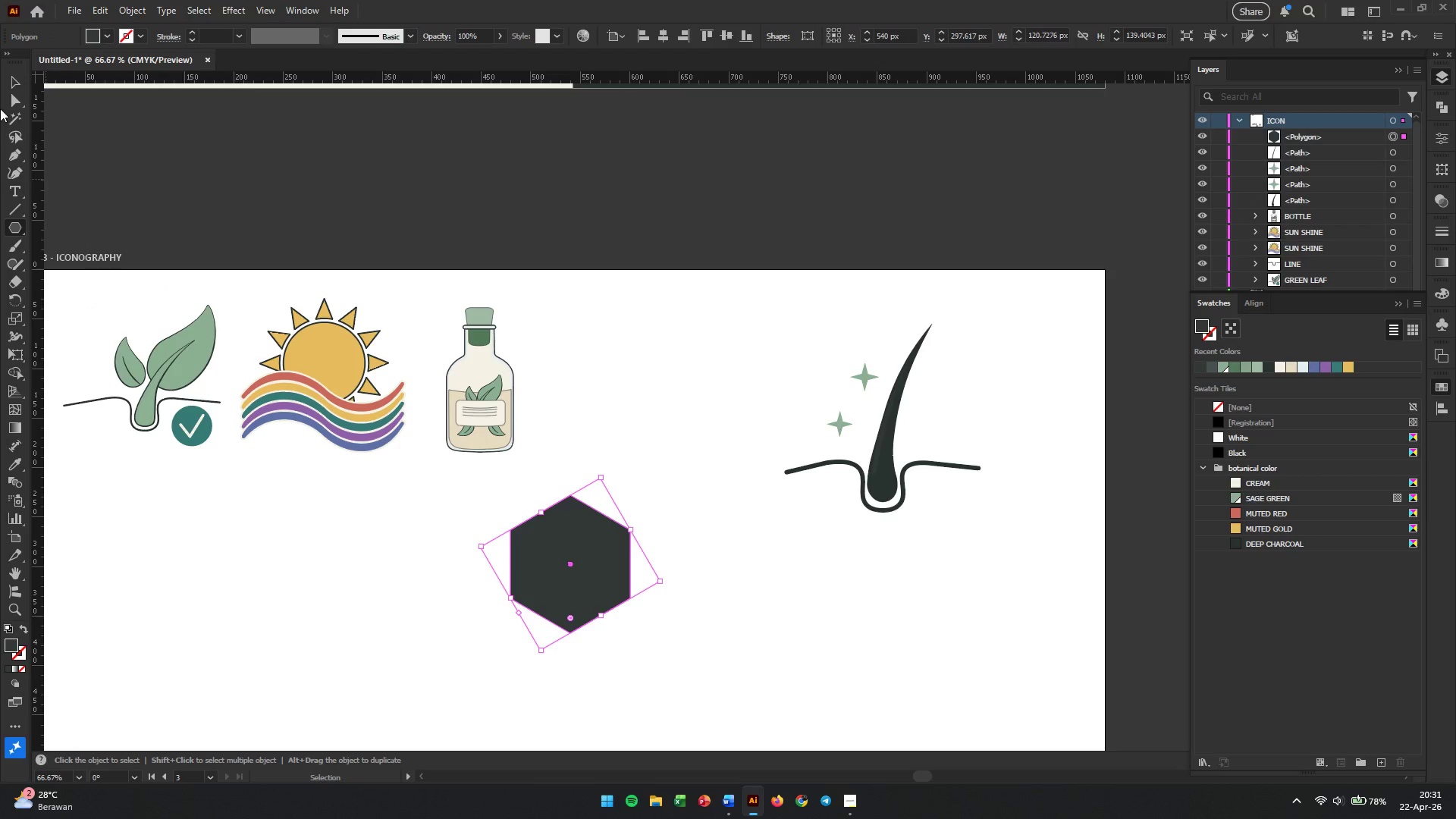 
left_click([11, 78])
 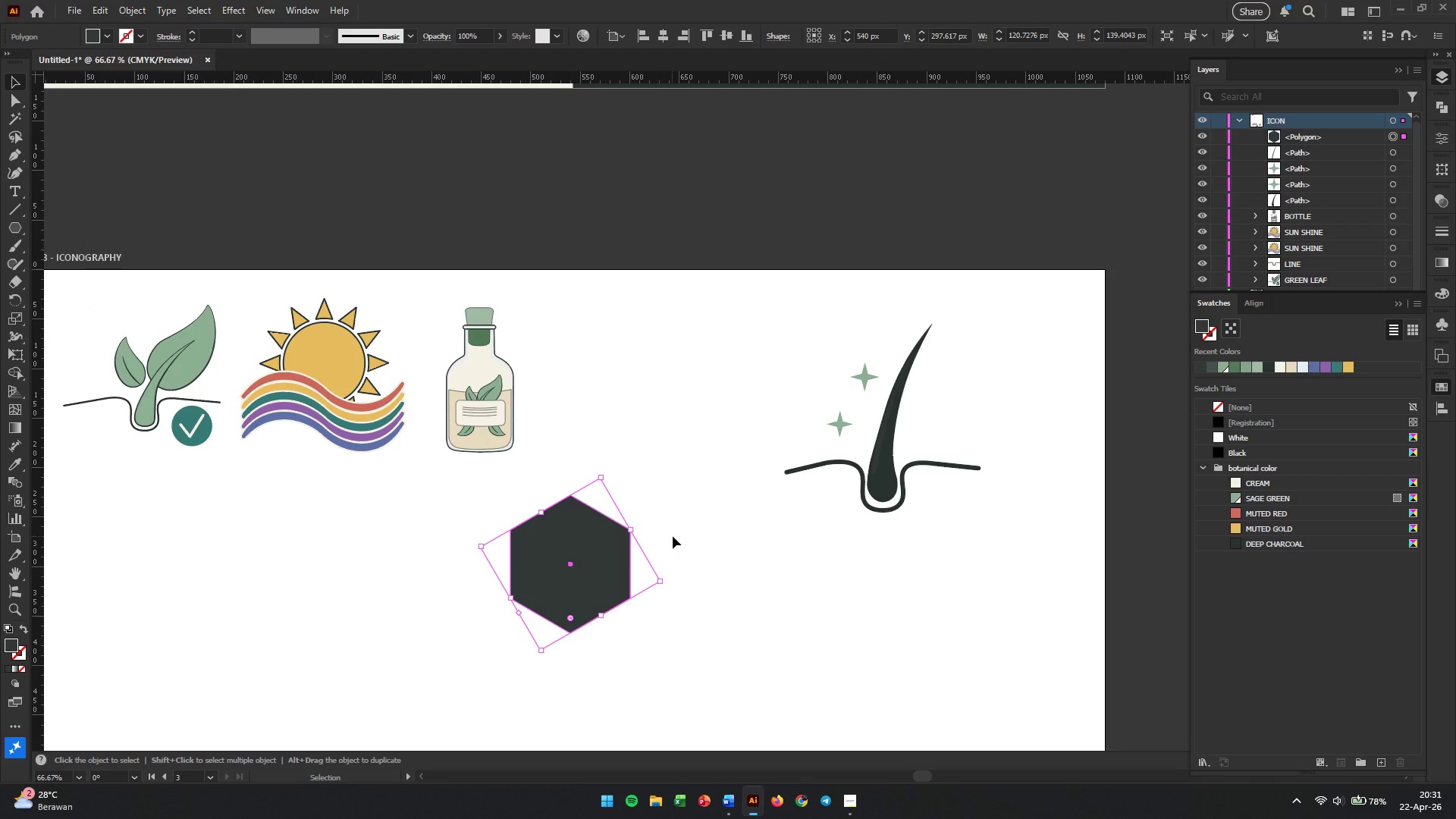 
left_click([677, 536])
 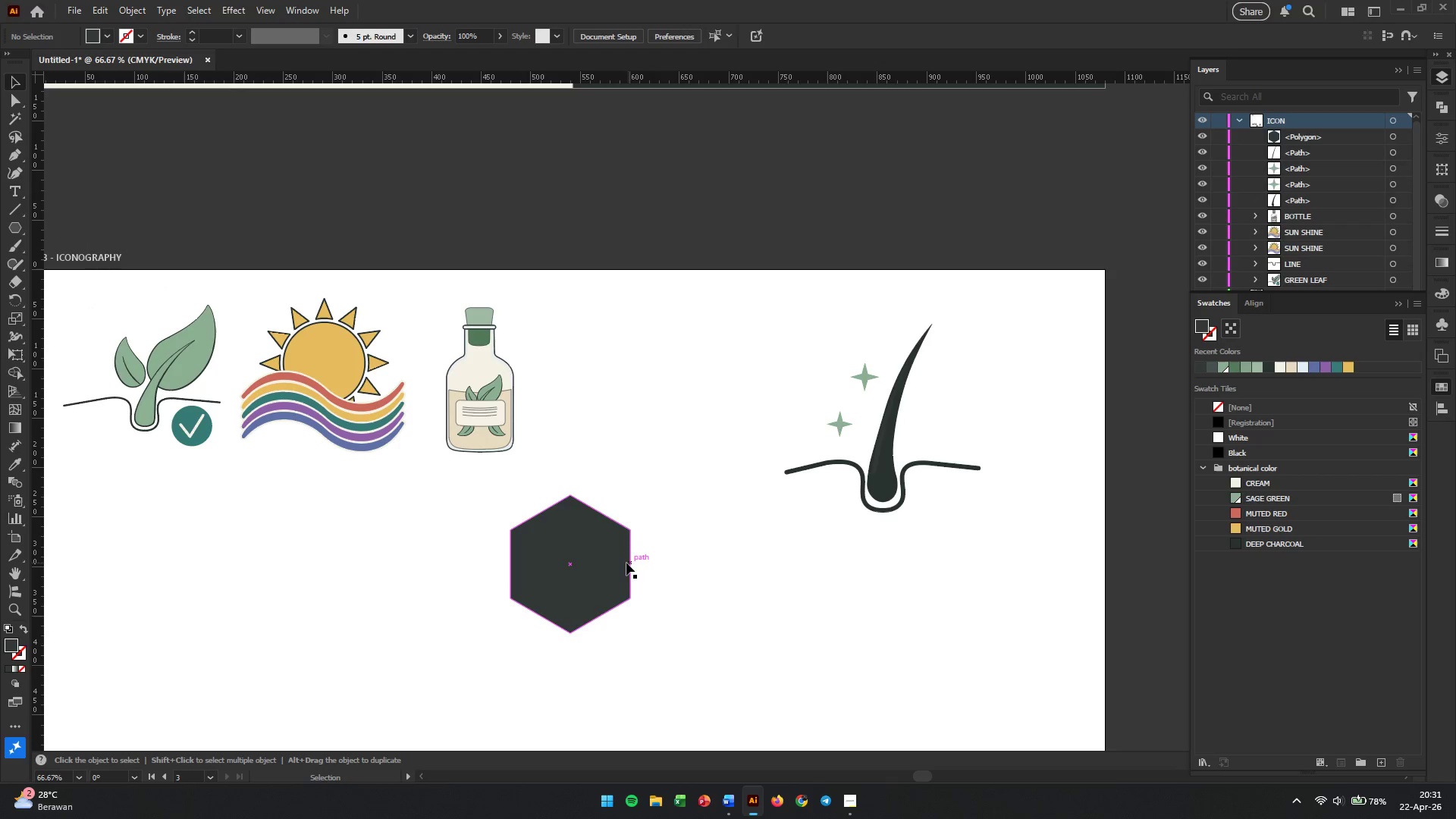 
left_click([616, 567])
 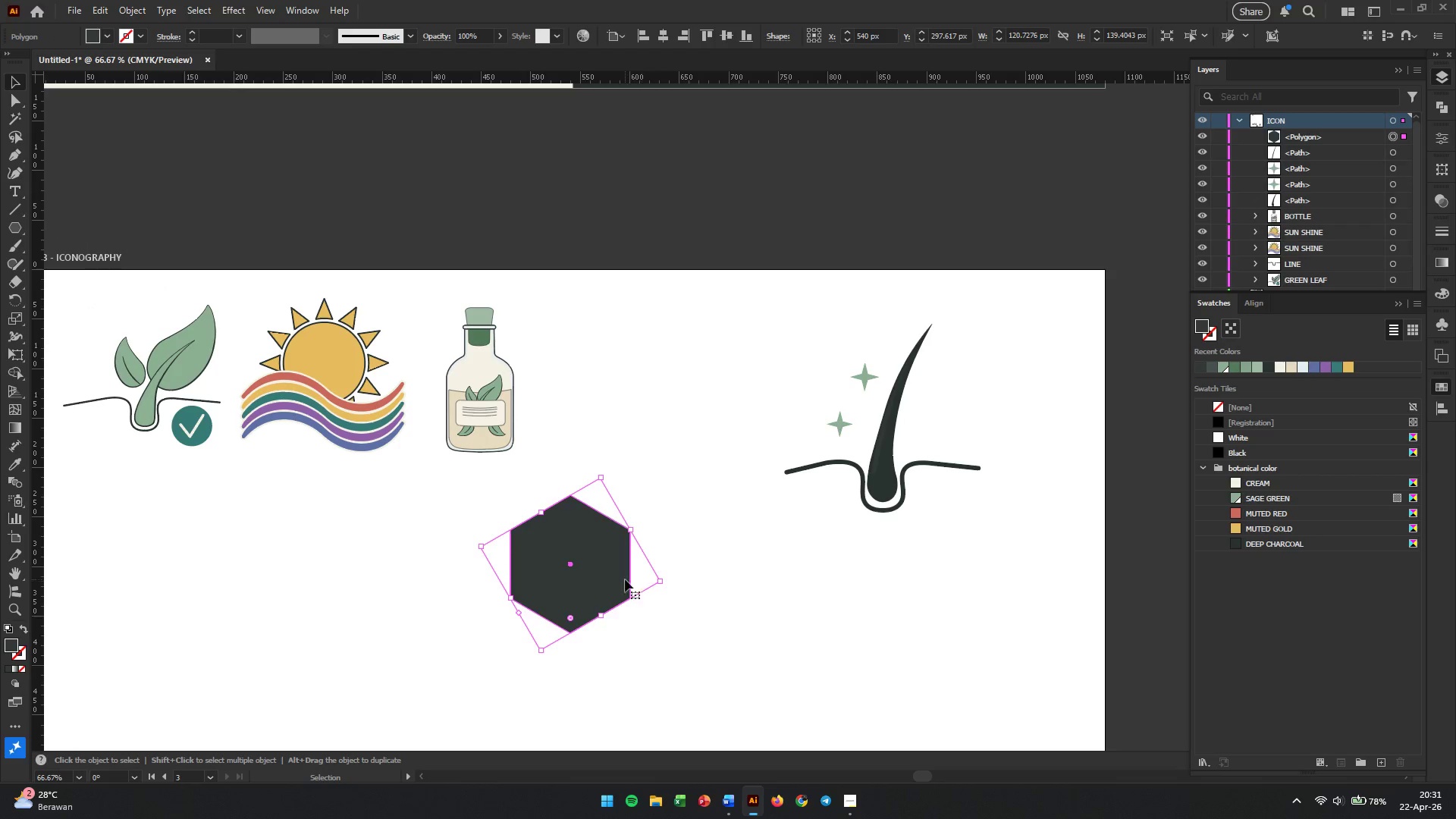 
wait(5.44)
 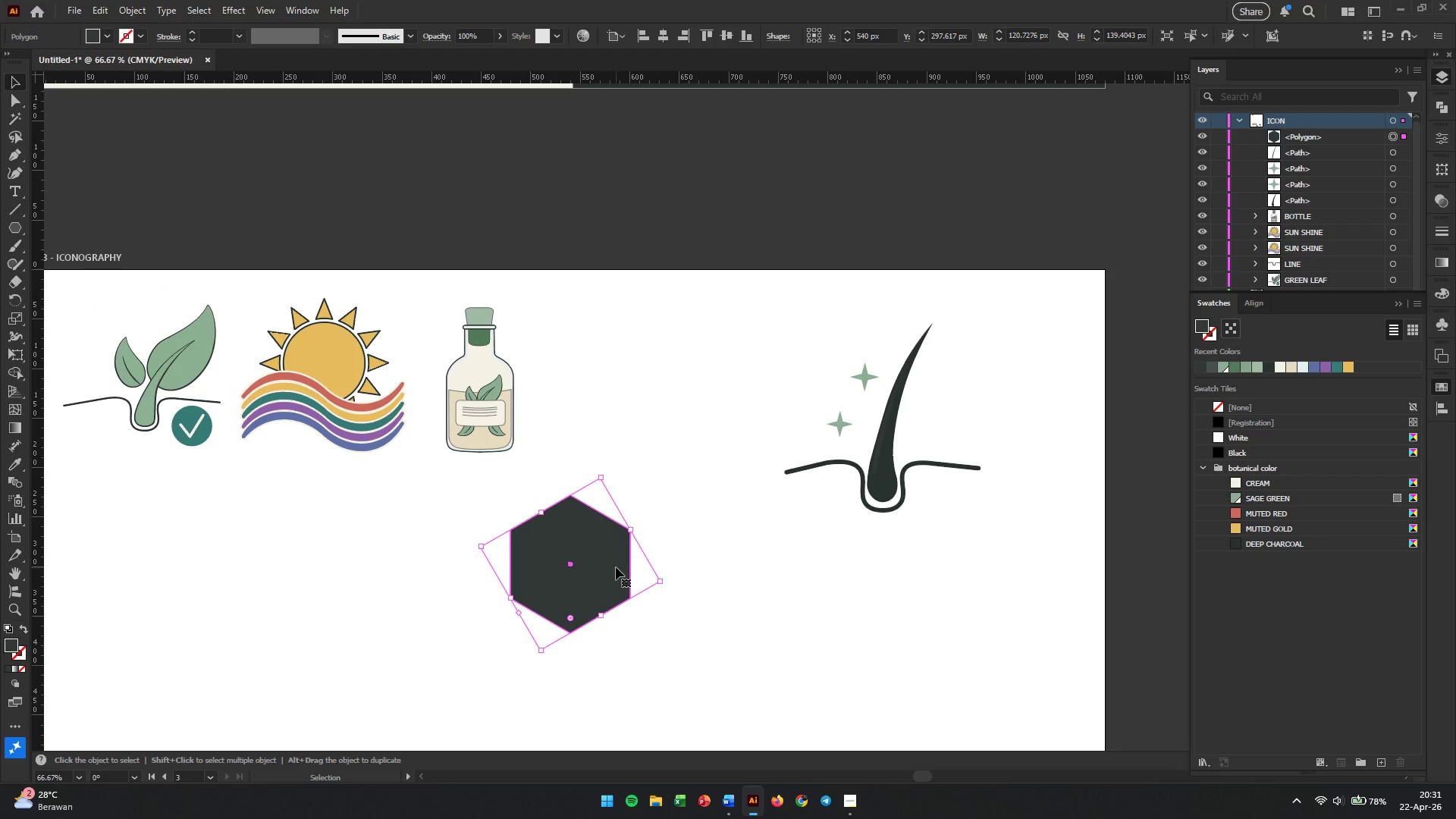 
hold_key(key=AltLeft, duration=0.58)
 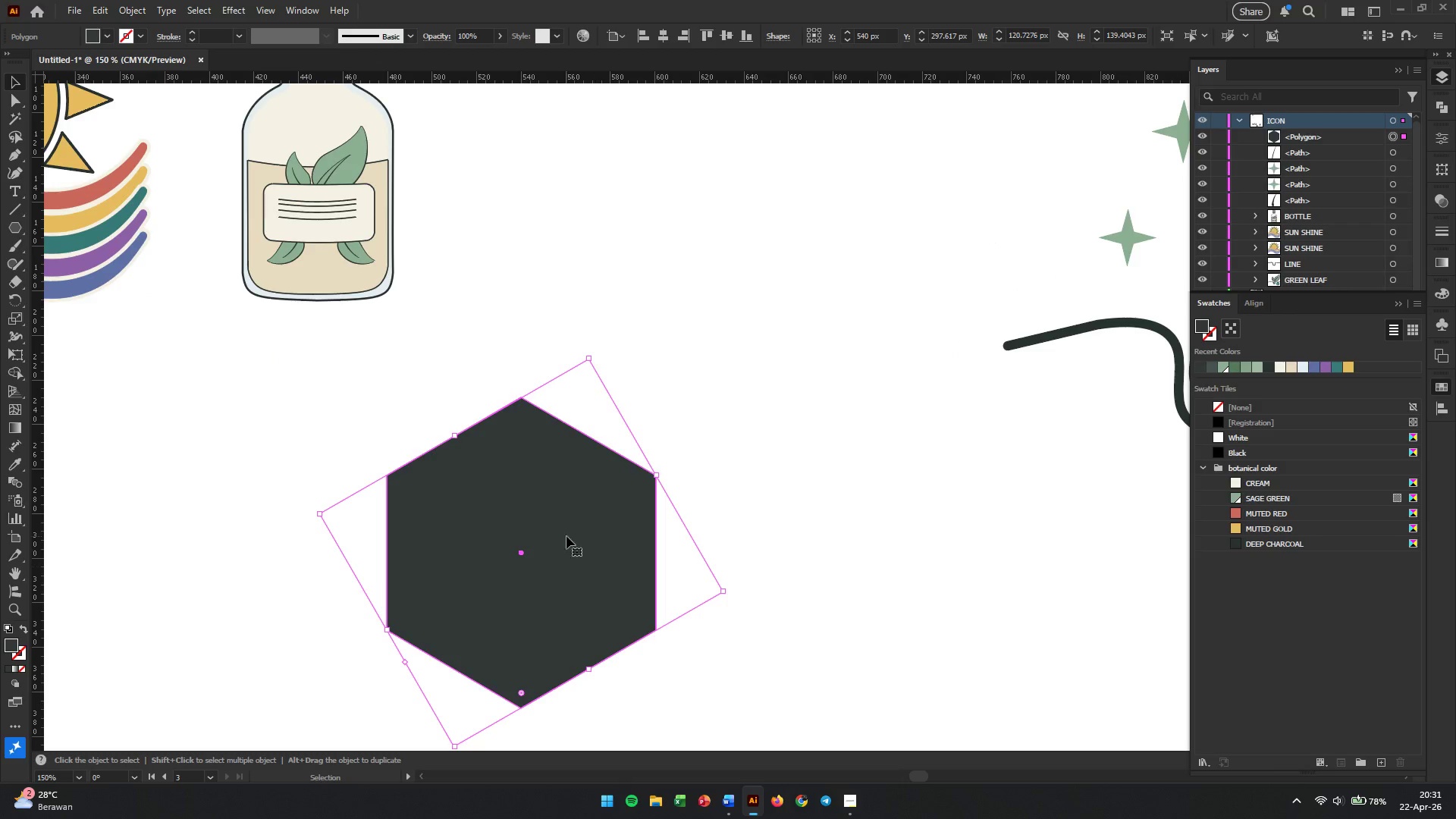 
left_click([17, 107])
 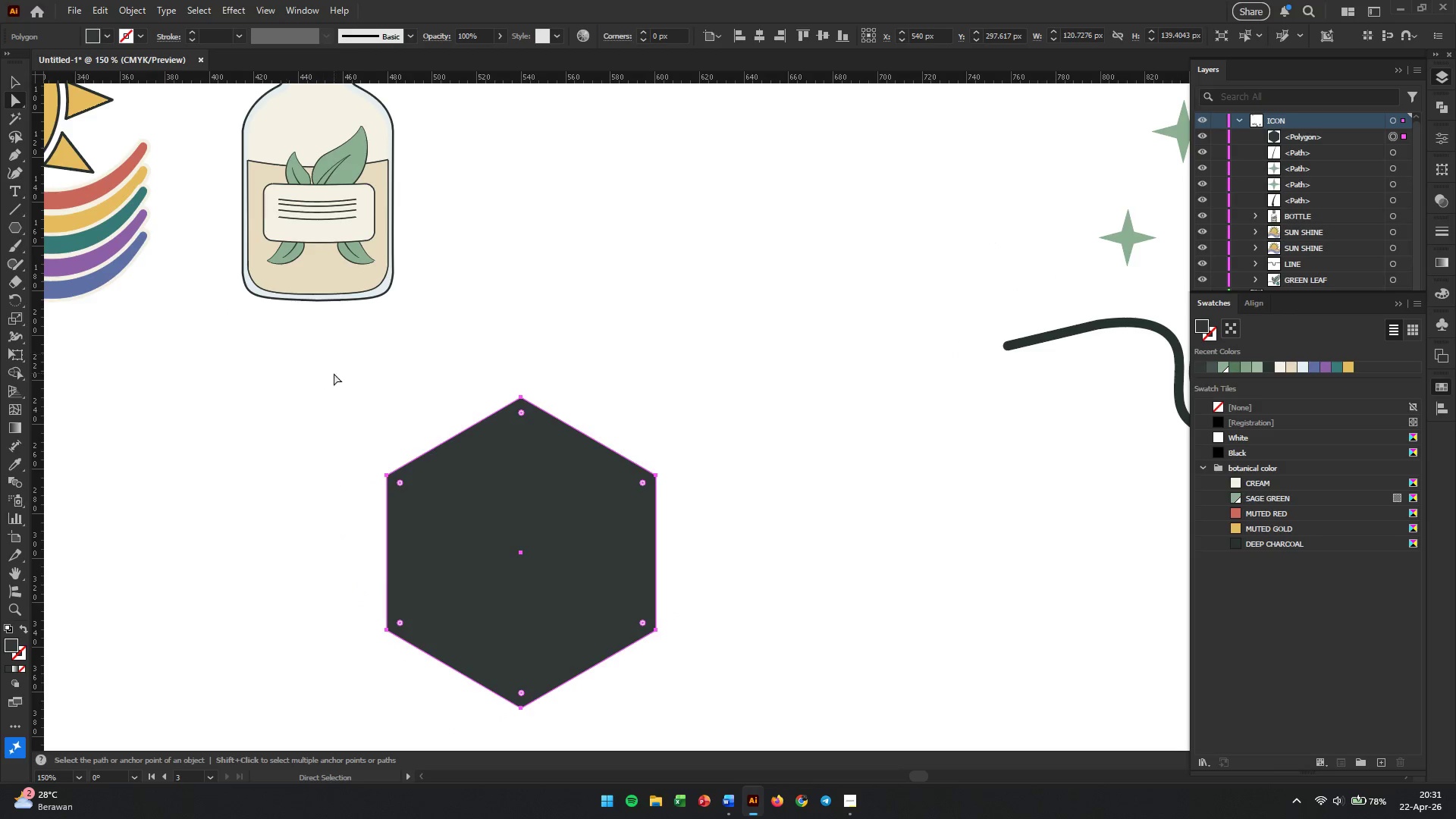 
scroll: coordinate [610, 573], scroll_direction: up, amount: 2.0
 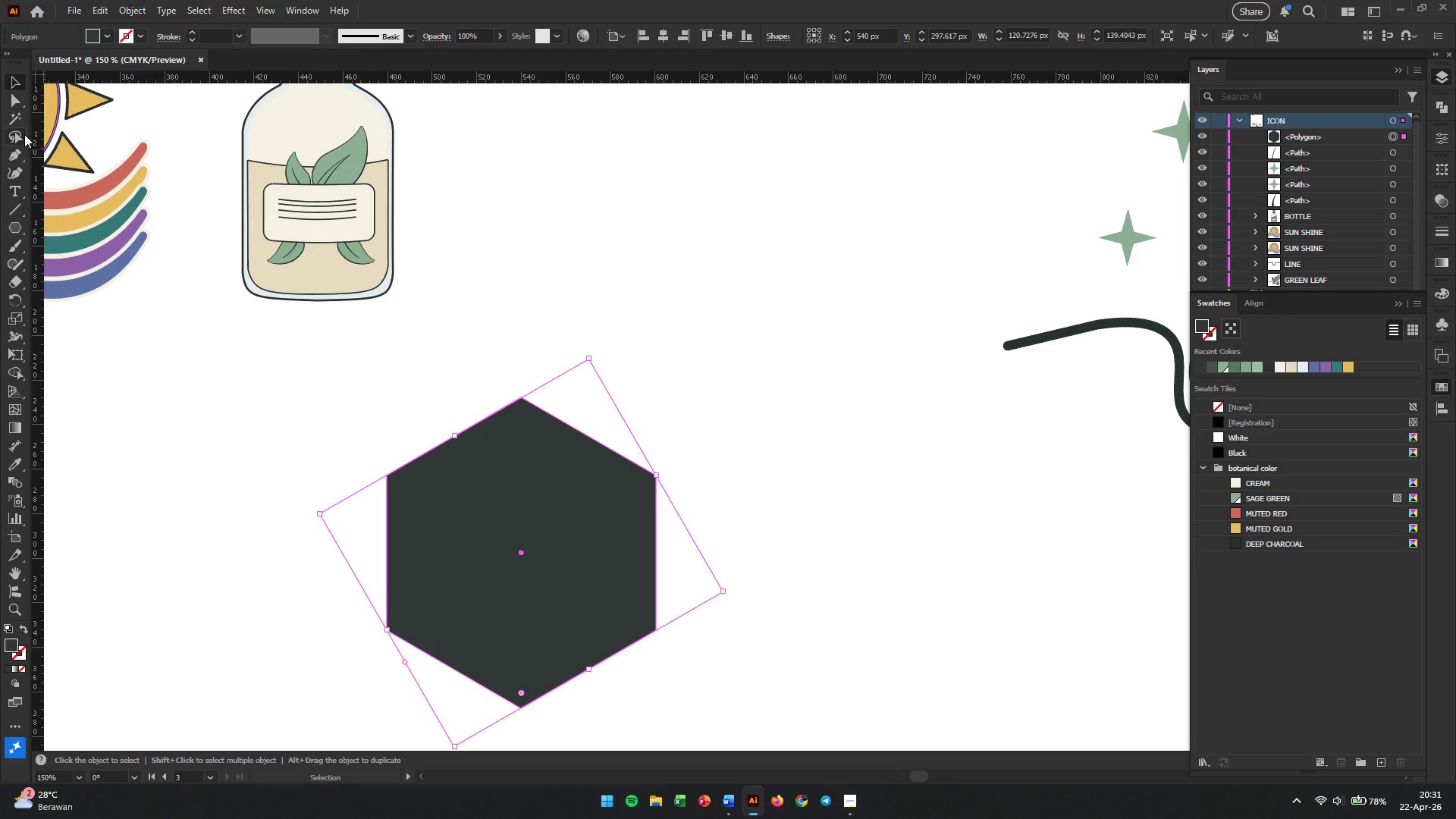 
left_click([381, 364])
 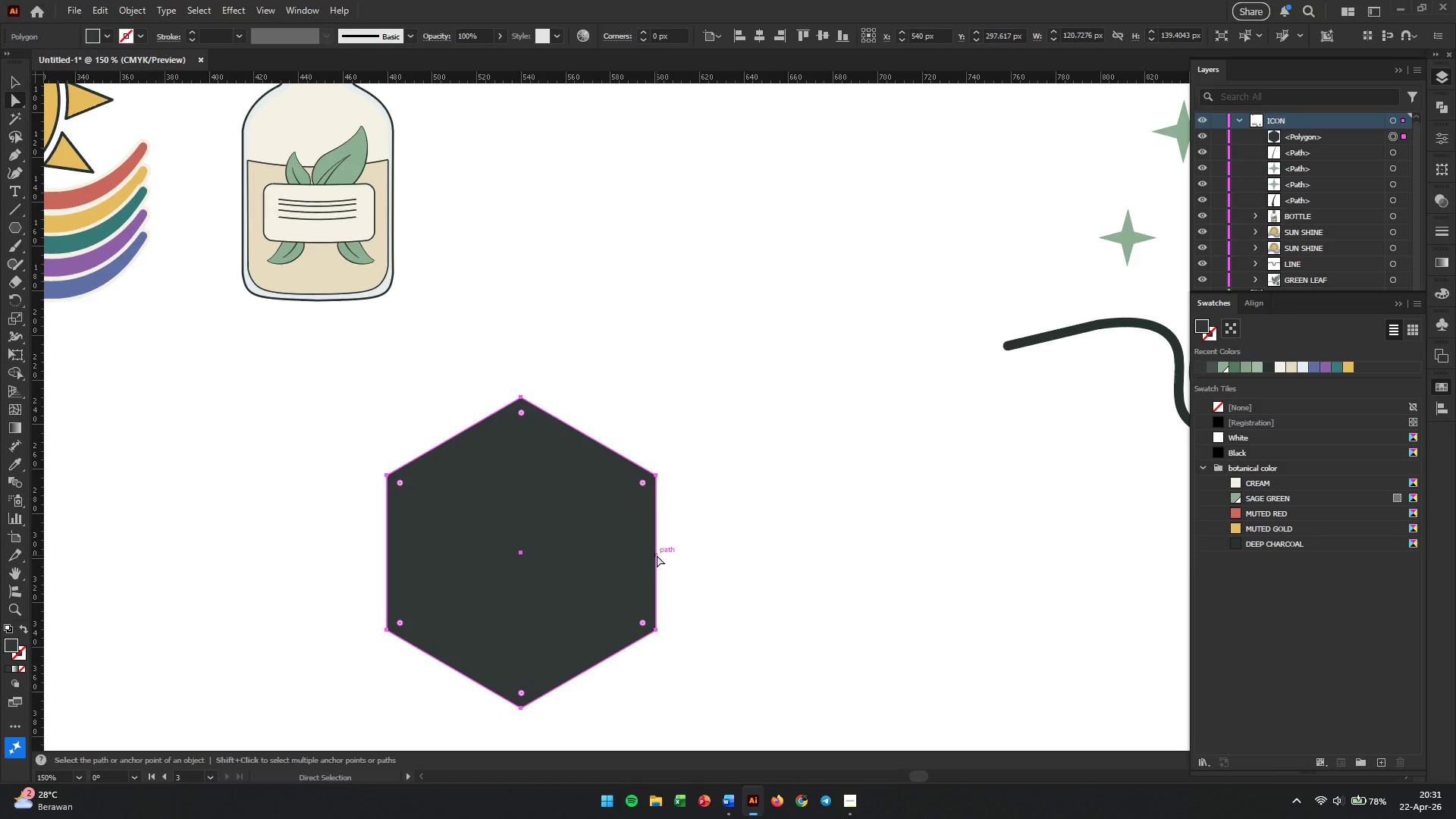 
wait(5.59)
 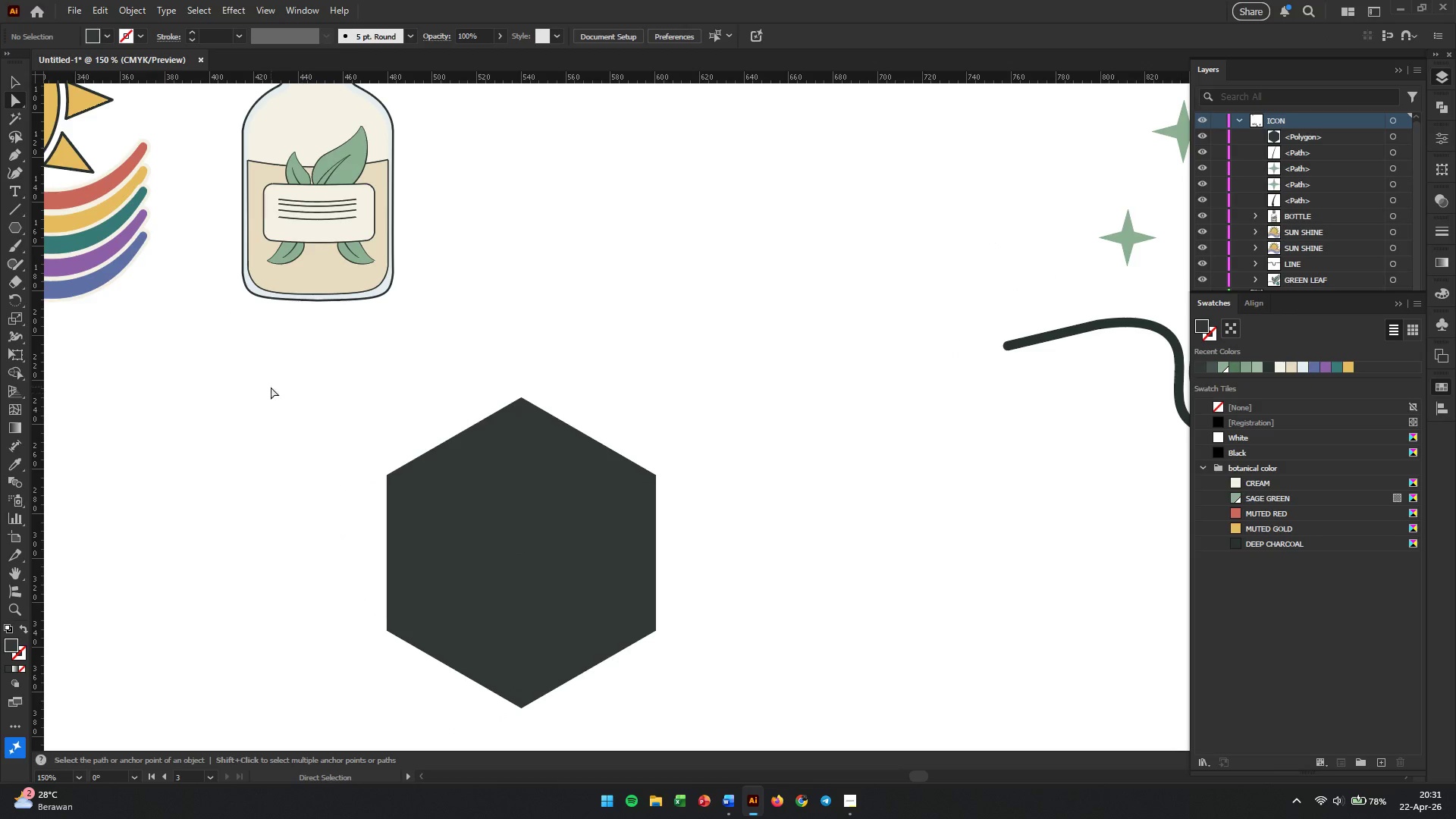 
left_click([262, 397])
 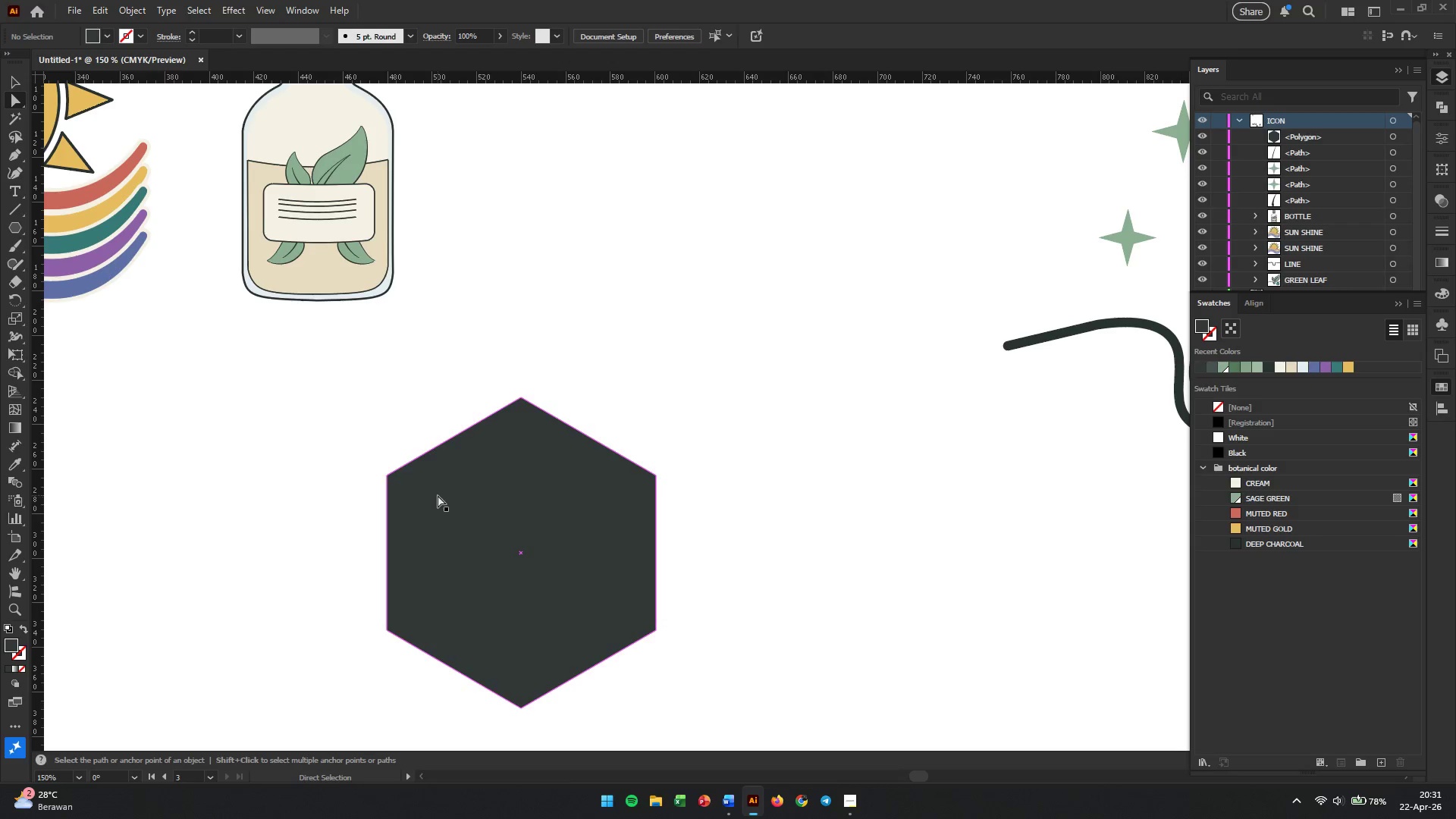 
wait(6.09)
 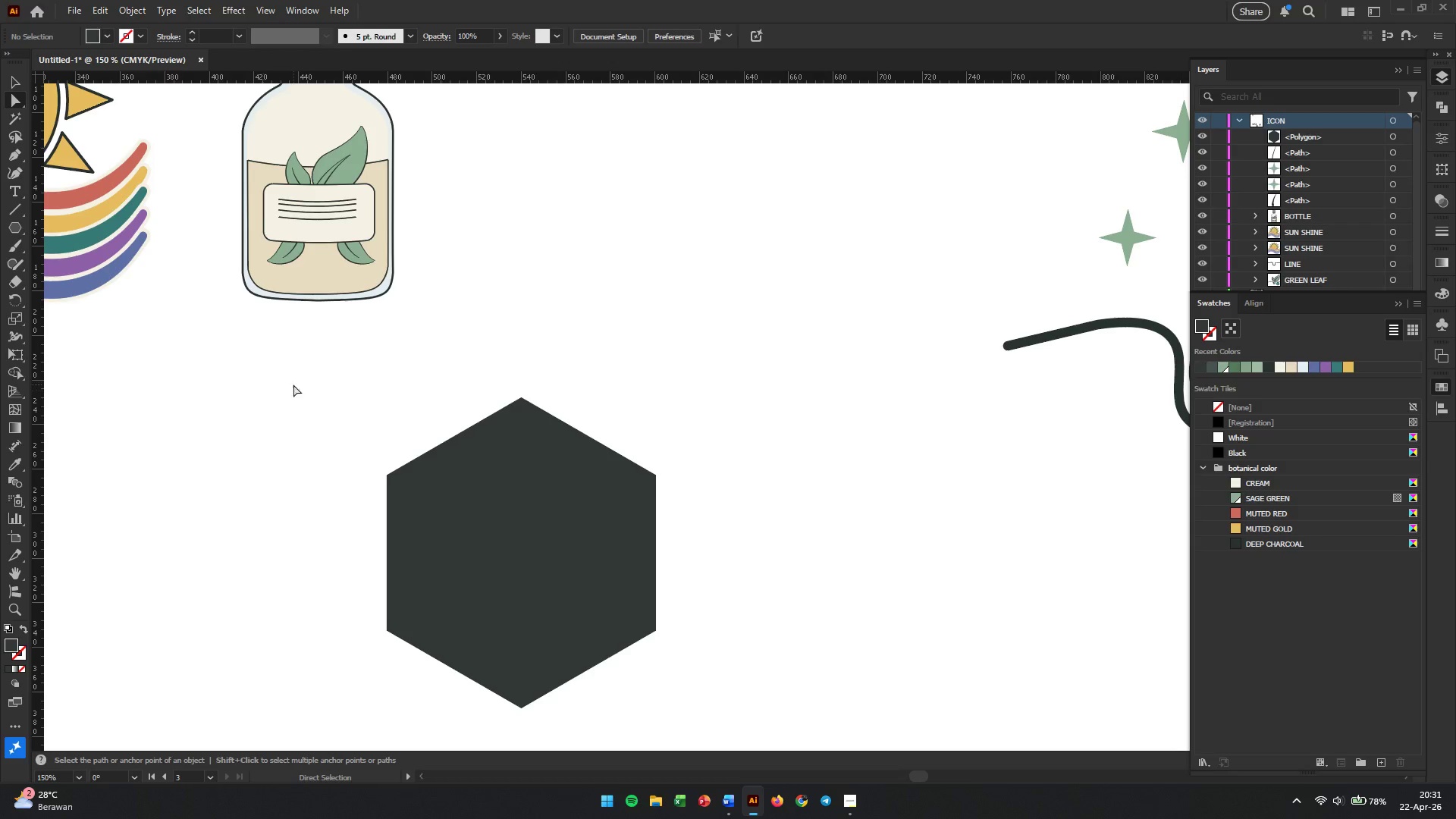 
left_click([14, 177])
 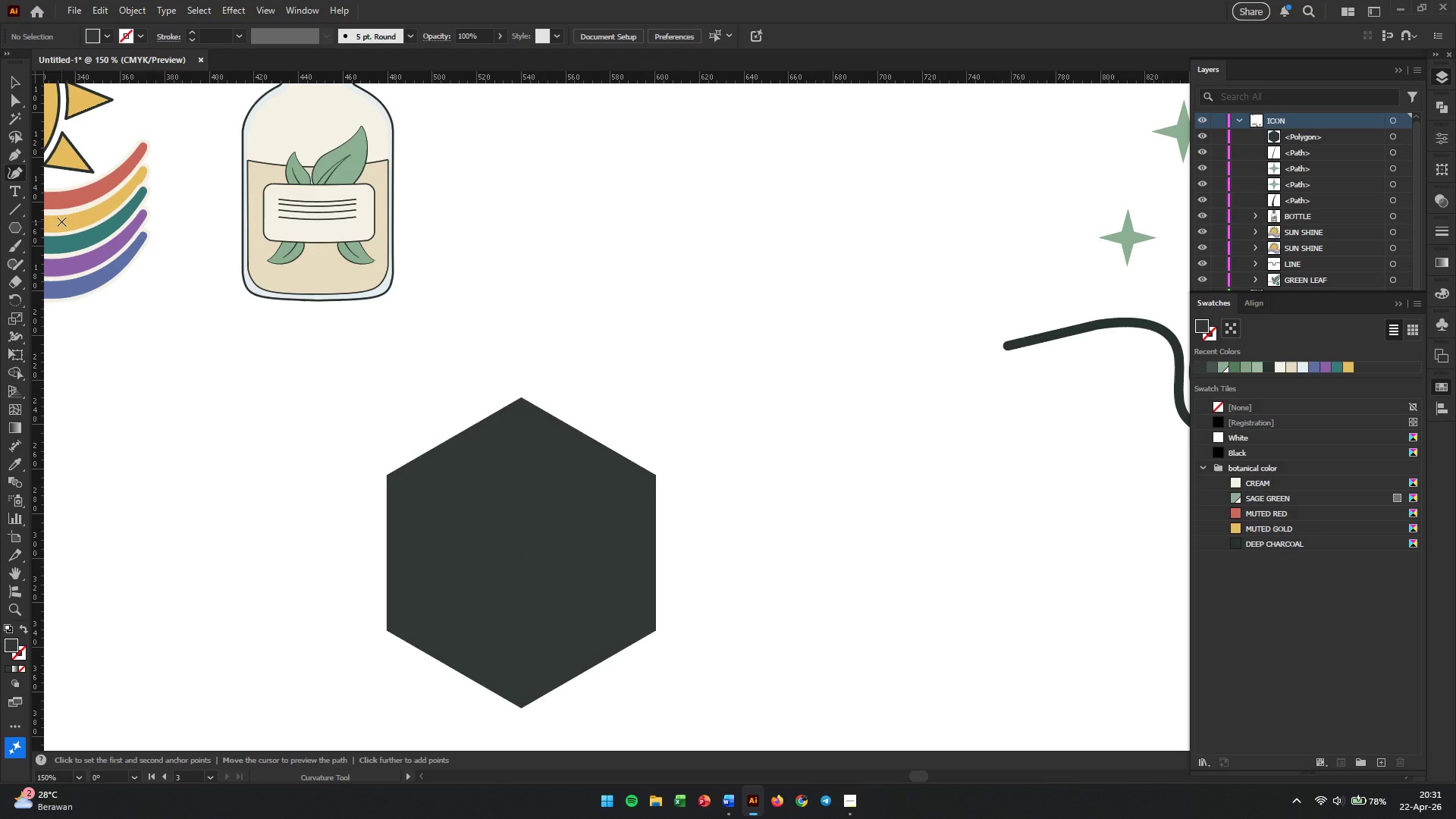 
hold_key(key=AltLeft, duration=0.45)
 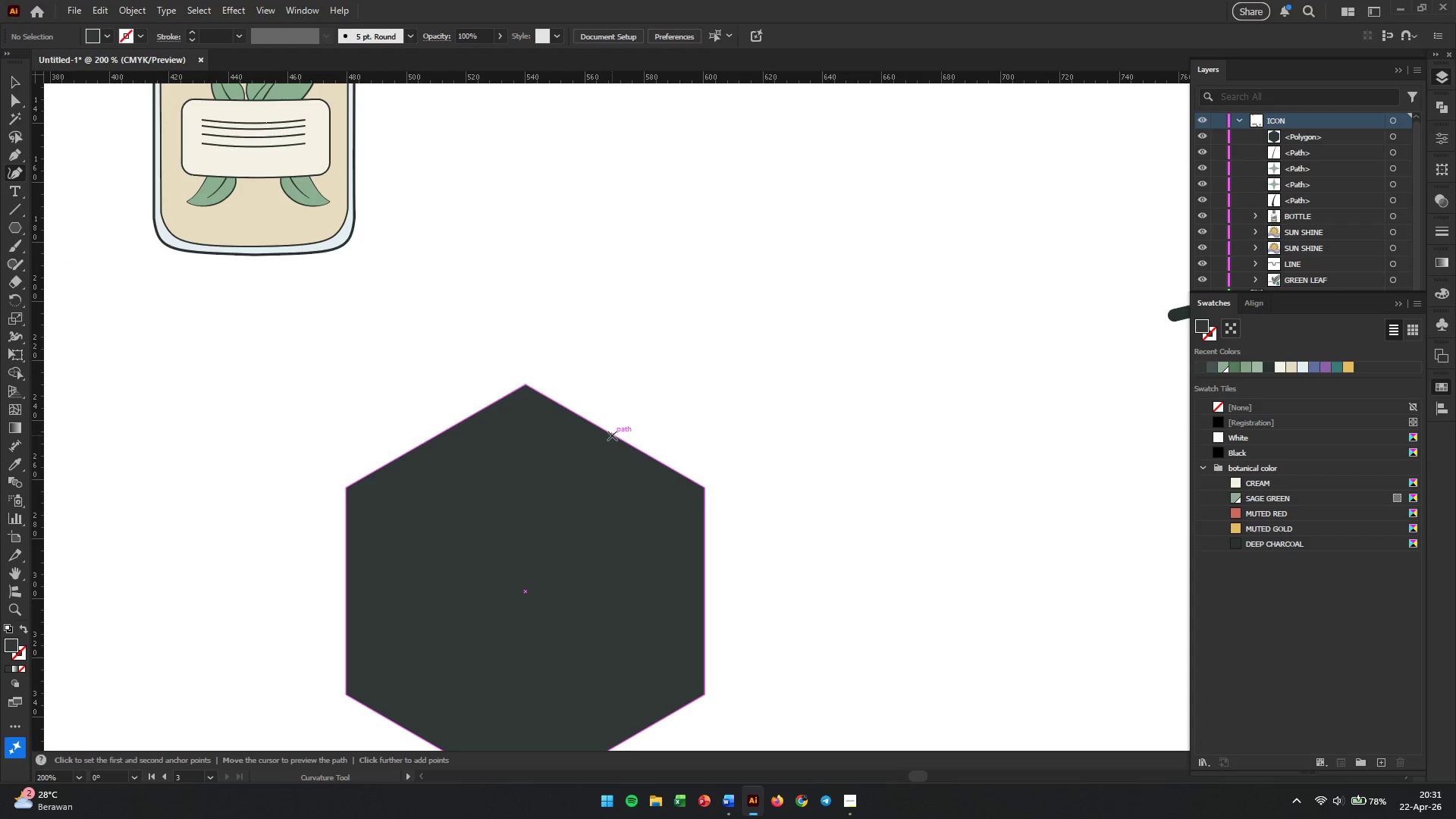 
left_click_drag(start_coordinate=[612, 435], to_coordinate=[601, 452])
 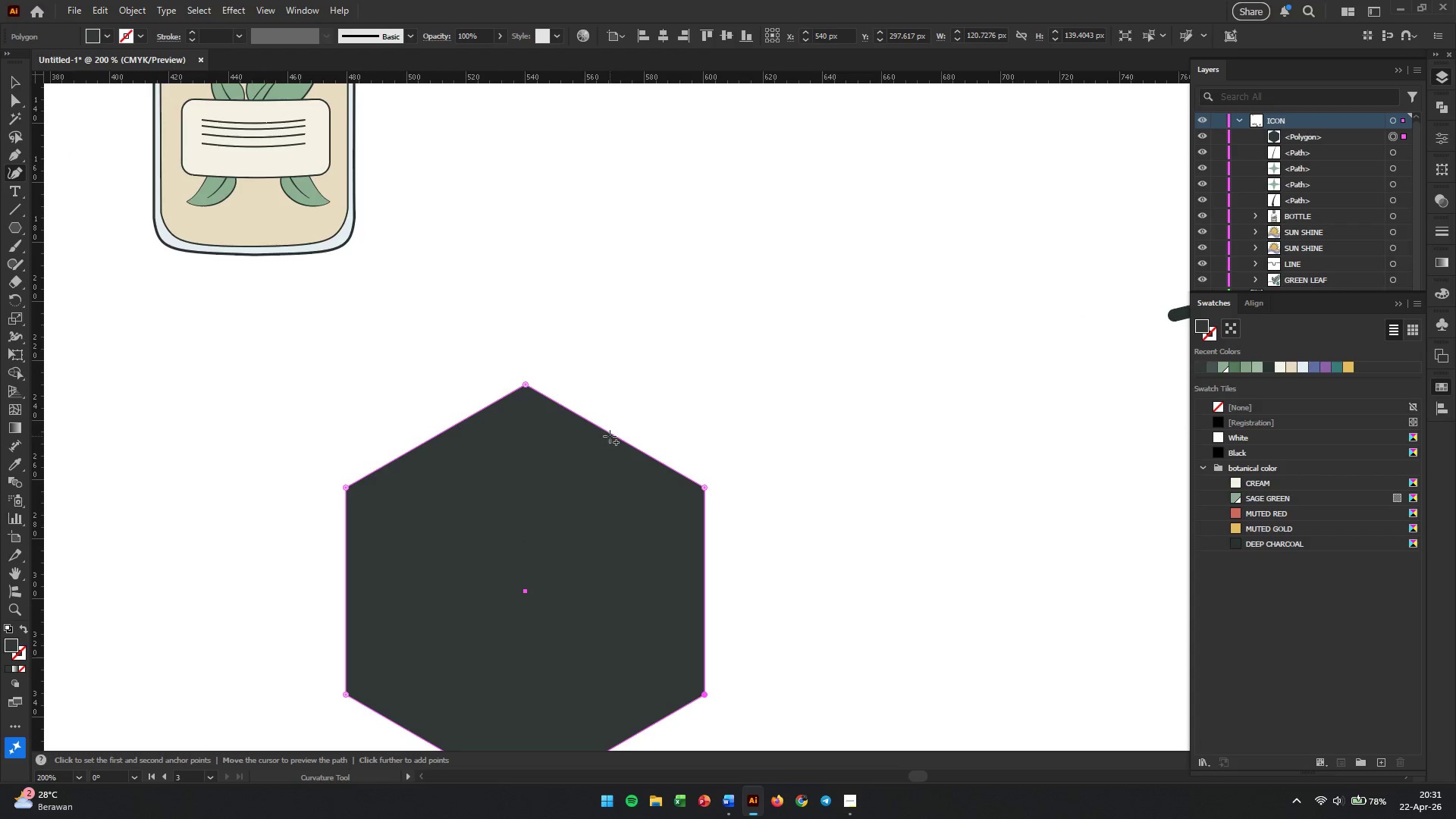 
scroll: coordinate [509, 438], scroll_direction: up, amount: 1.0
 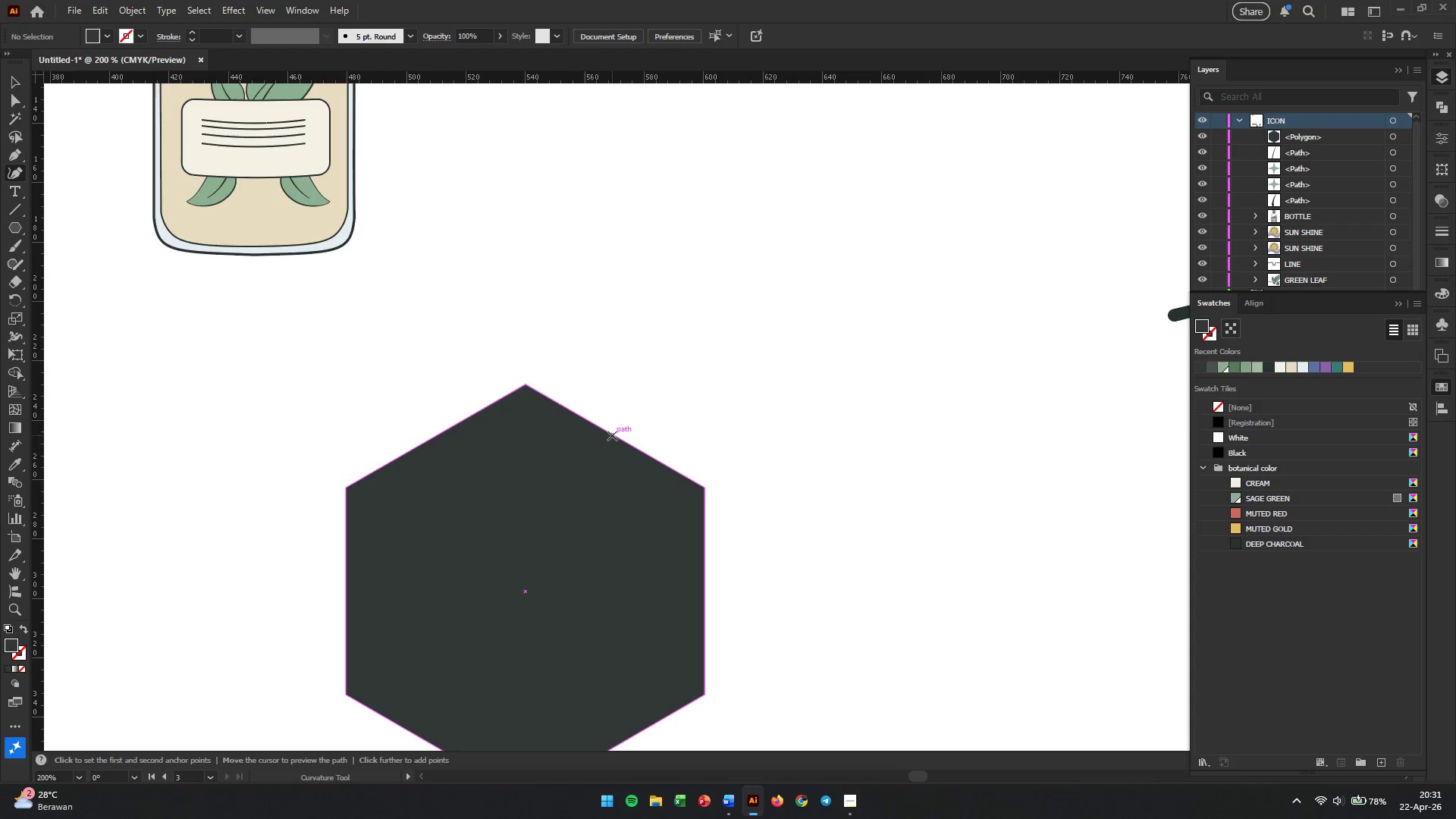 
left_click_drag(start_coordinate=[610, 436], to_coordinate=[602, 450])
 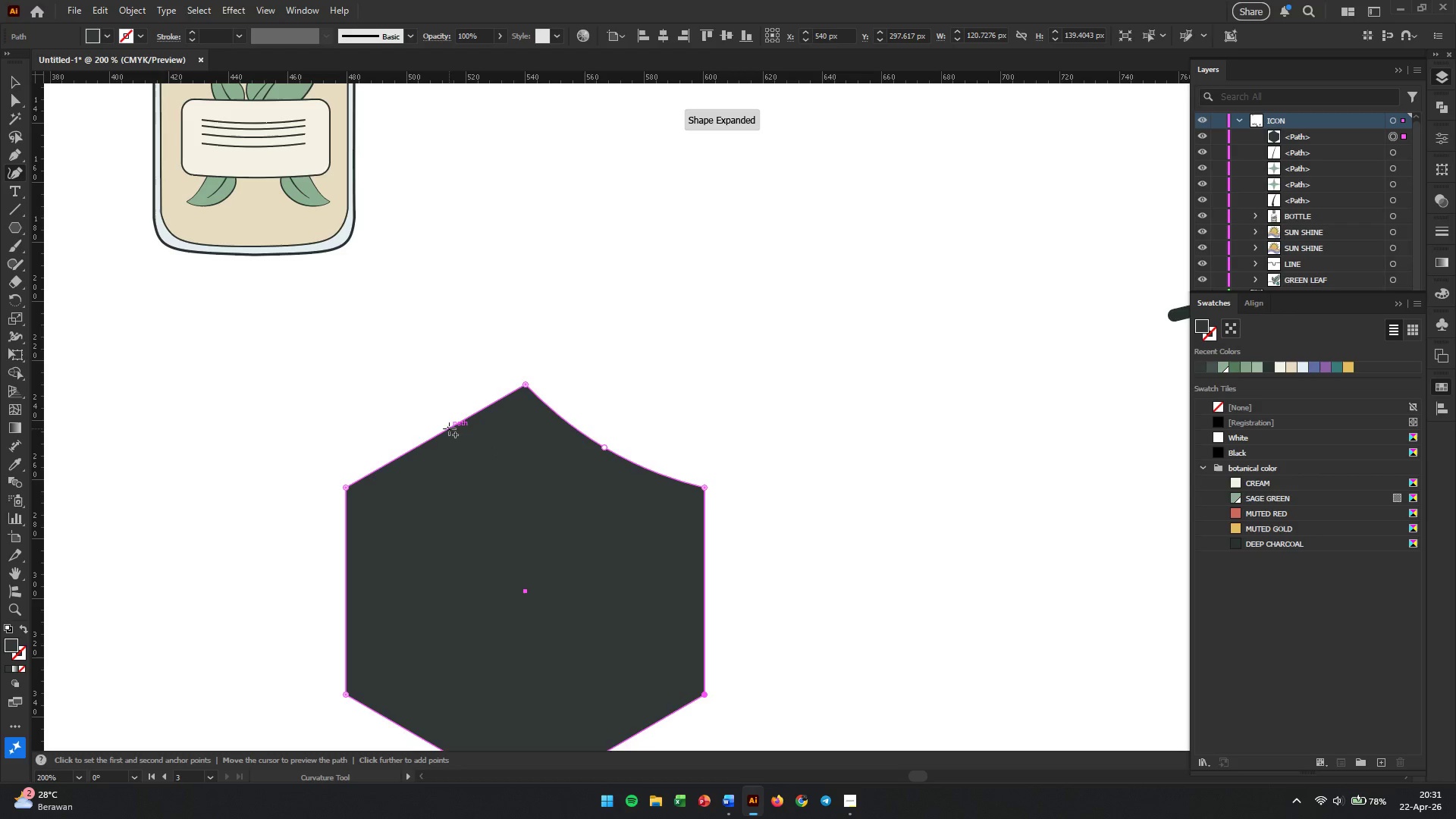 
left_click_drag(start_coordinate=[449, 428], to_coordinate=[454, 453])
 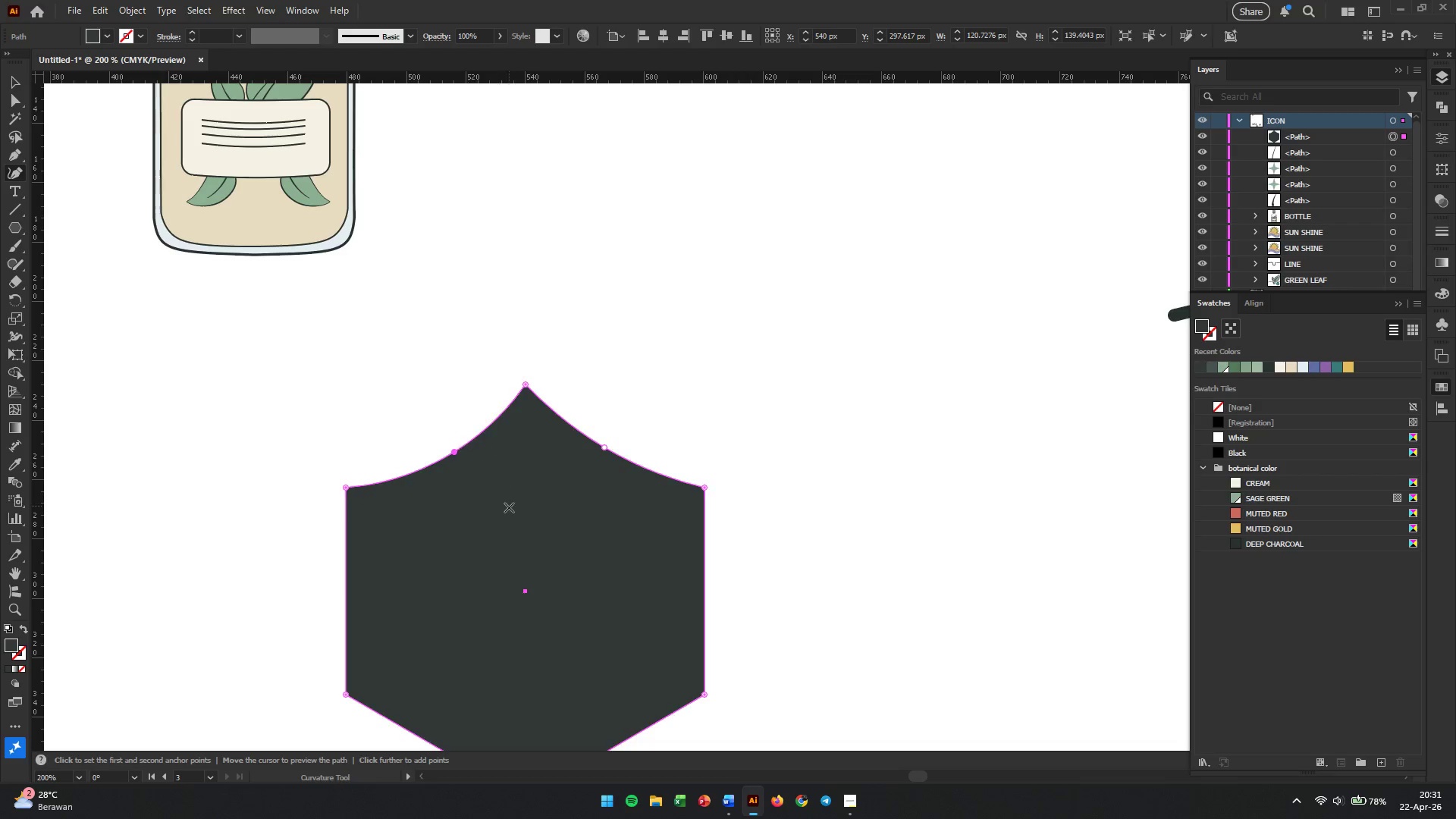 
left_click_drag(start_coordinate=[614, 601], to_coordinate=[610, 624])
 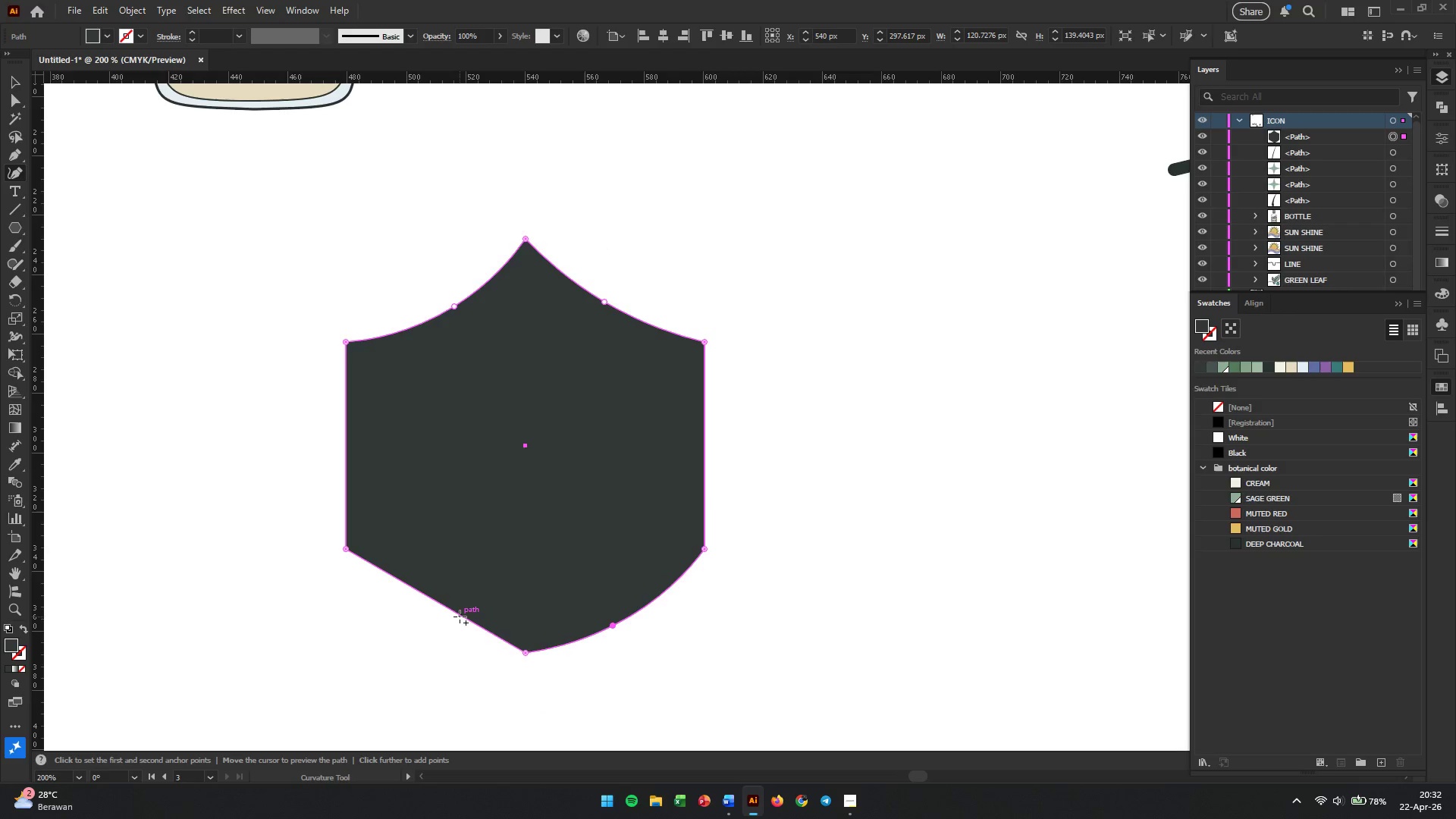 
scroll: coordinate [582, 566], scroll_direction: down, amount: 8.0
 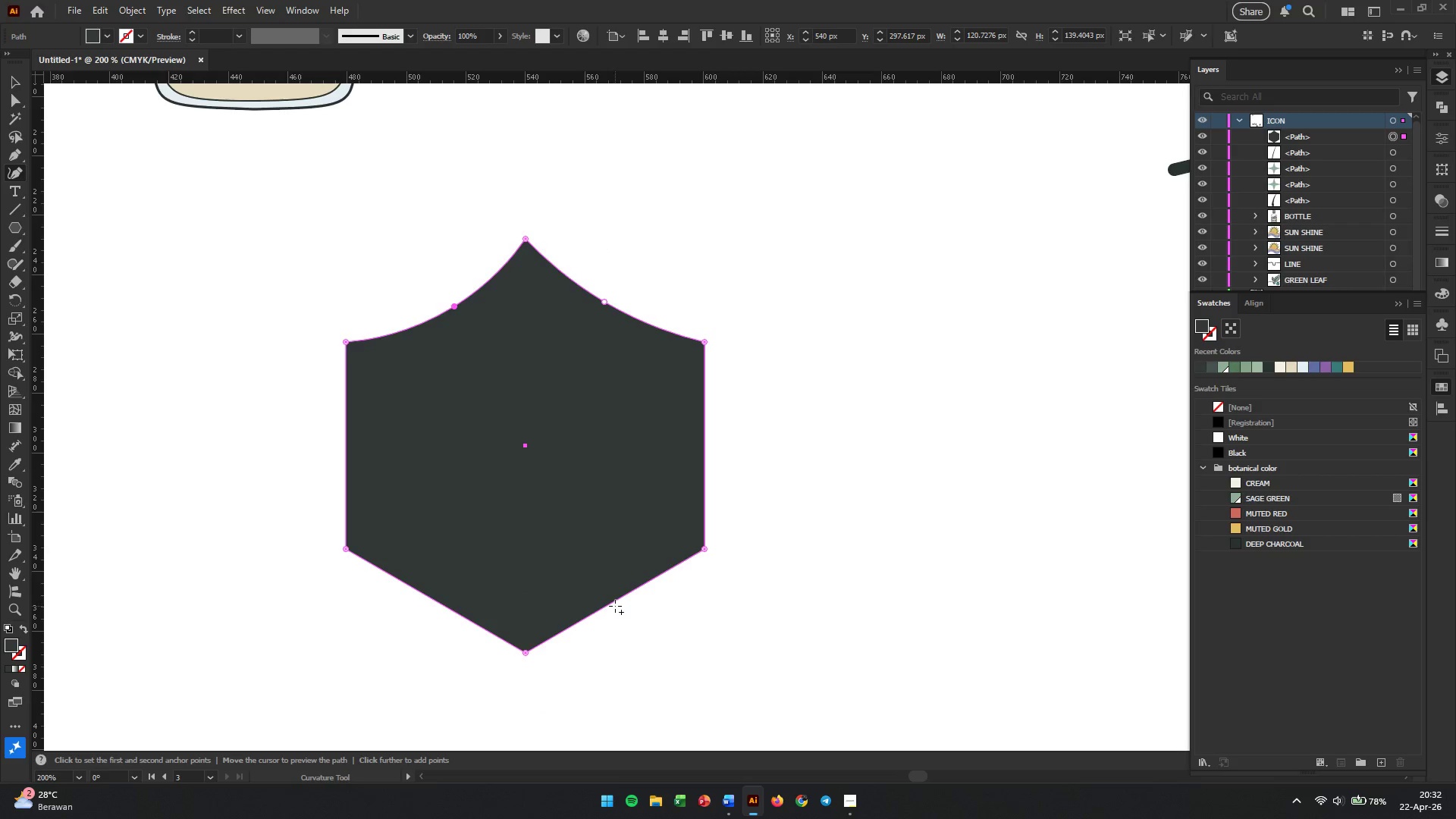 
left_click_drag(start_coordinate=[460, 617], to_coordinate=[451, 630])
 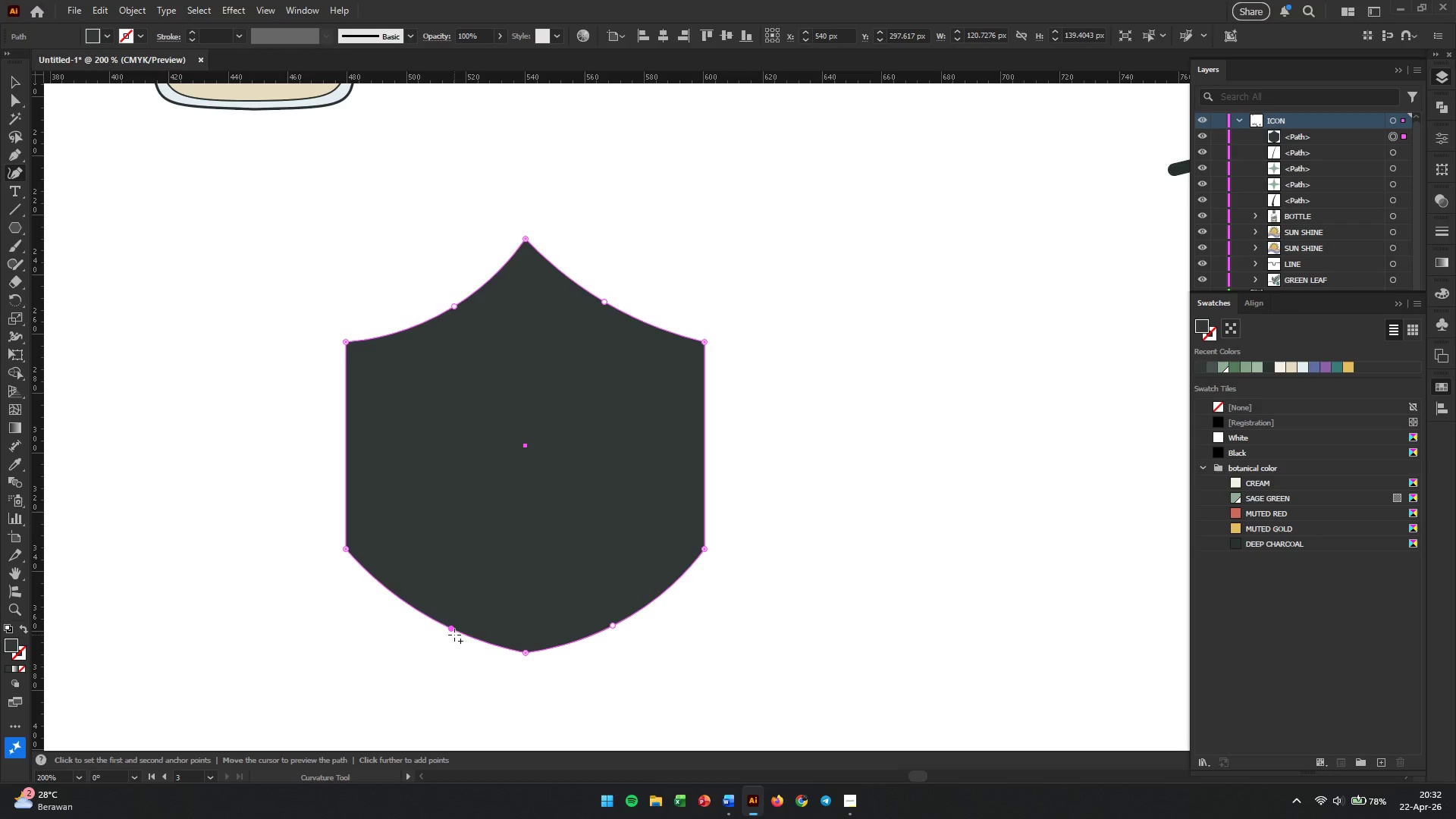 
left_click_drag(start_coordinate=[449, 629], to_coordinate=[444, 629])
 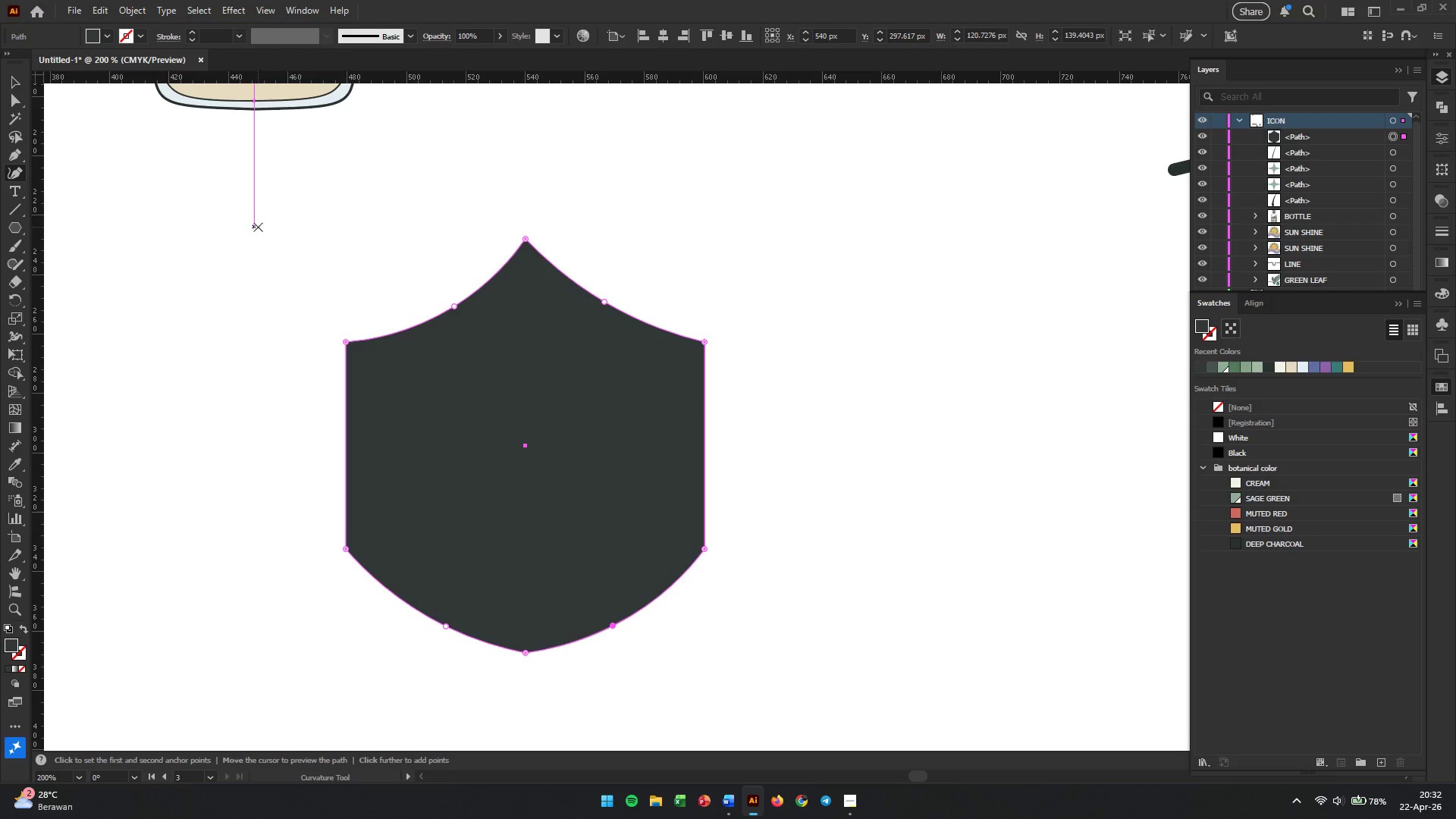 
wait(7.5)
 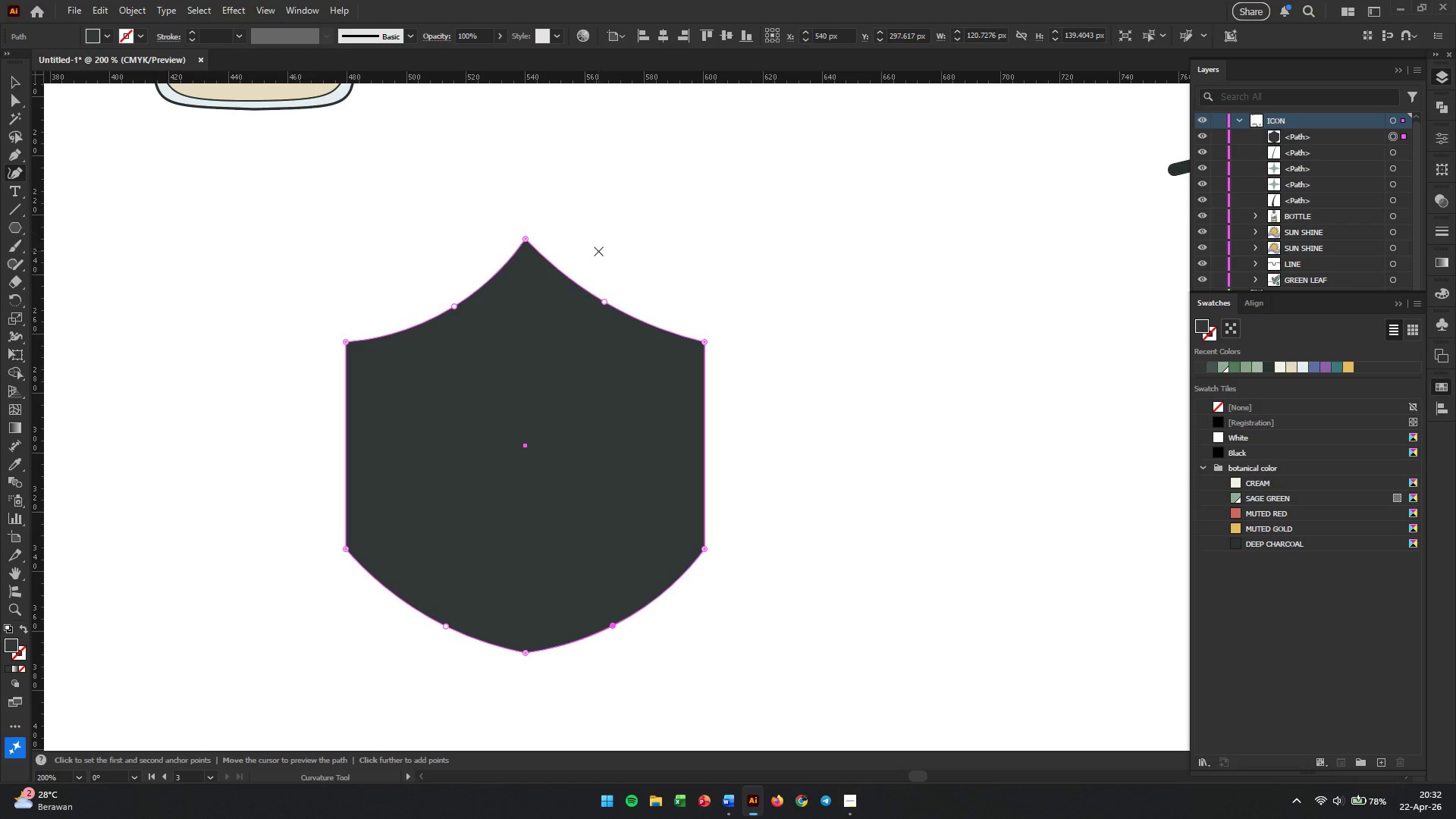 
left_click([14, 98])
 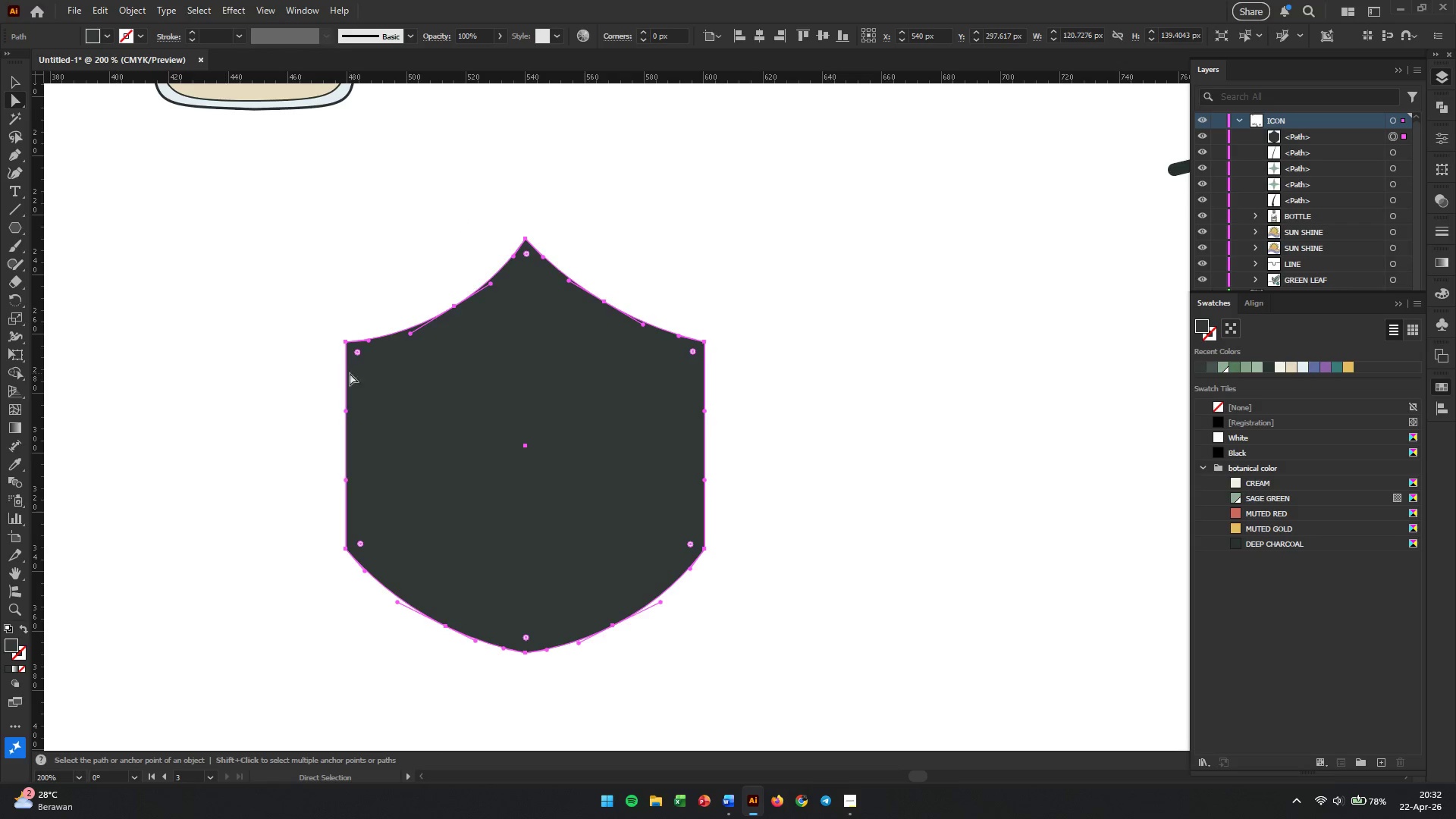 
left_click_drag(start_coordinate=[303, 356], to_coordinate=[740, 497])
 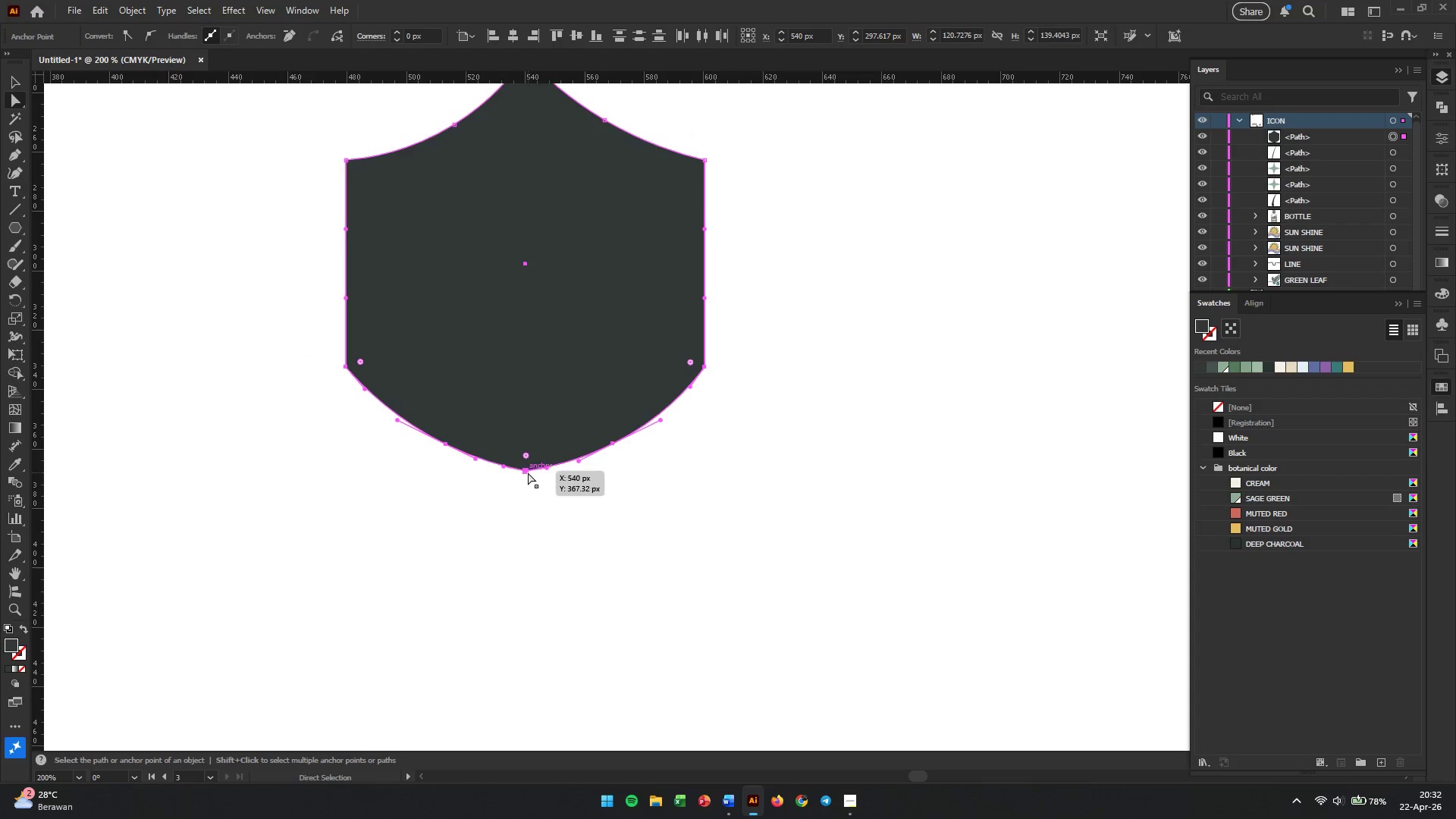 
scroll: coordinate [422, 424], scroll_direction: down, amount: 10.0
 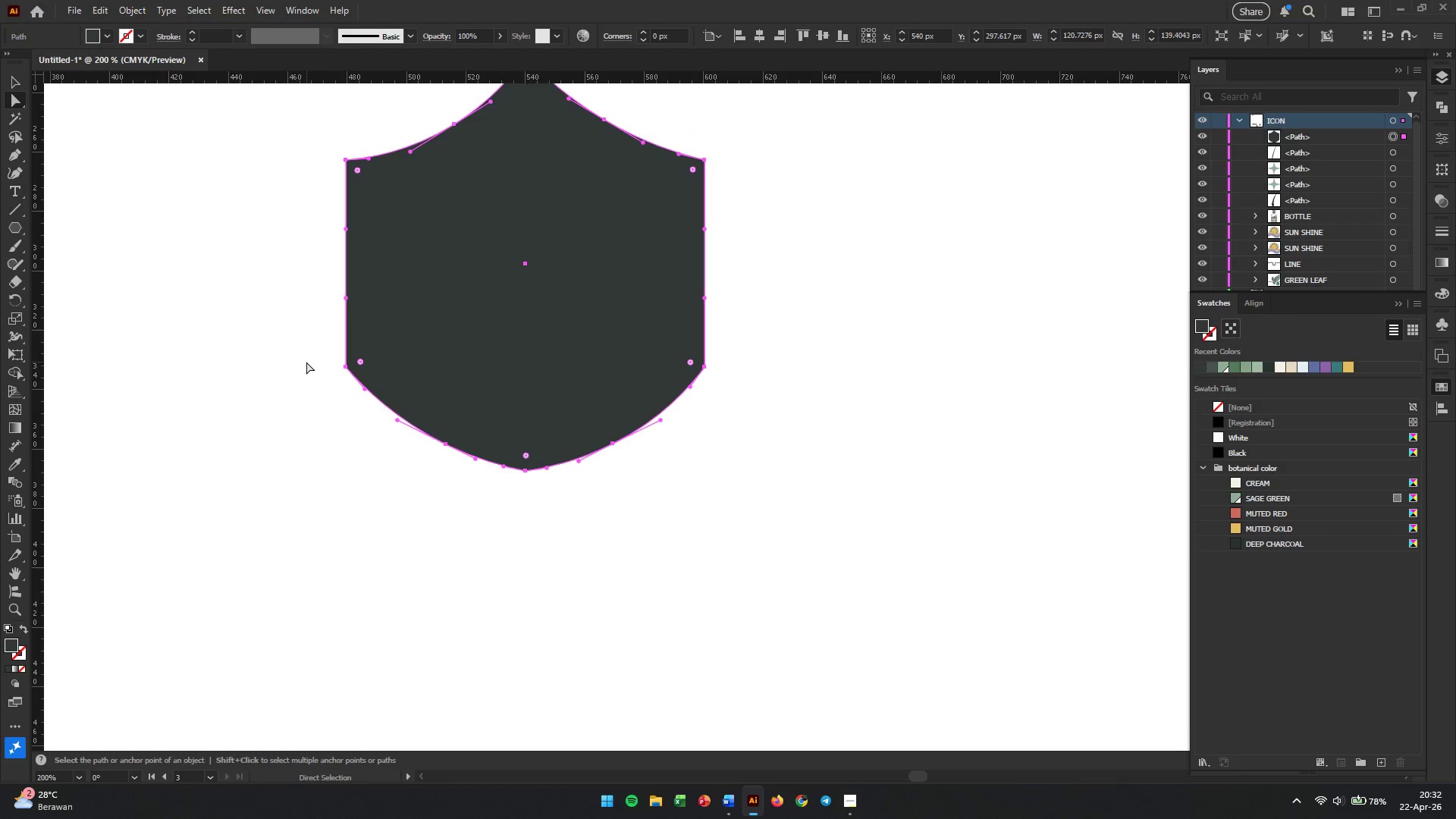 
left_click_drag(start_coordinate=[528, 472], to_coordinate=[521, 532])
 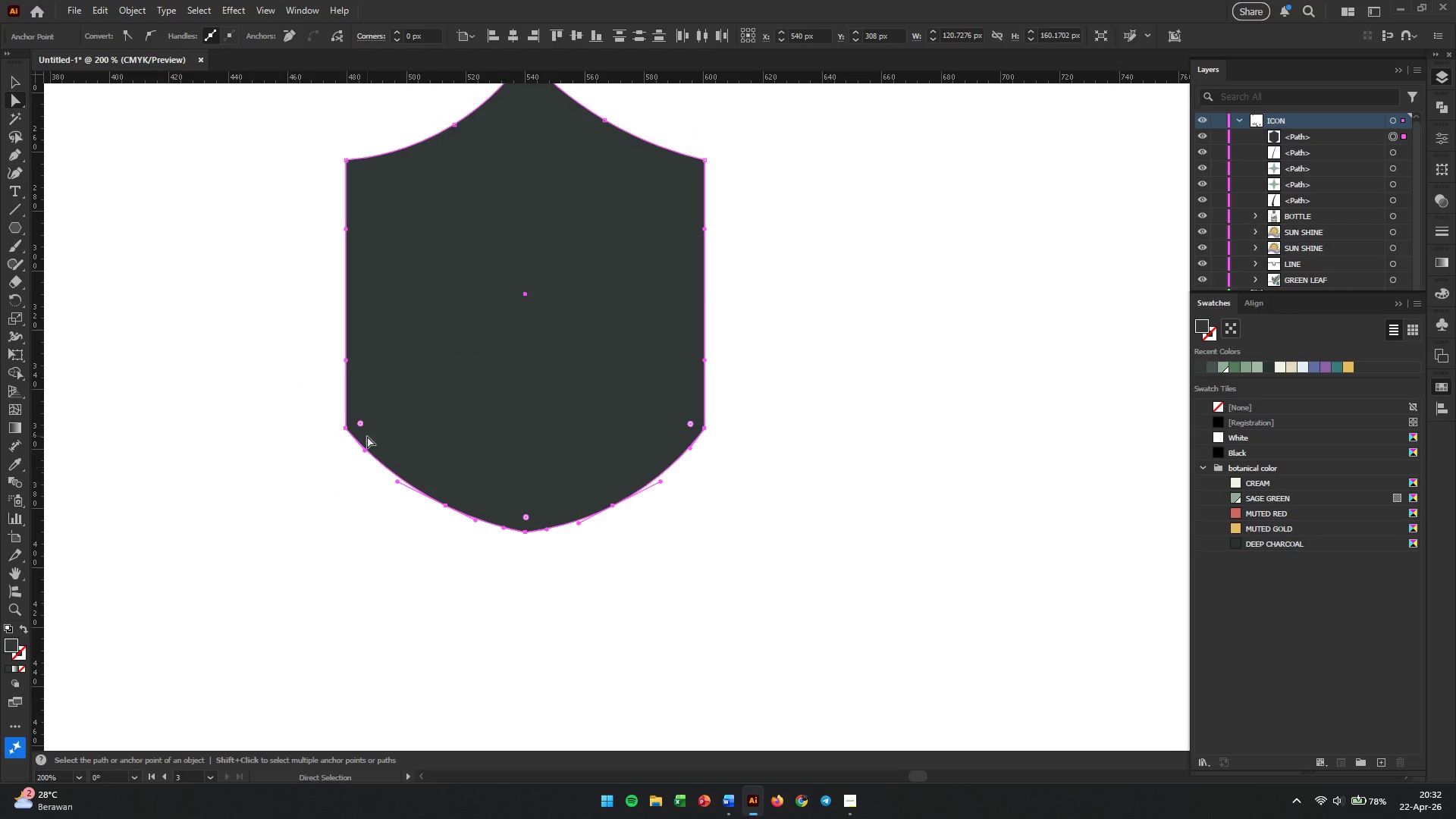 
hold_key(key=ShiftLeft, duration=2.06)
 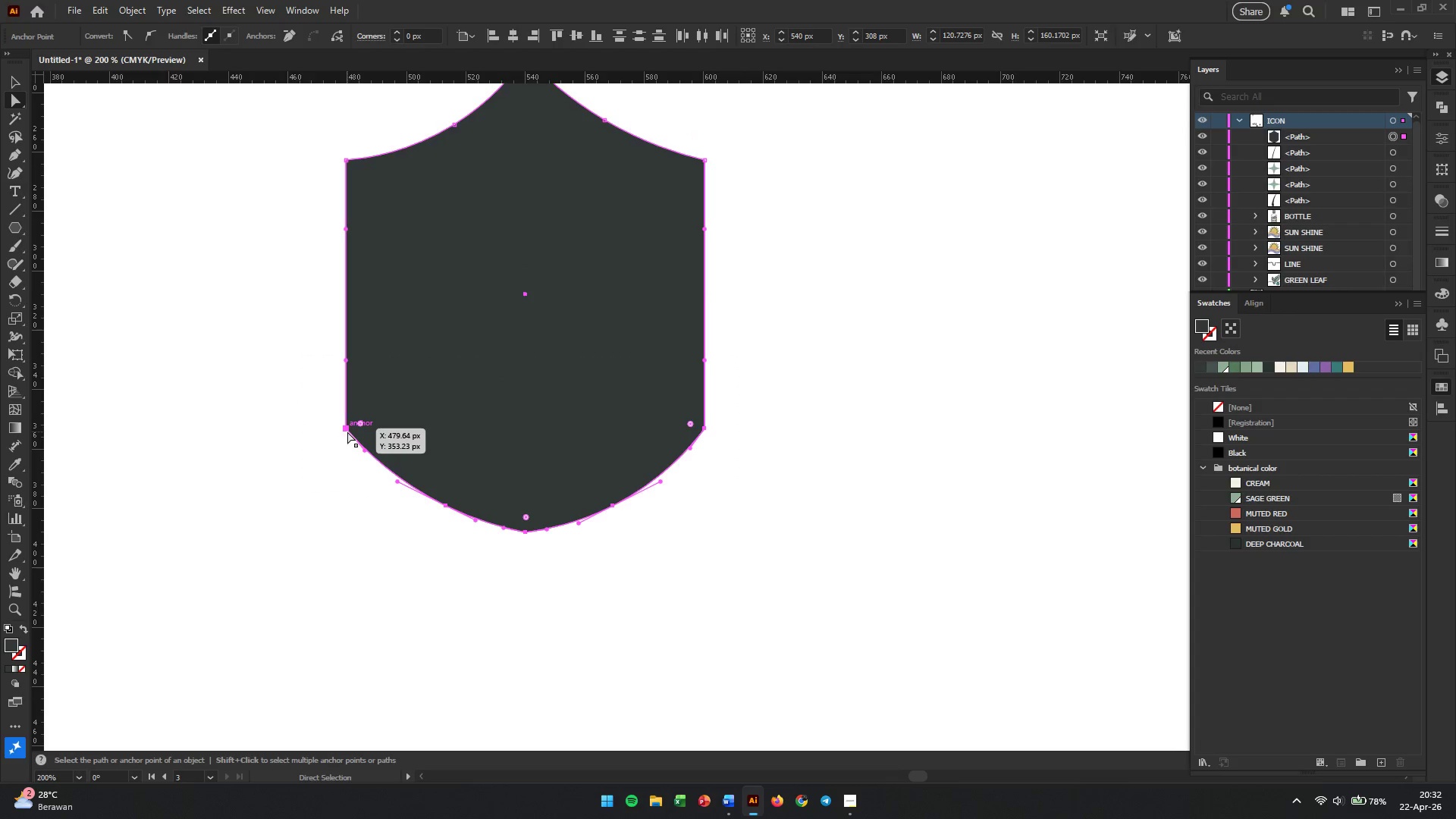 
hold_key(key=ShiftLeft, duration=1.23)
 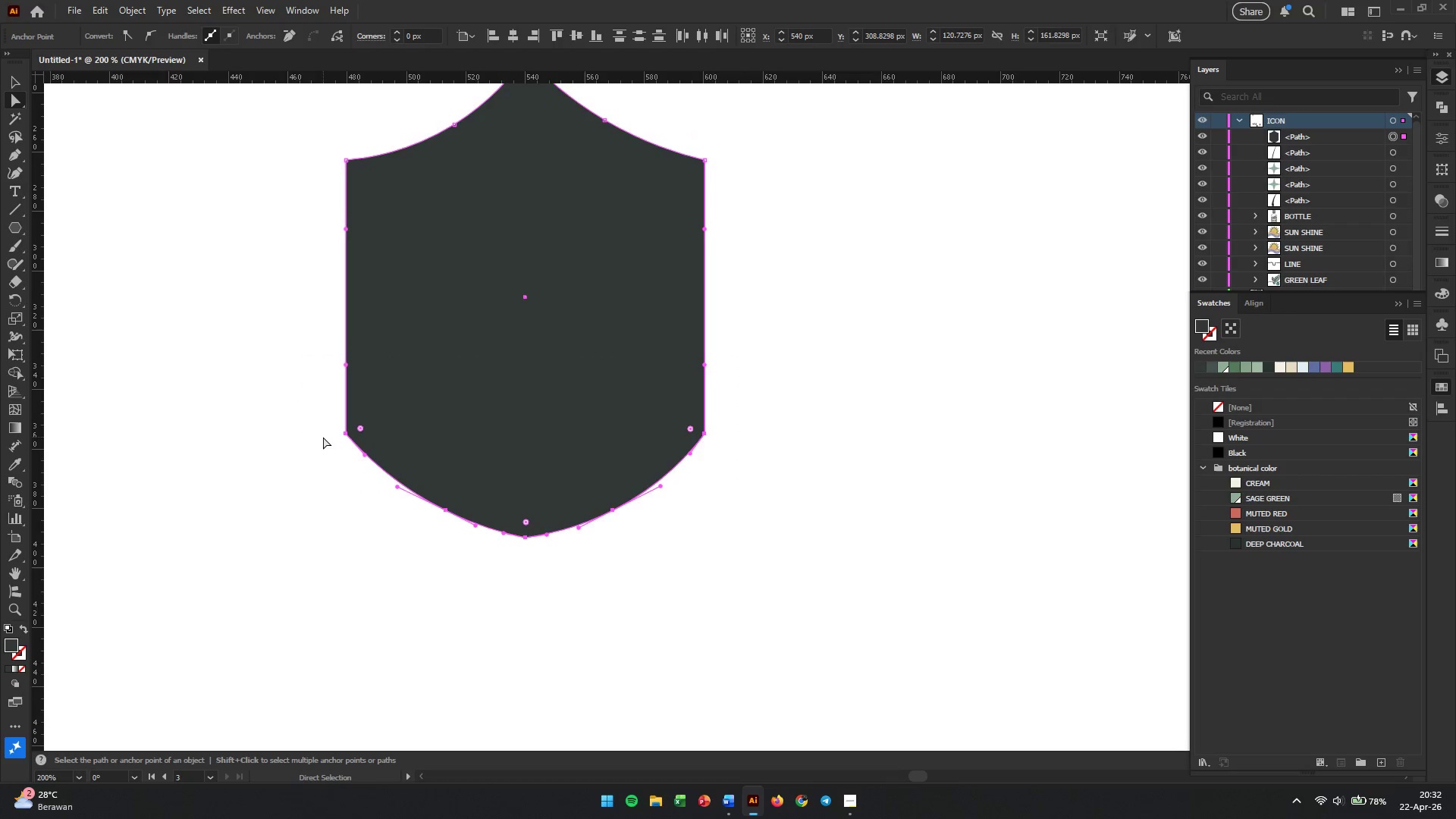 
left_click([323, 437])
 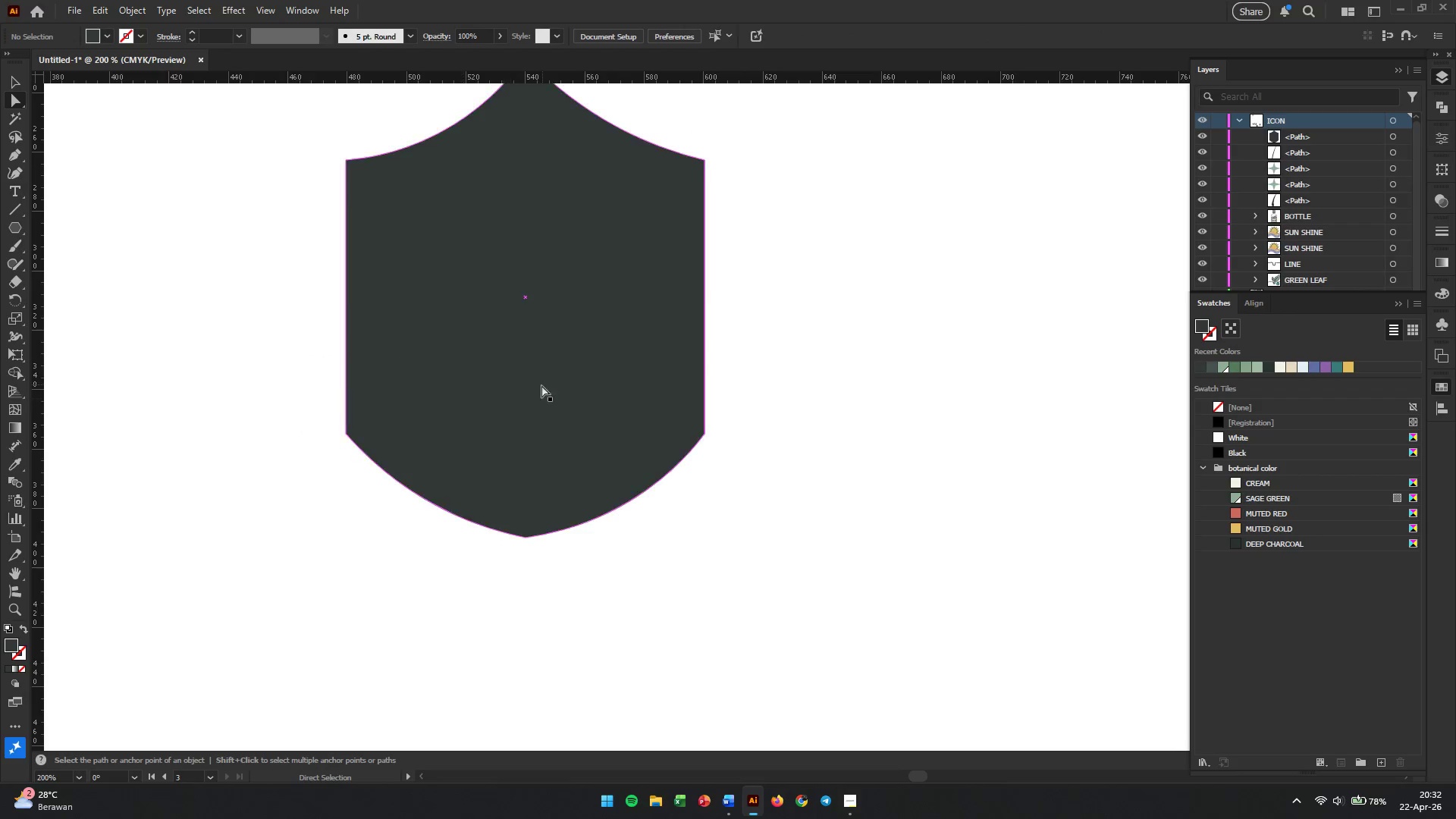 
scroll: coordinate [613, 434], scroll_direction: up, amount: 2.0
 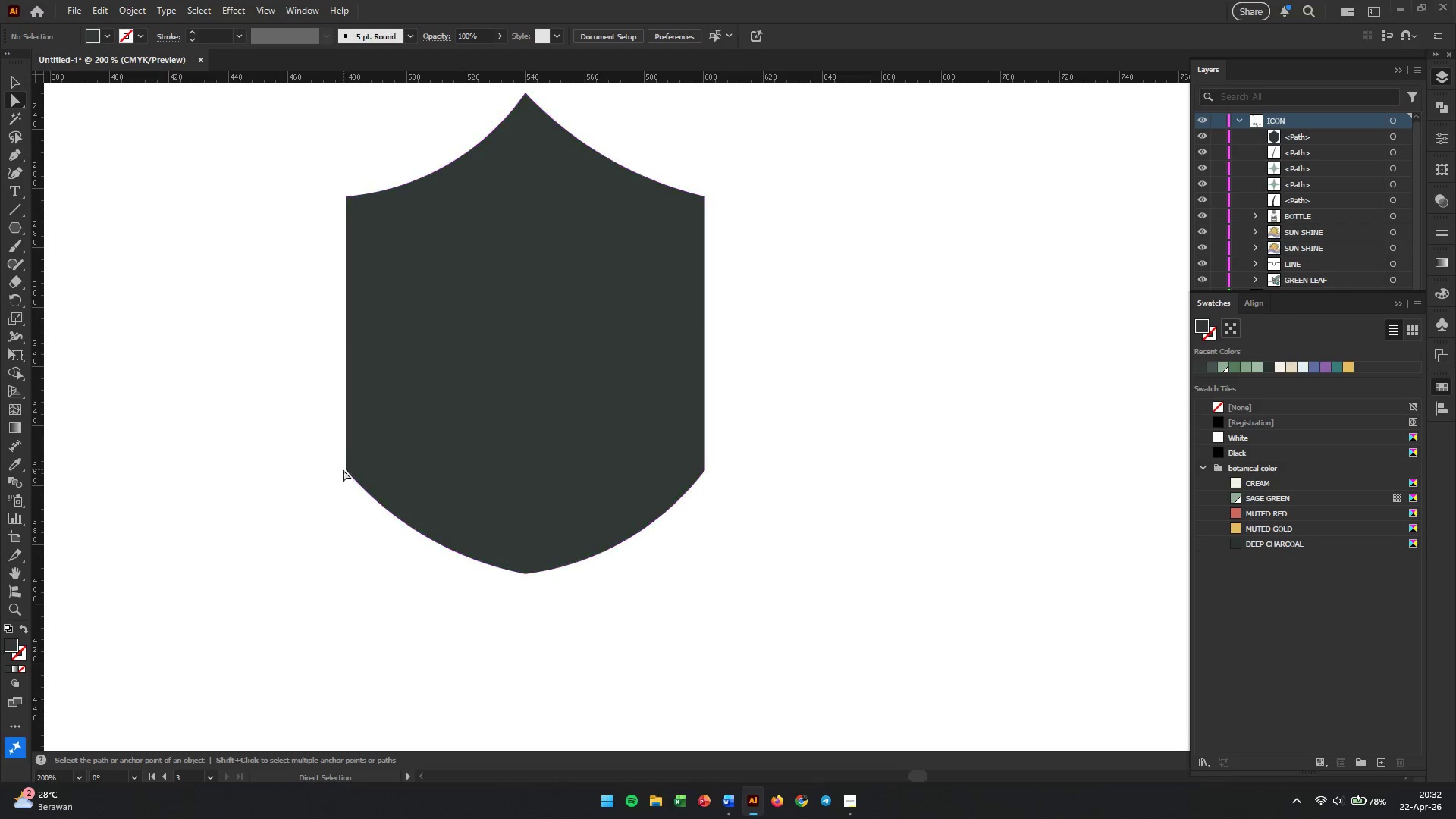 
left_click([344, 470])
 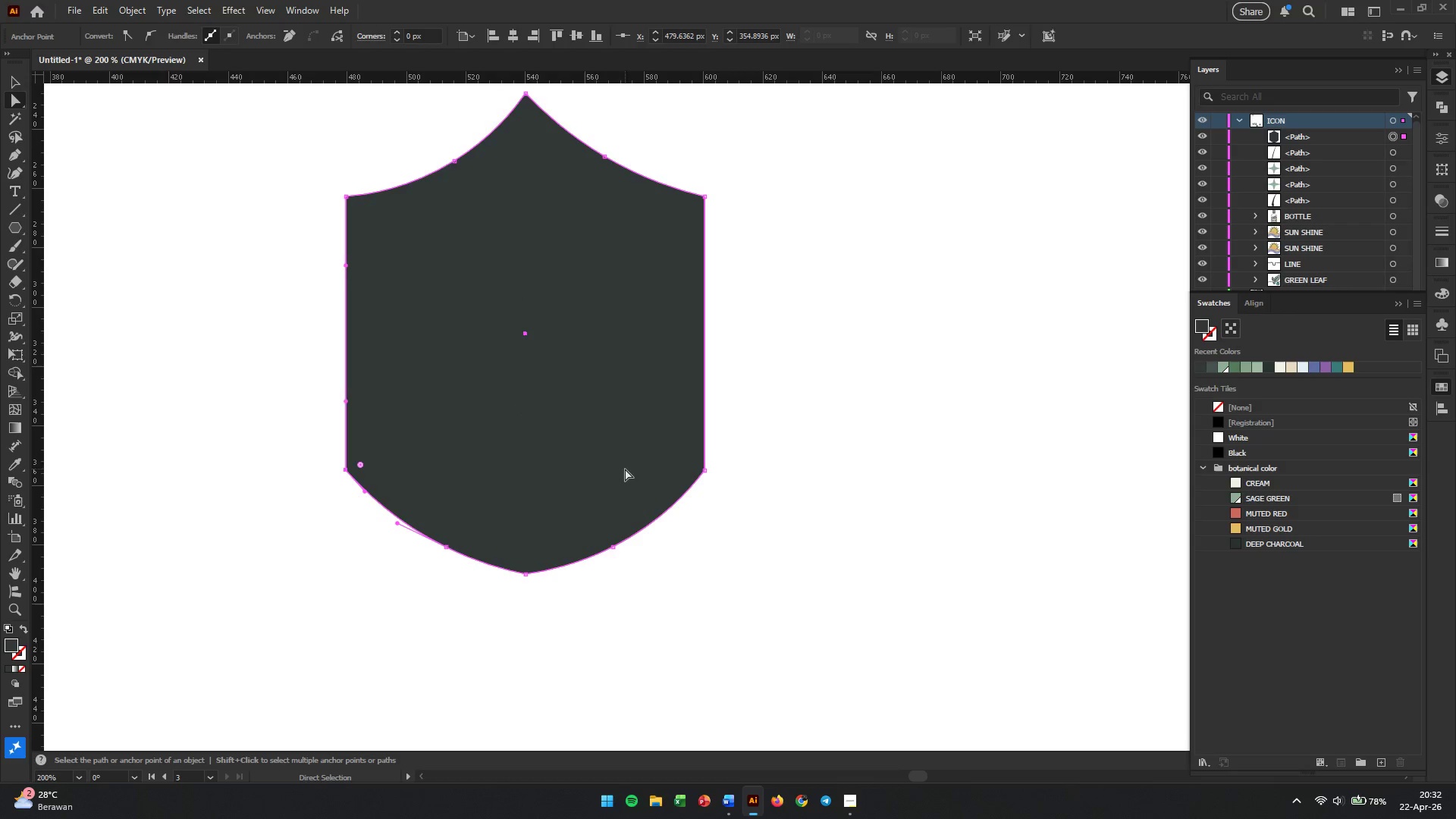 
left_click_drag(start_coordinate=[747, 467], to_coordinate=[315, 475])
 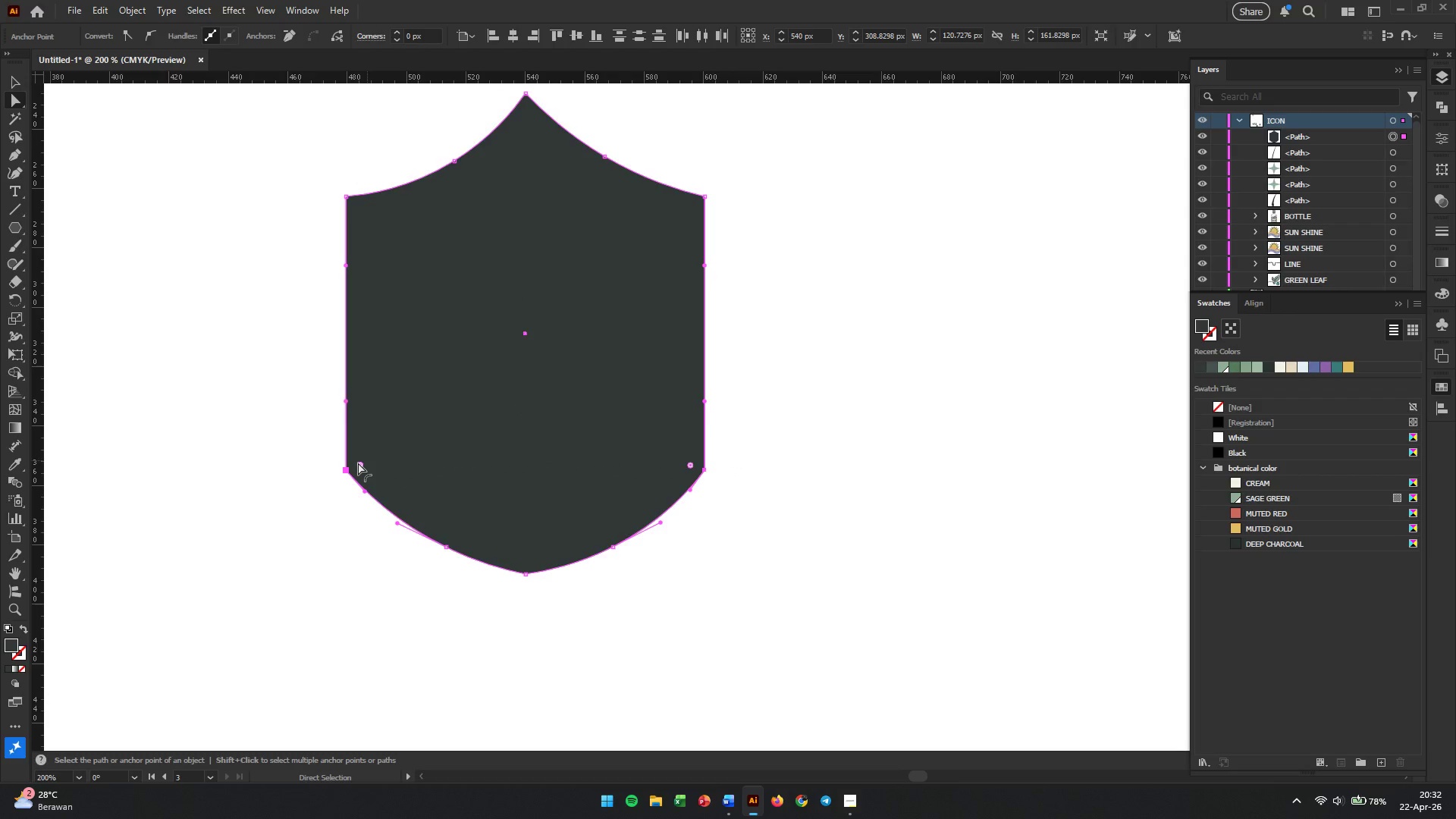 
left_click_drag(start_coordinate=[358, 463], to_coordinate=[508, 253])
 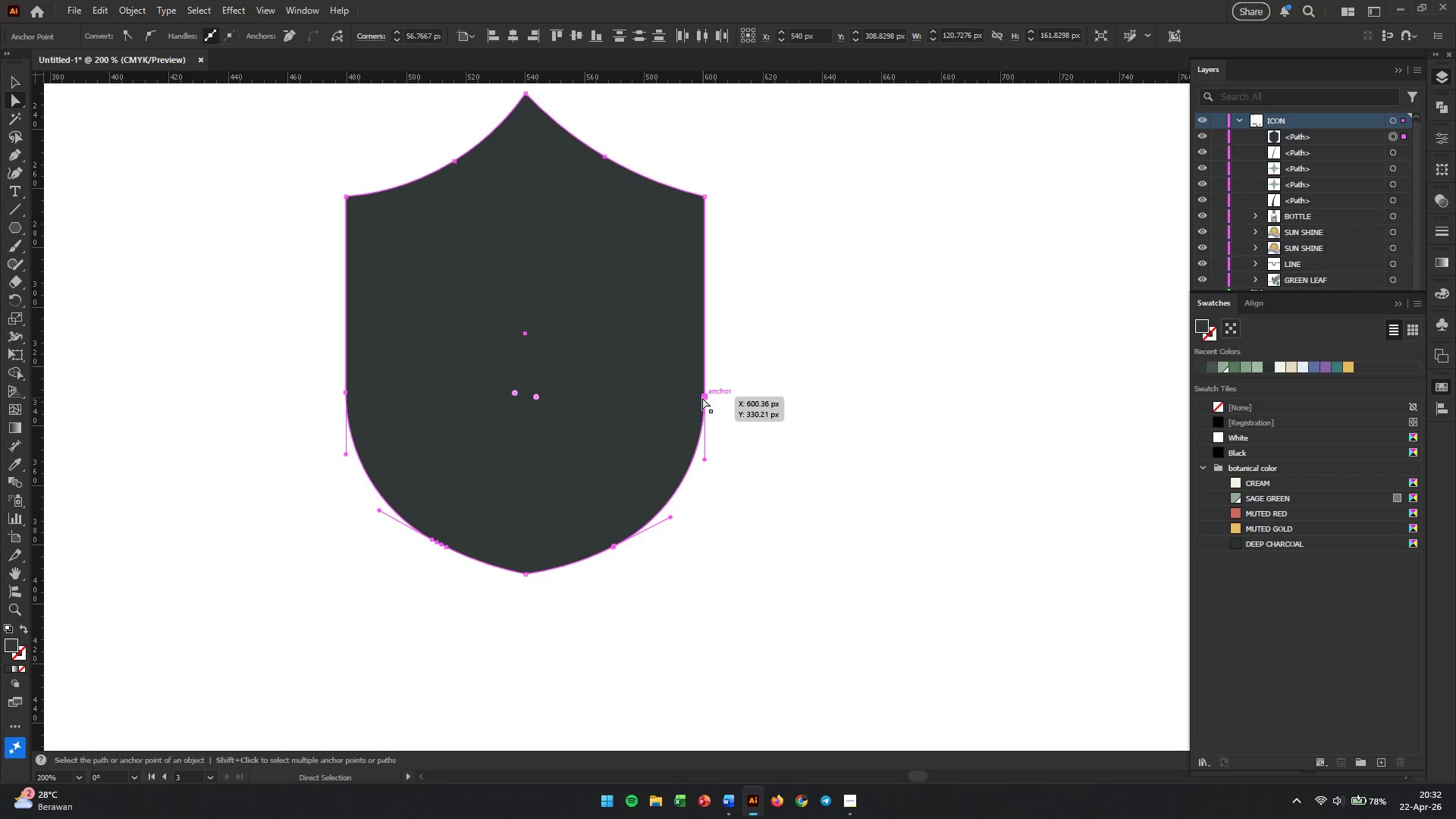 
left_click([702, 397])
 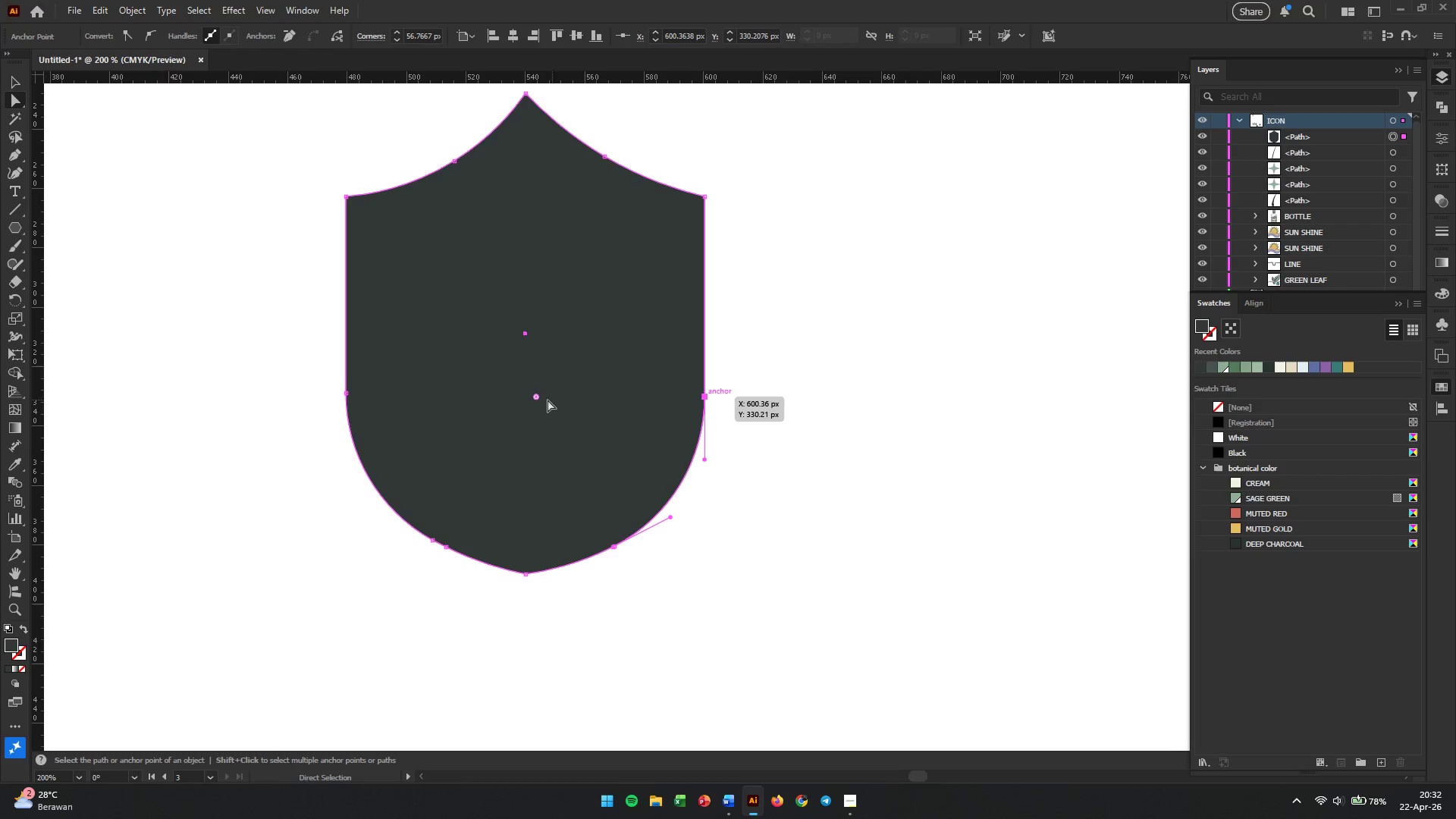 
hold_key(key=ShiftLeft, duration=1.12)
left_click([348, 396])
 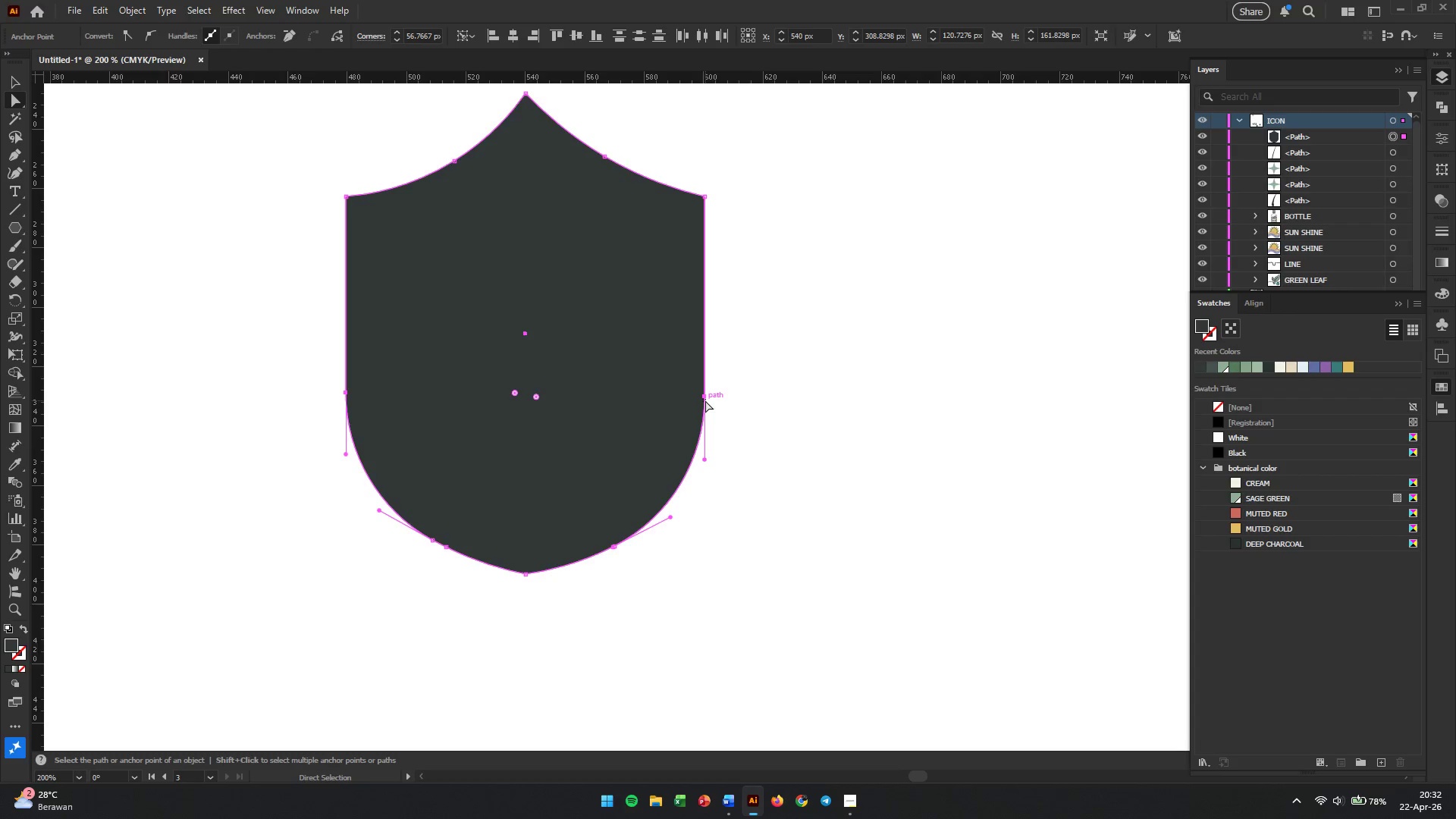 
left_click_drag(start_coordinate=[705, 399], to_coordinate=[706, 355])
 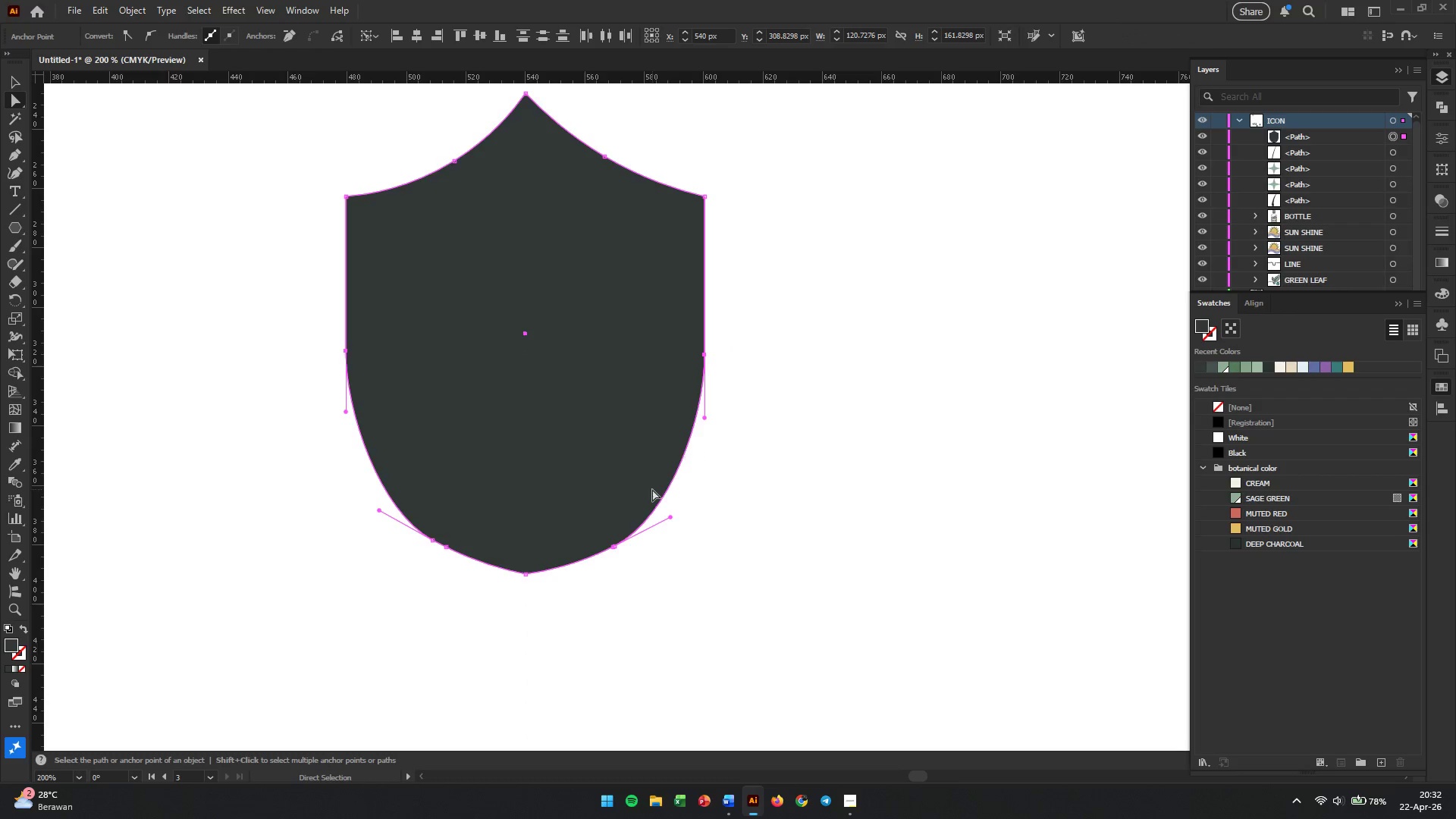 
hold_key(key=ShiftLeft, duration=1.84)
 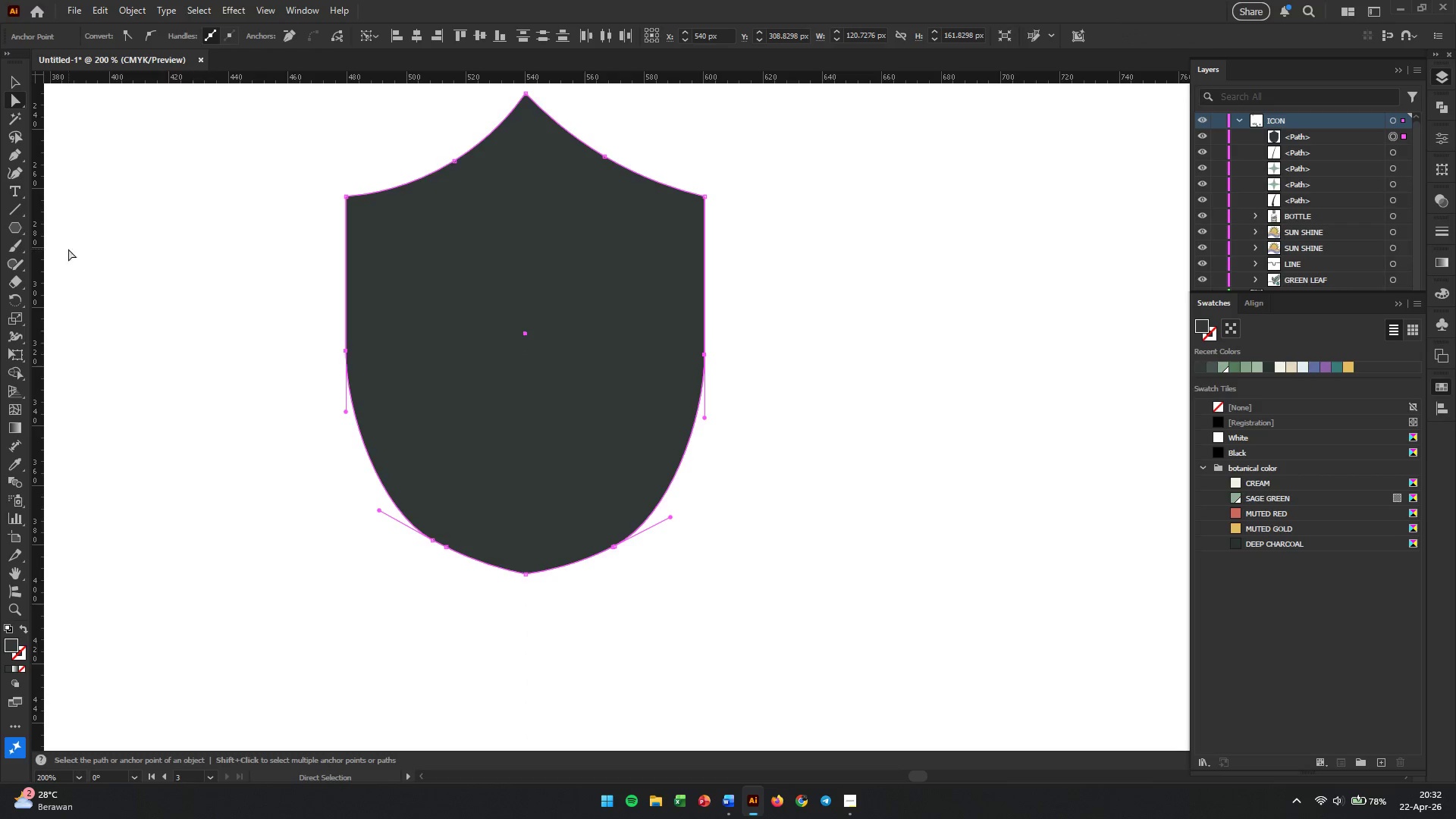 
left_click([11, 175])
 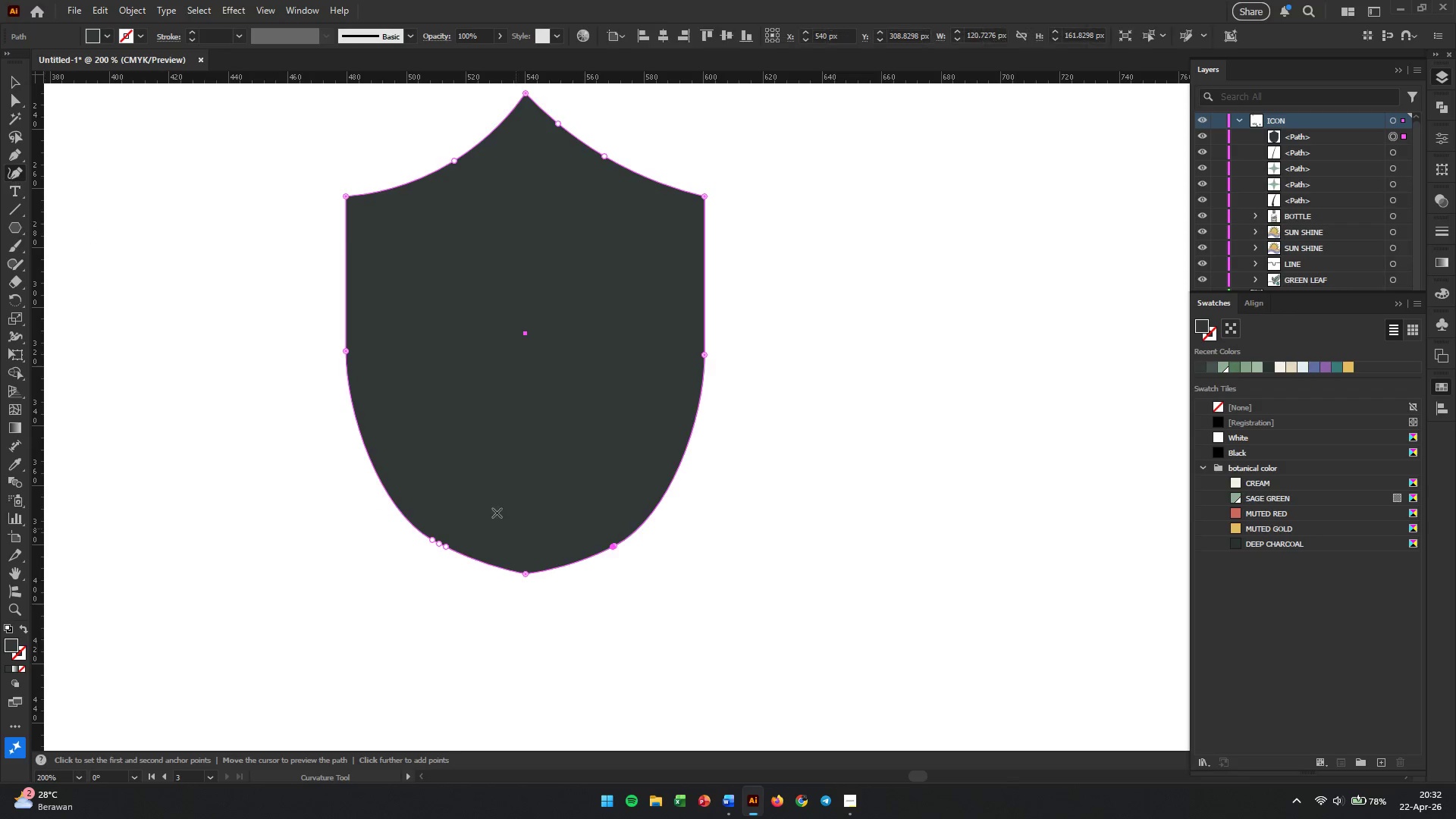 
hold_key(key=AltLeft, duration=0.36)
 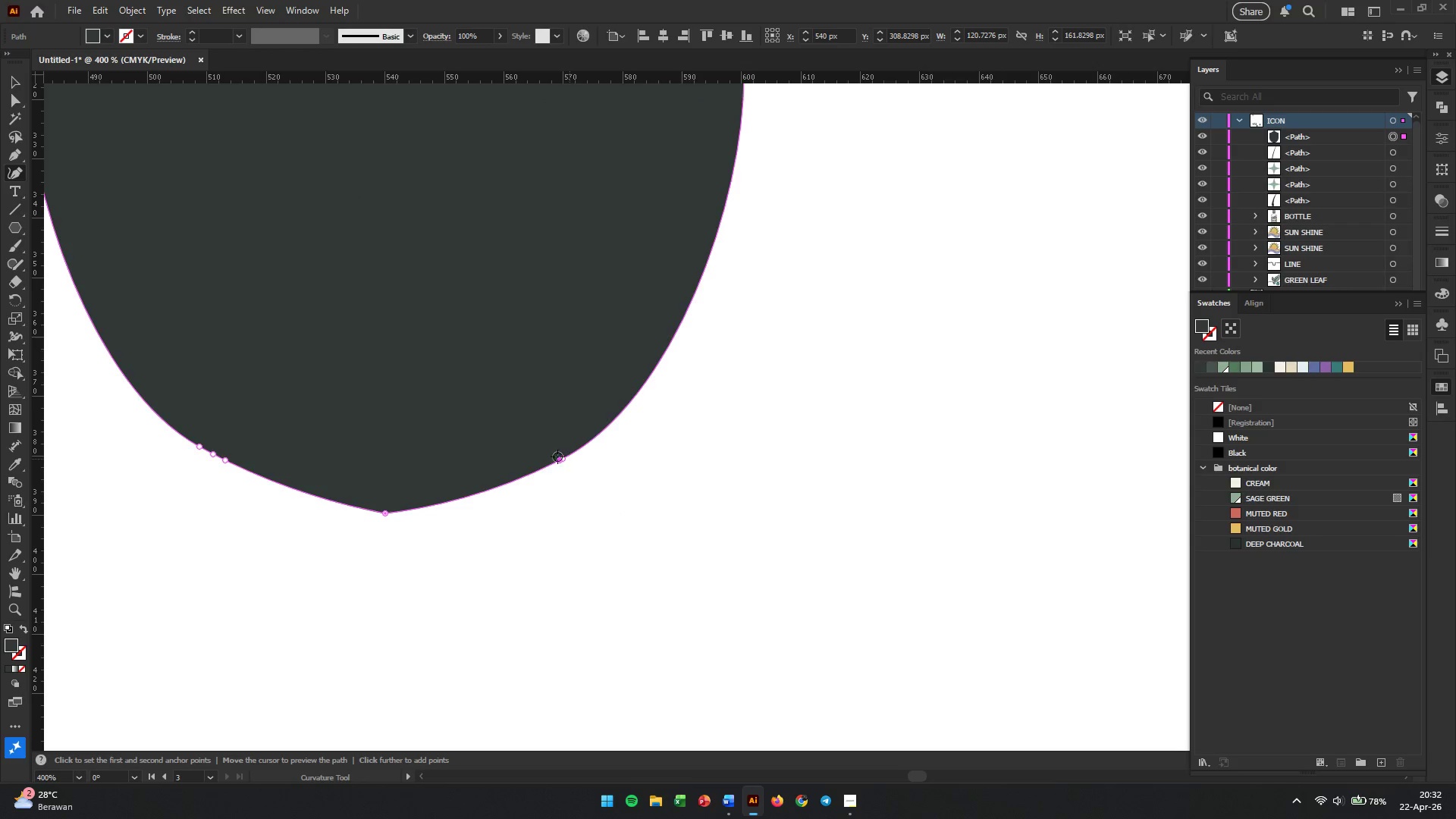 
left_click([560, 457])
 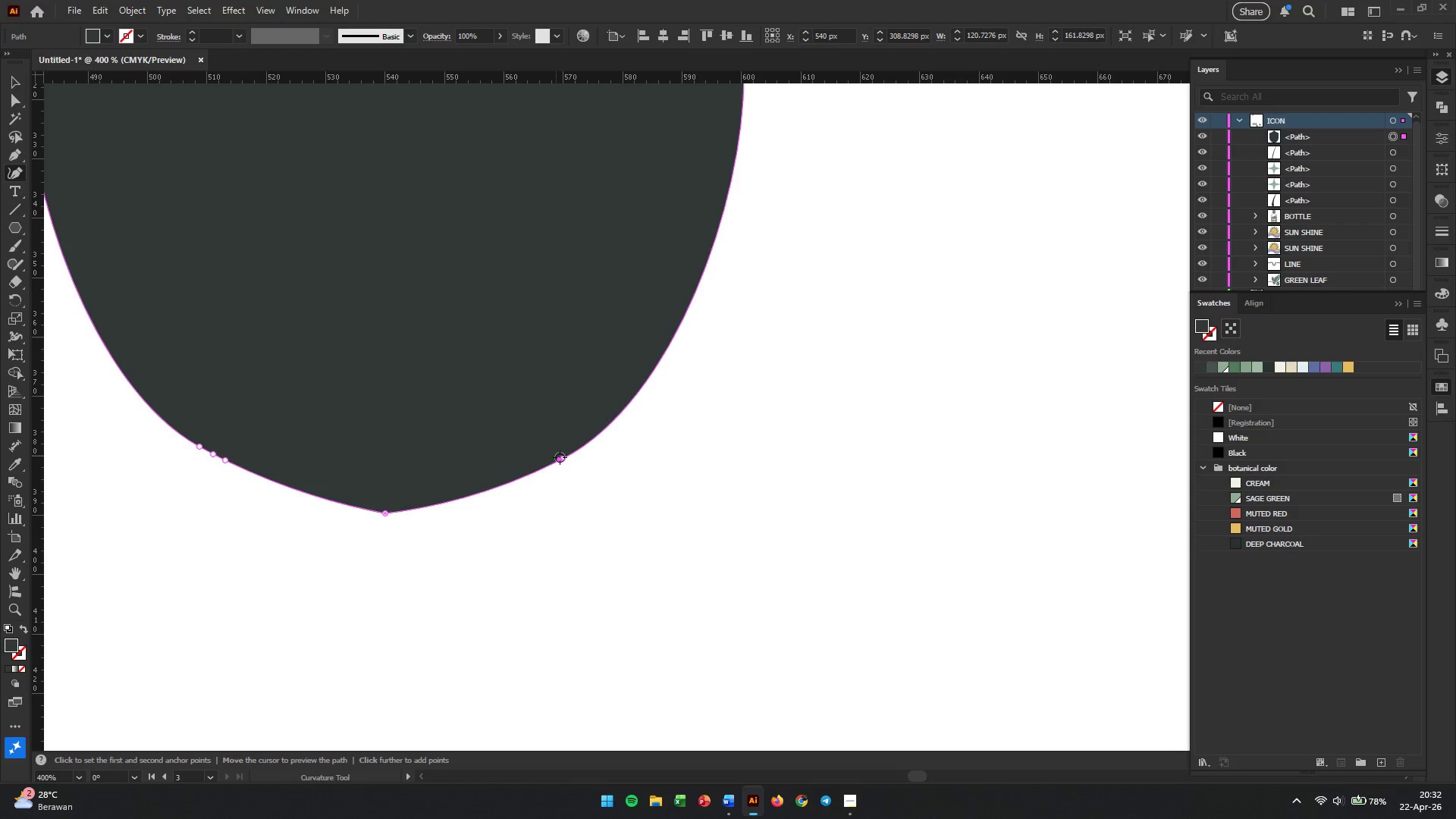 
key(Backspace)
 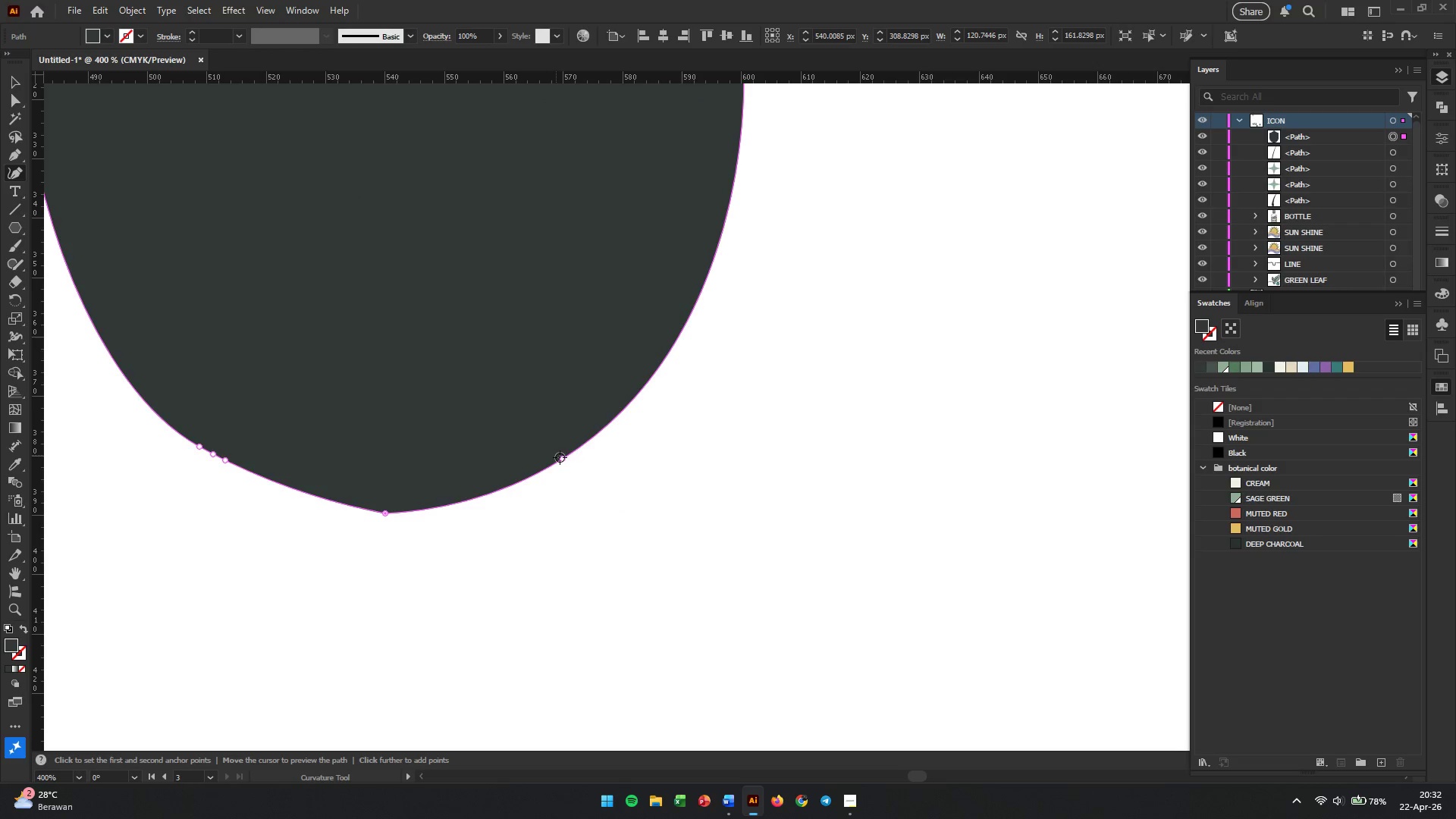 
scroll: coordinate [666, 635], scroll_direction: up, amount: 2.0
 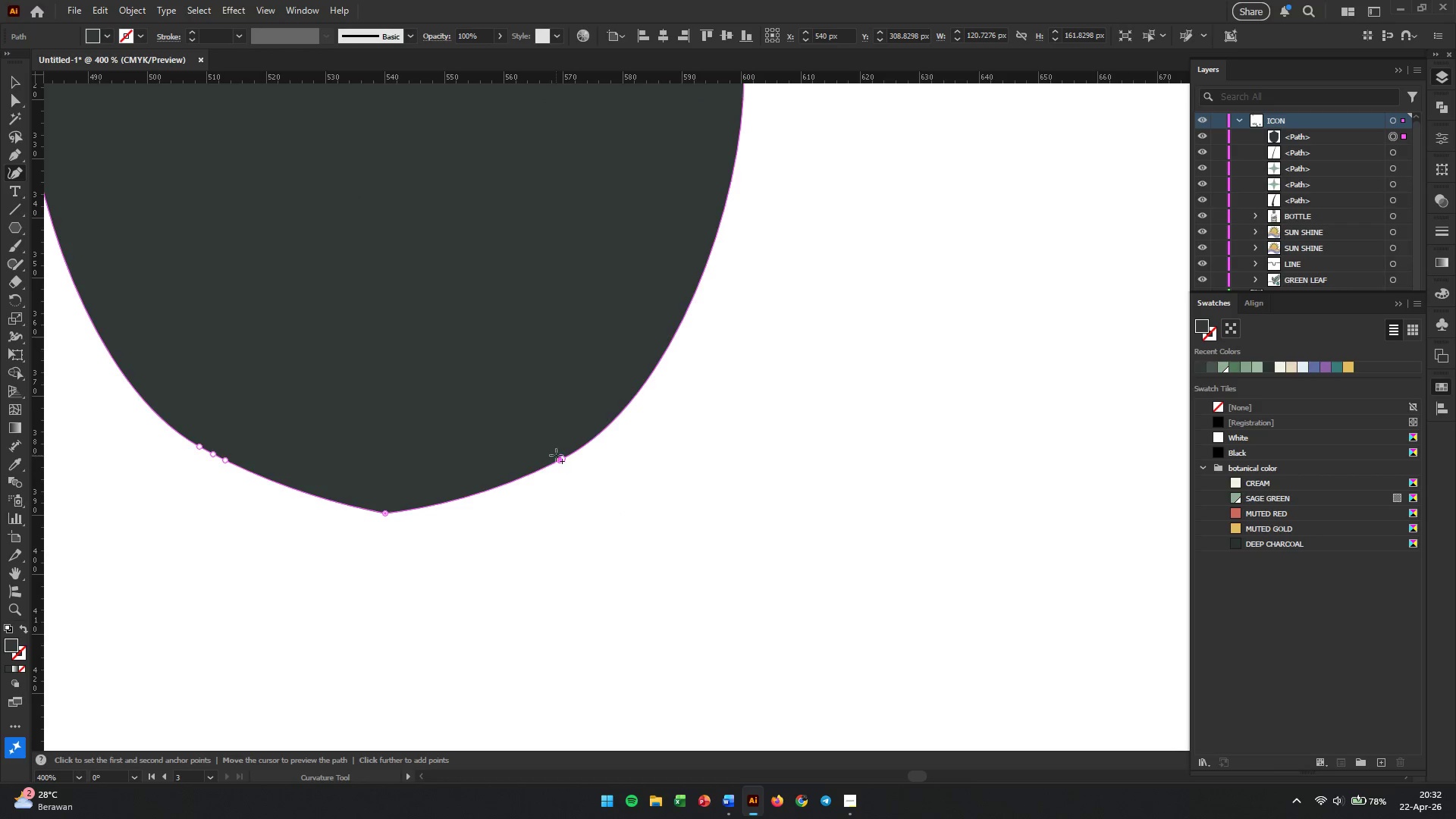 
left_click([560, 457])
 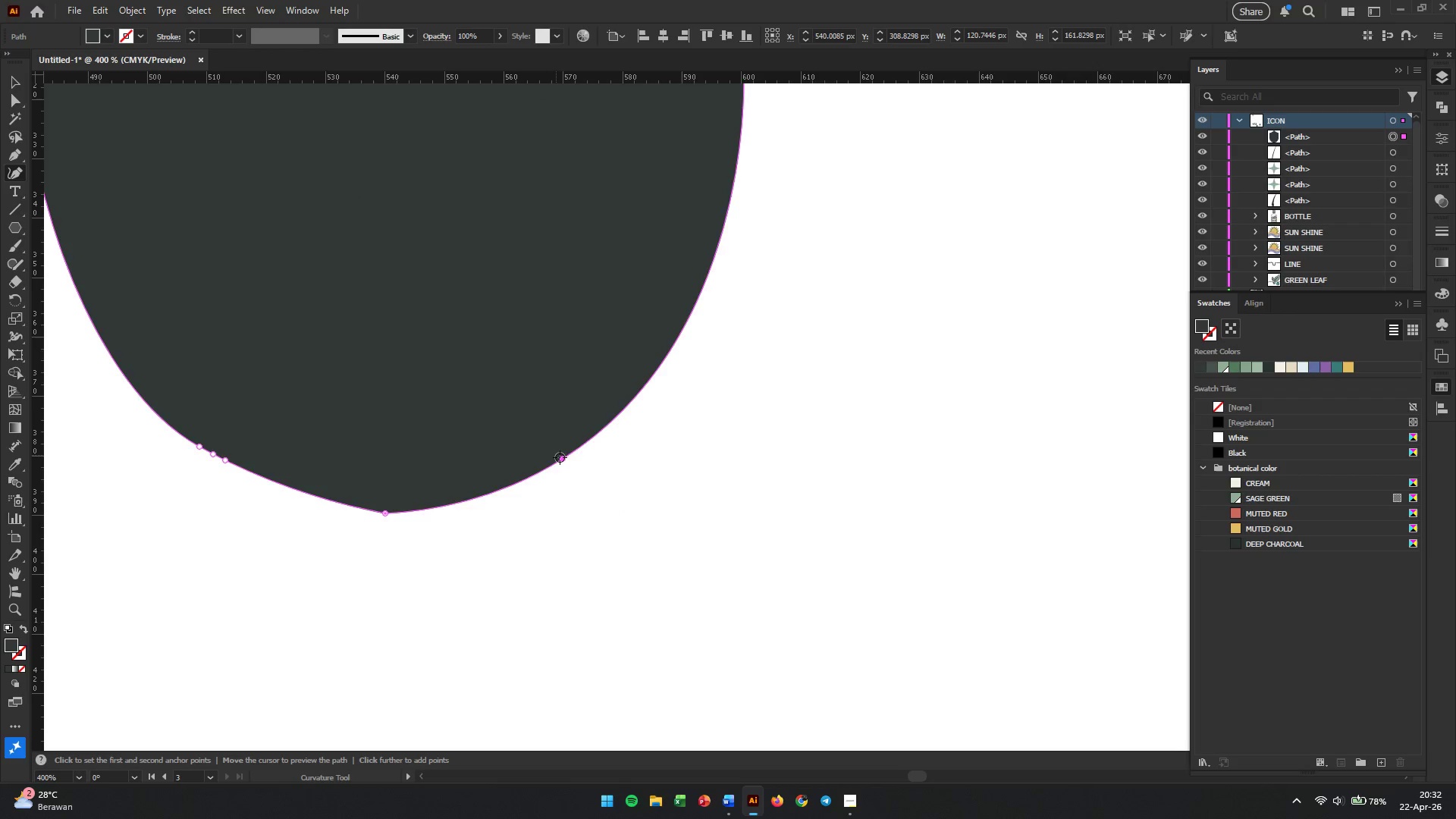 
key(Backspace)
 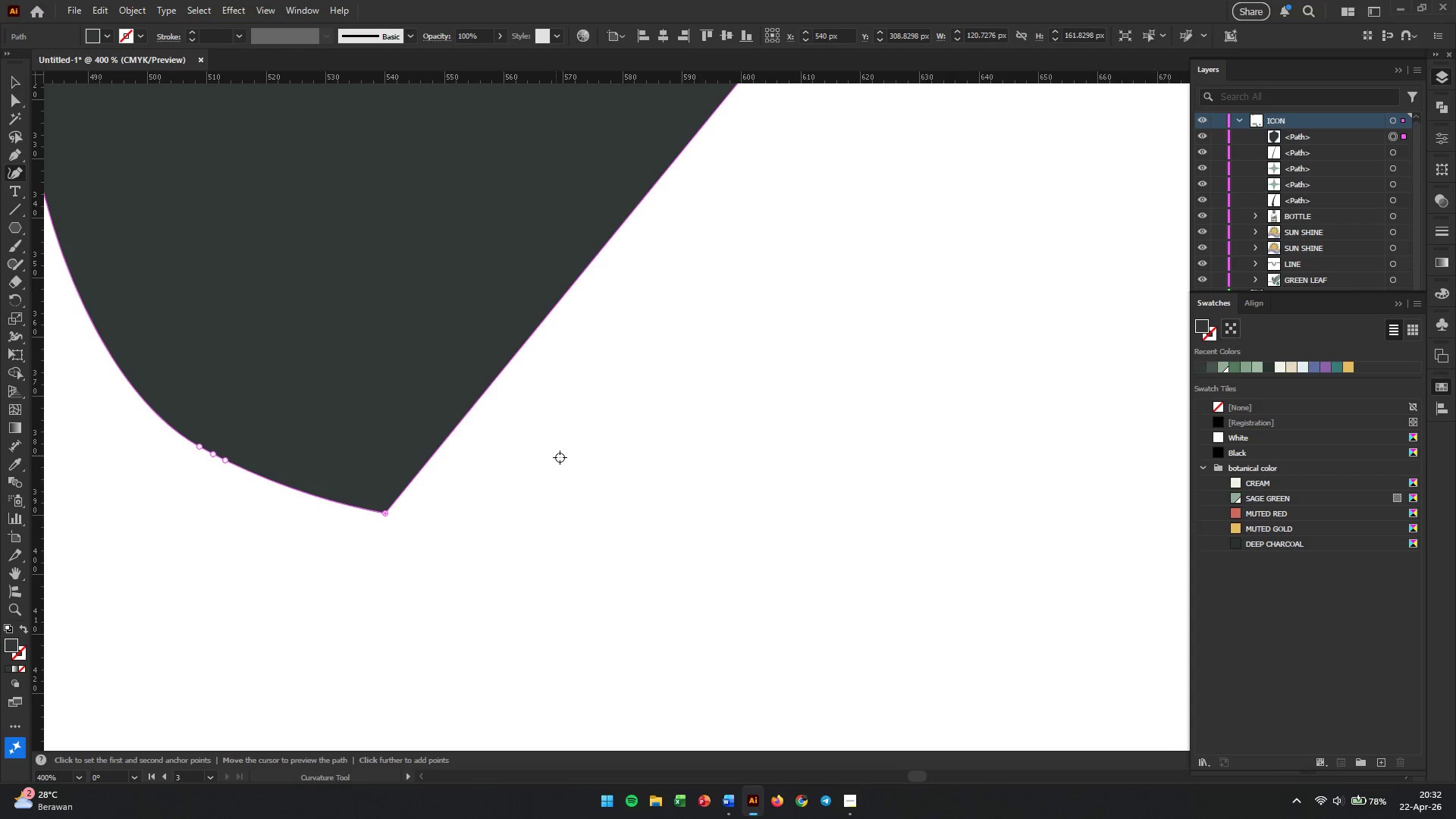 
key(Control+ControlLeft)
 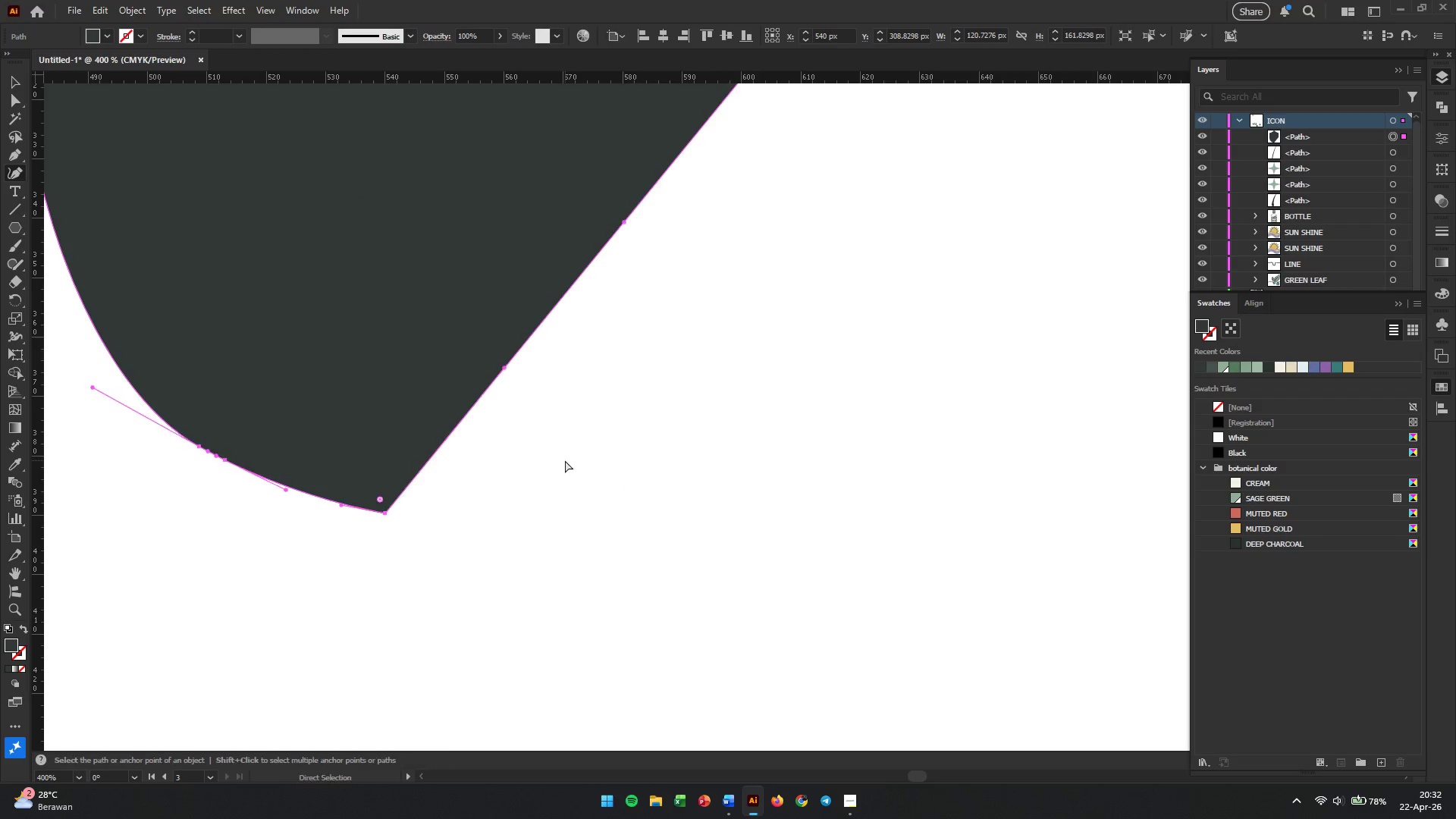 
key(Control+Z)
 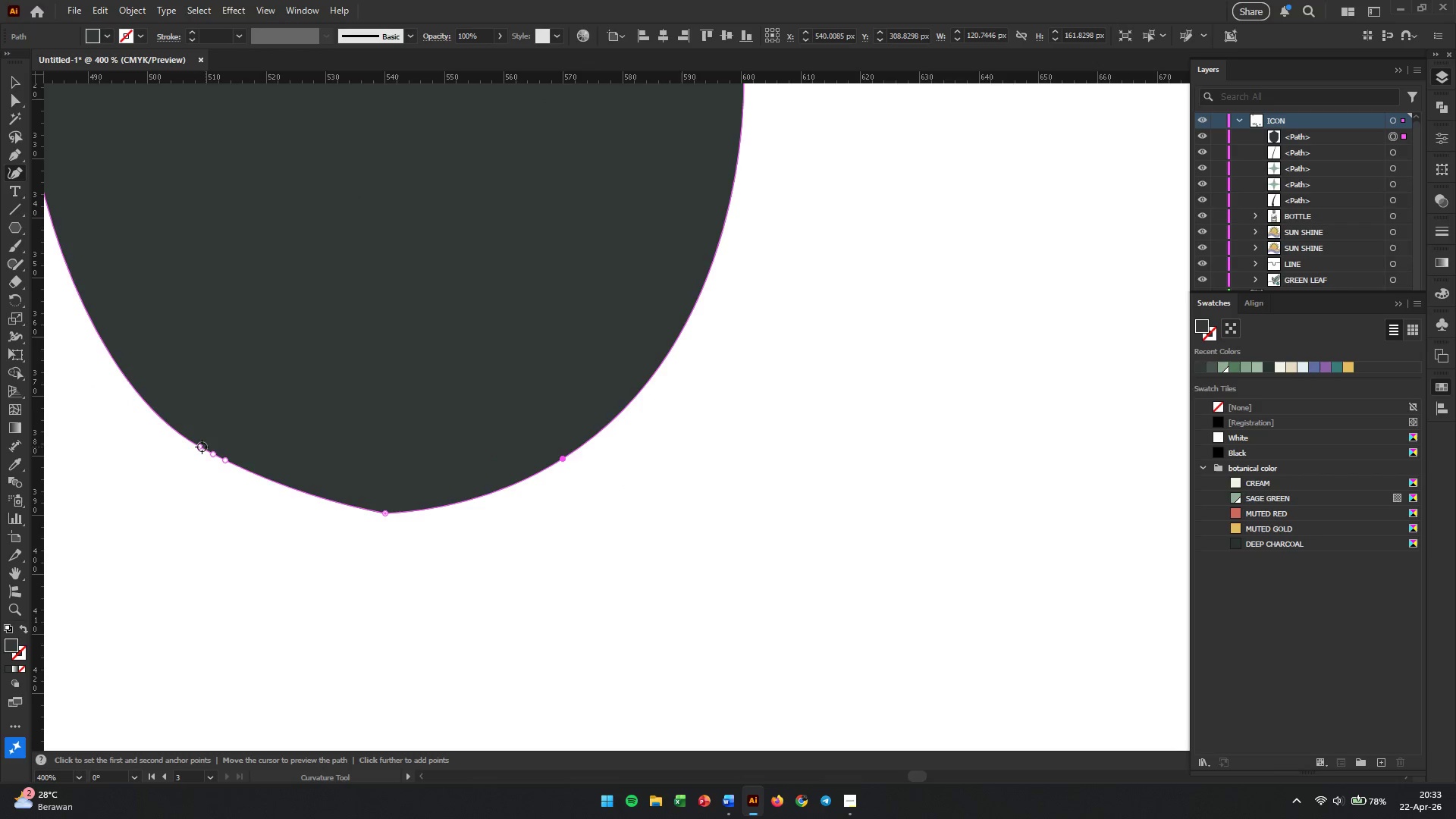 
left_click([201, 447])
 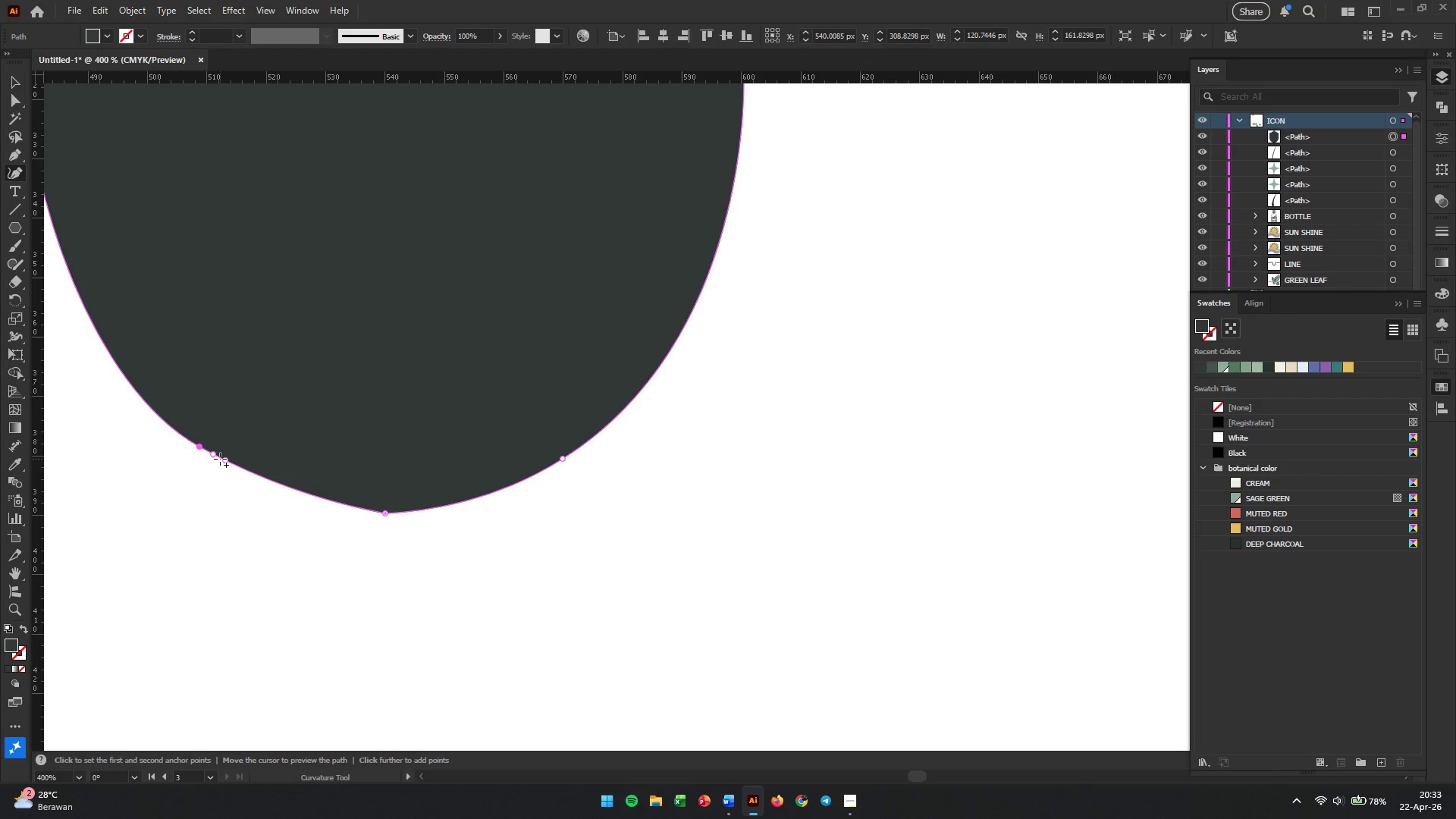 
left_click([221, 459])
 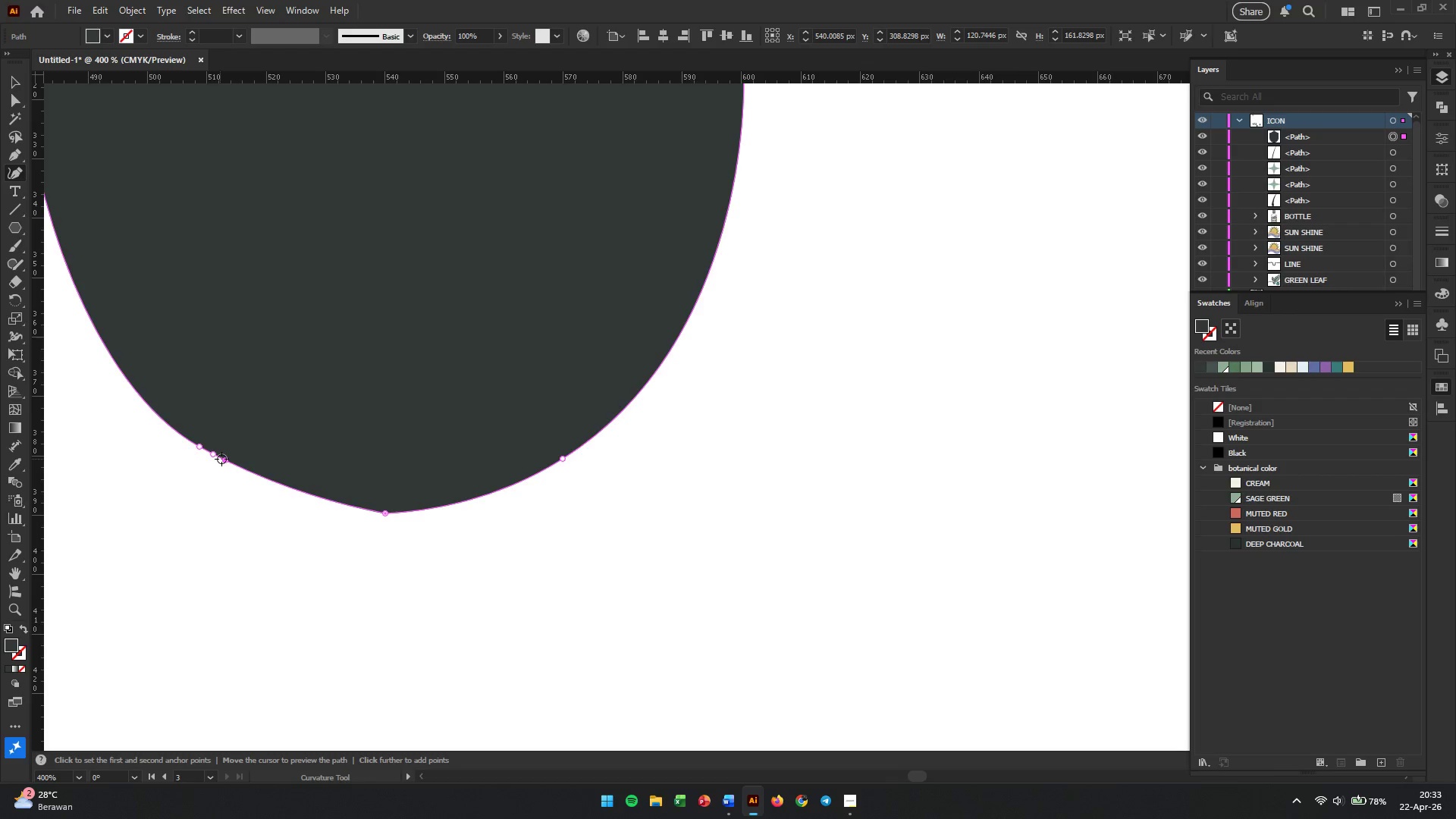 
key(Backspace)
 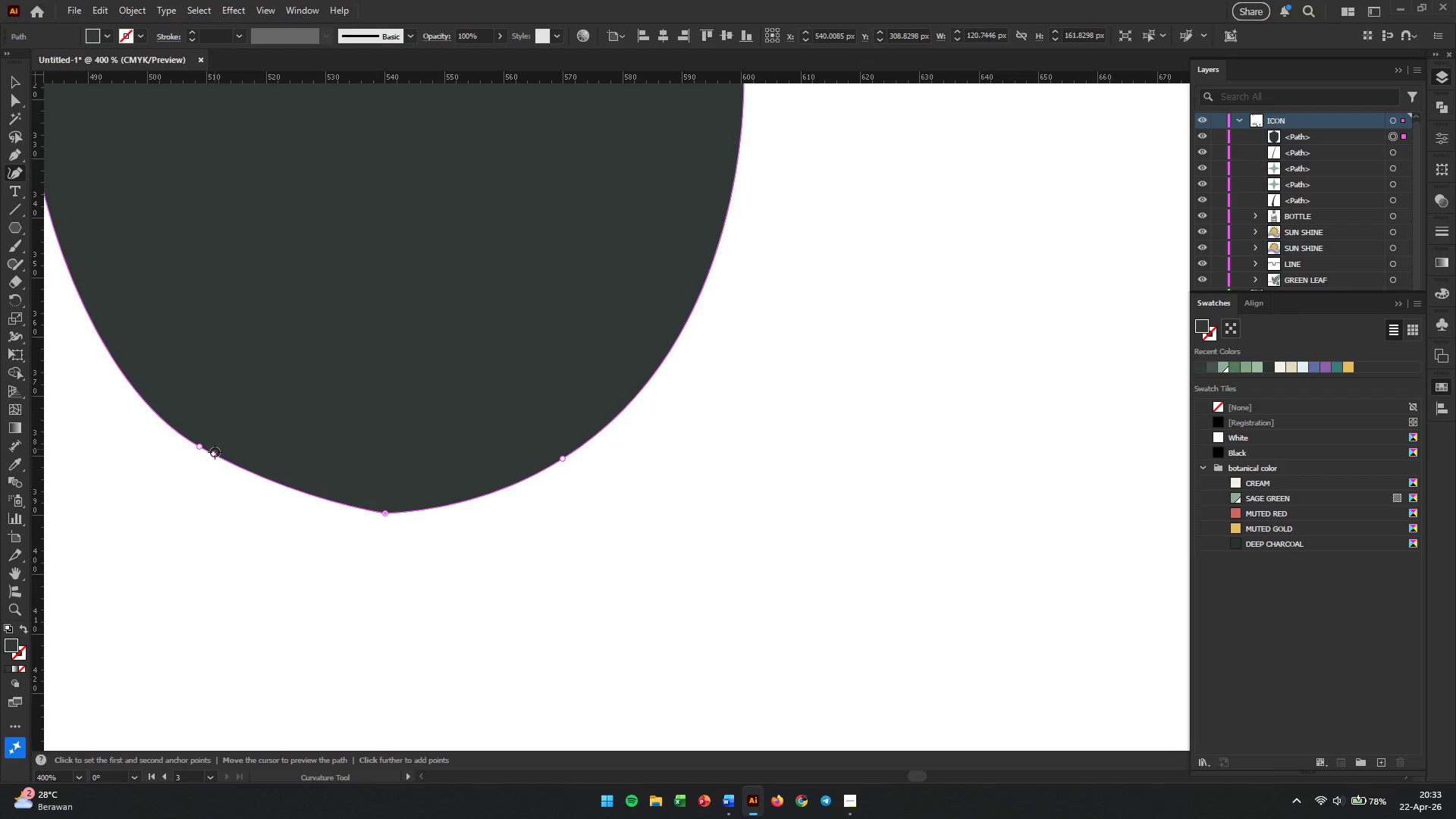 
left_click([215, 452])
 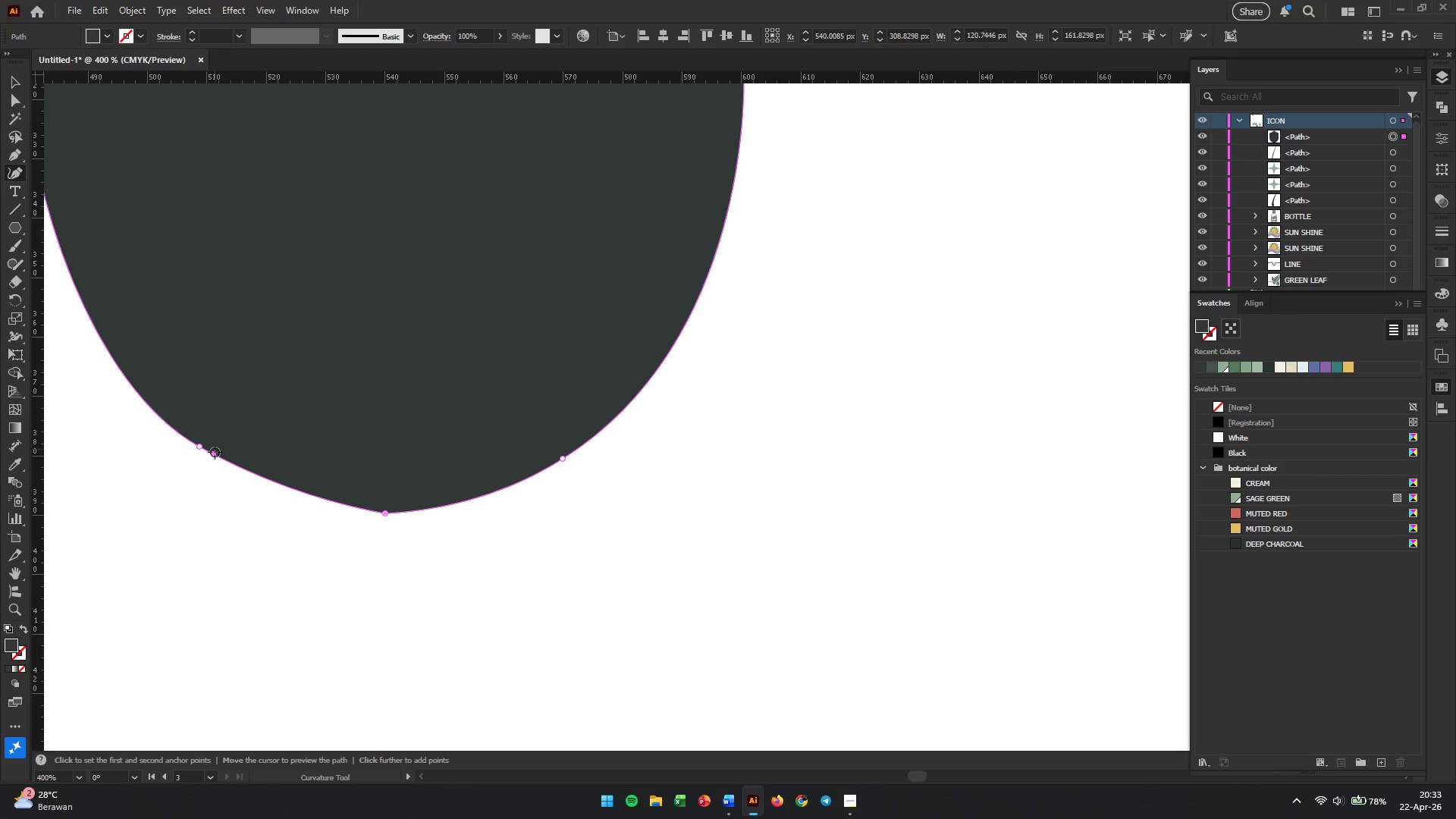 
key(Backspace)
 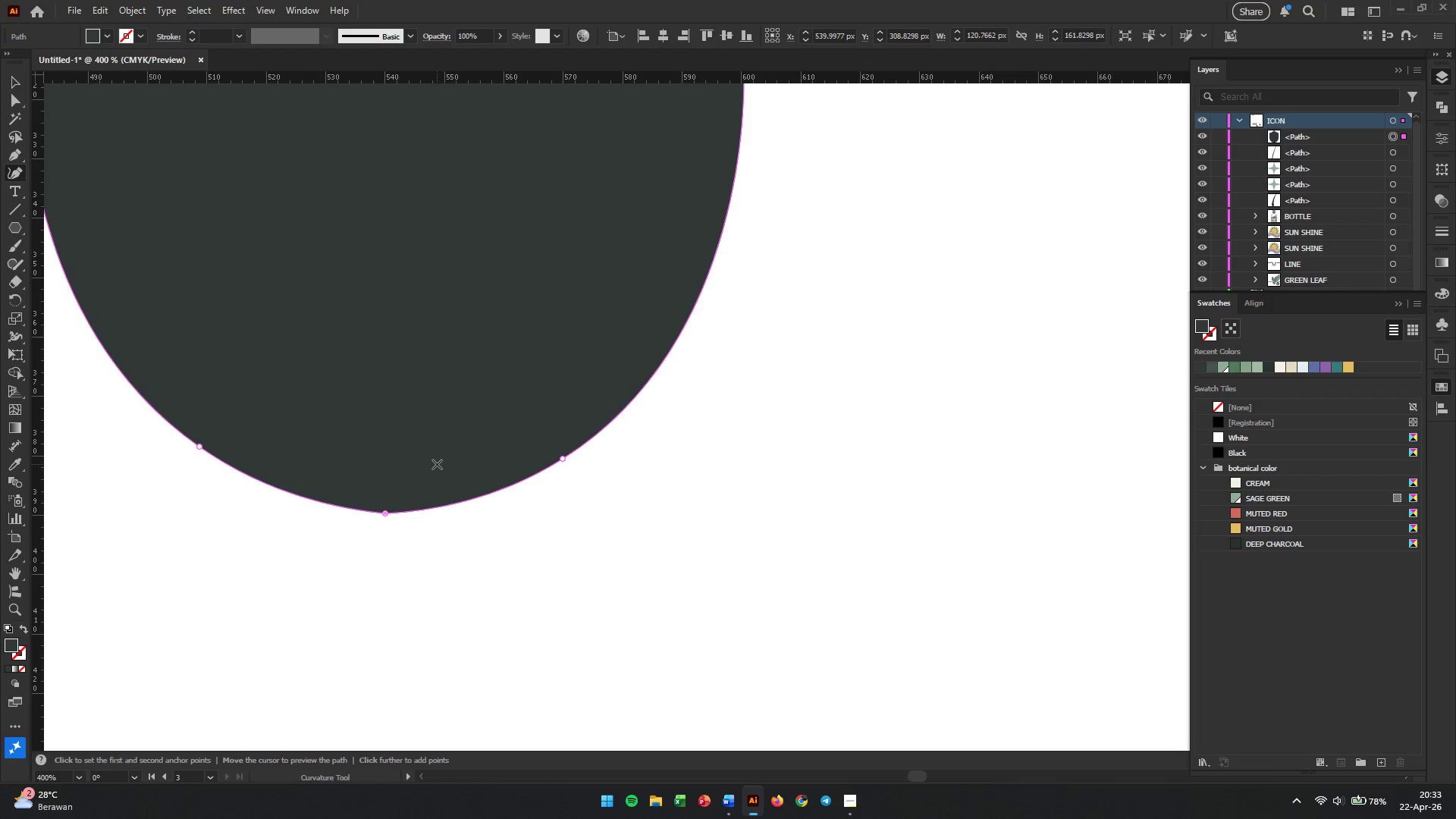 
hold_key(key=AltLeft, duration=1.94)
scroll: coordinate [458, 467], scroll_direction: down, amount: 2.0
 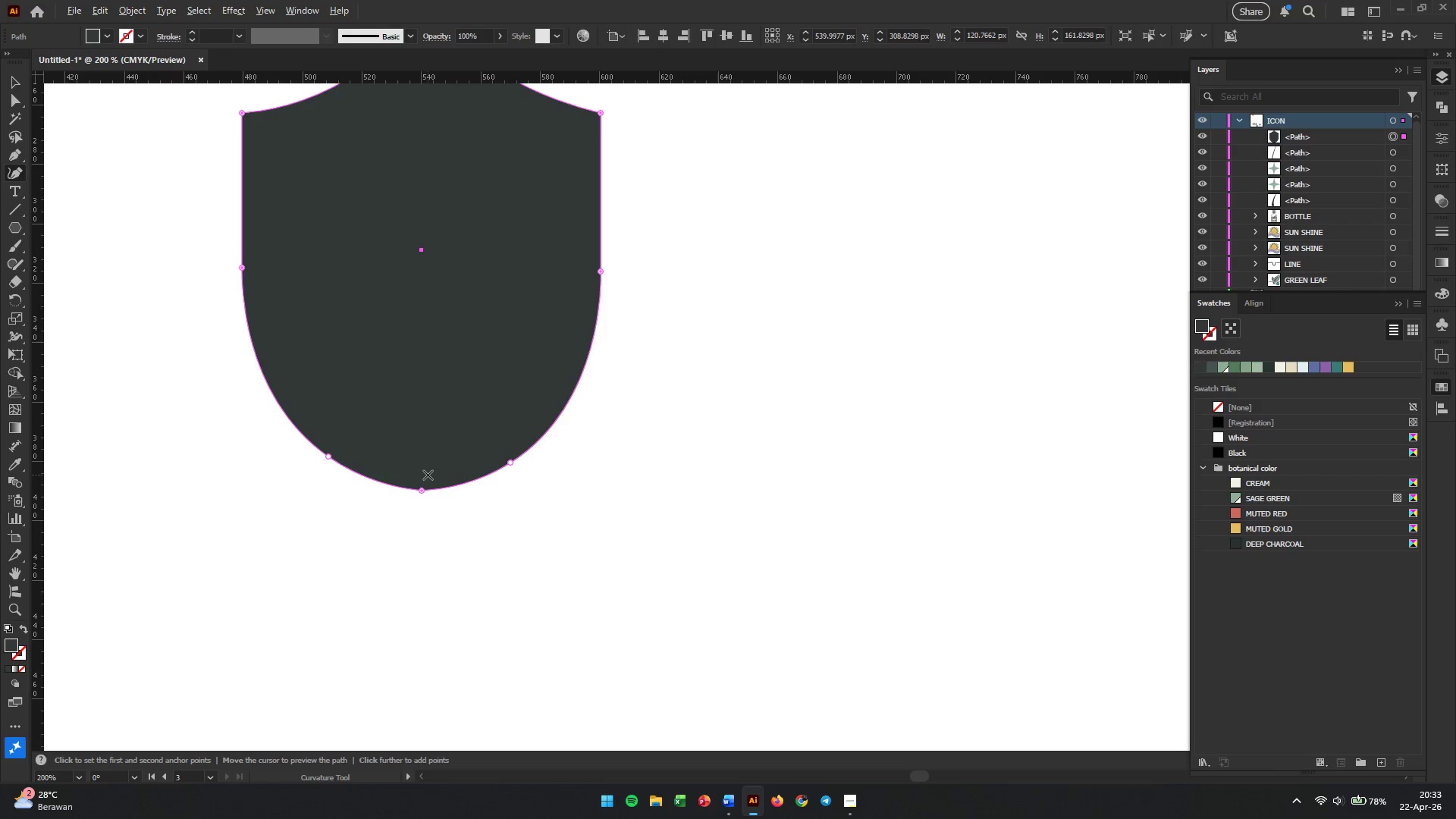 
left_click_drag(start_coordinate=[415, 469], to_coordinate=[405, 516])
 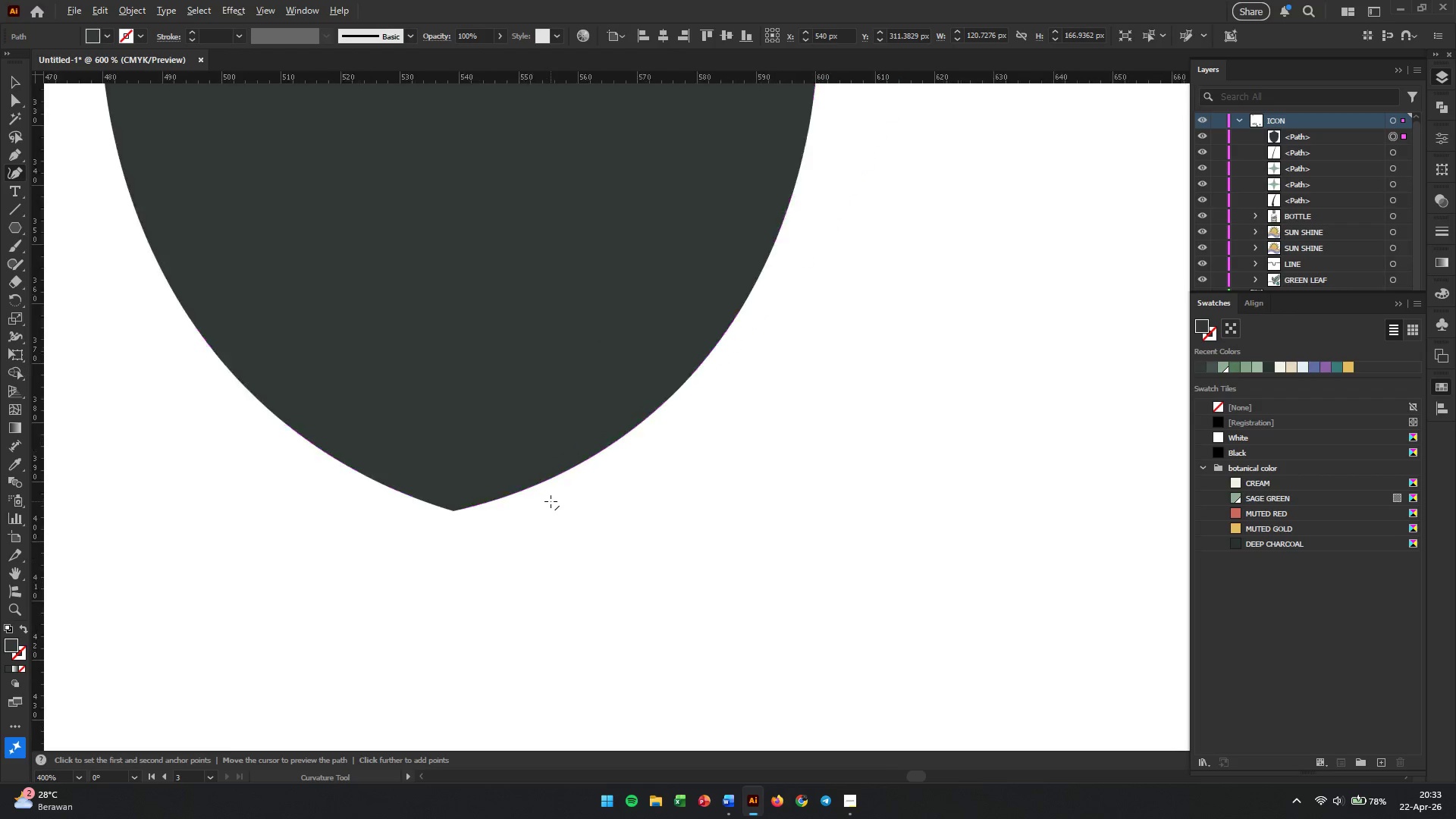 
hold_key(key=ShiftLeft, duration=1.58)
 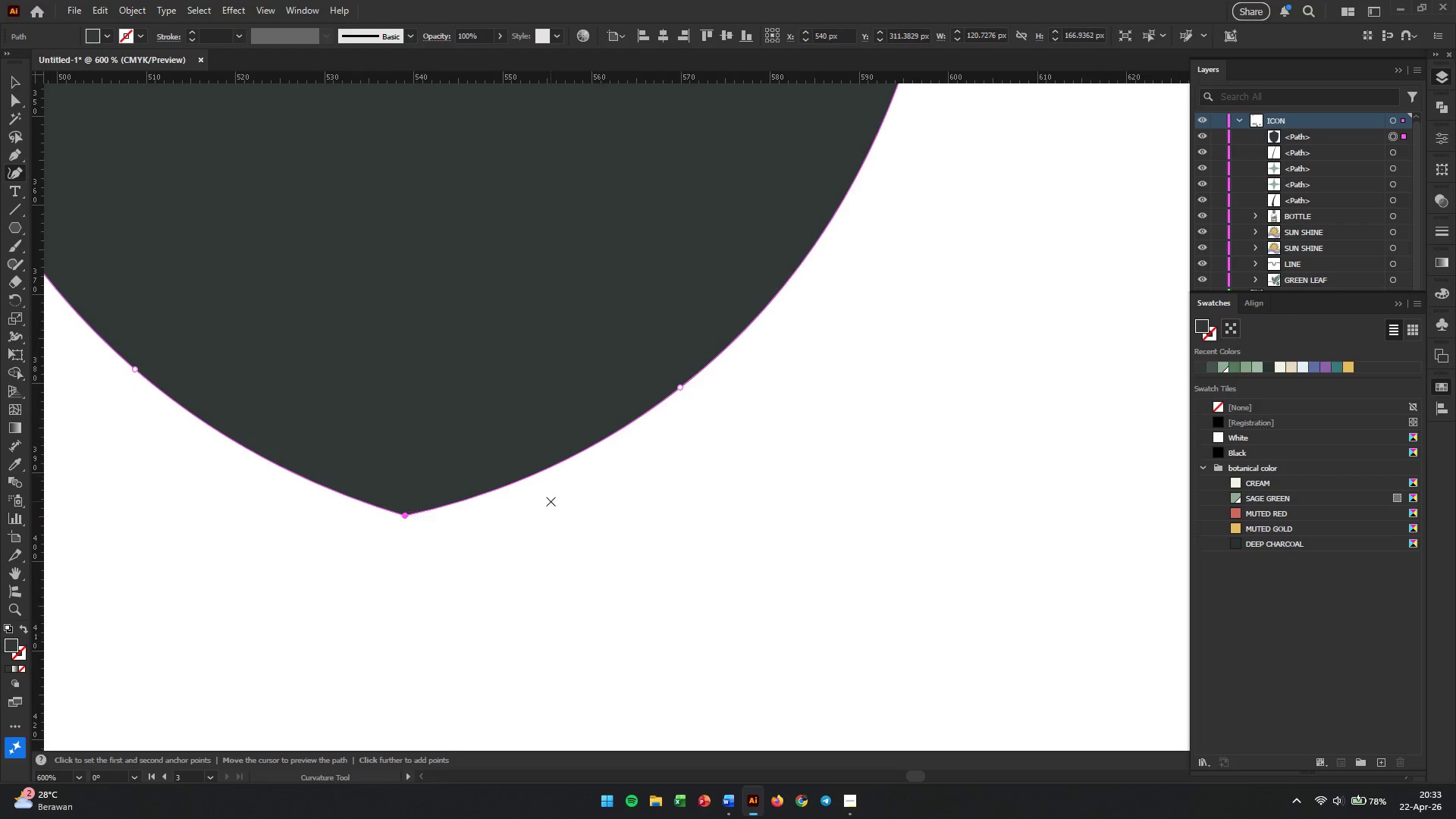 
scroll: coordinate [425, 500], scroll_direction: up, amount: 3.0
 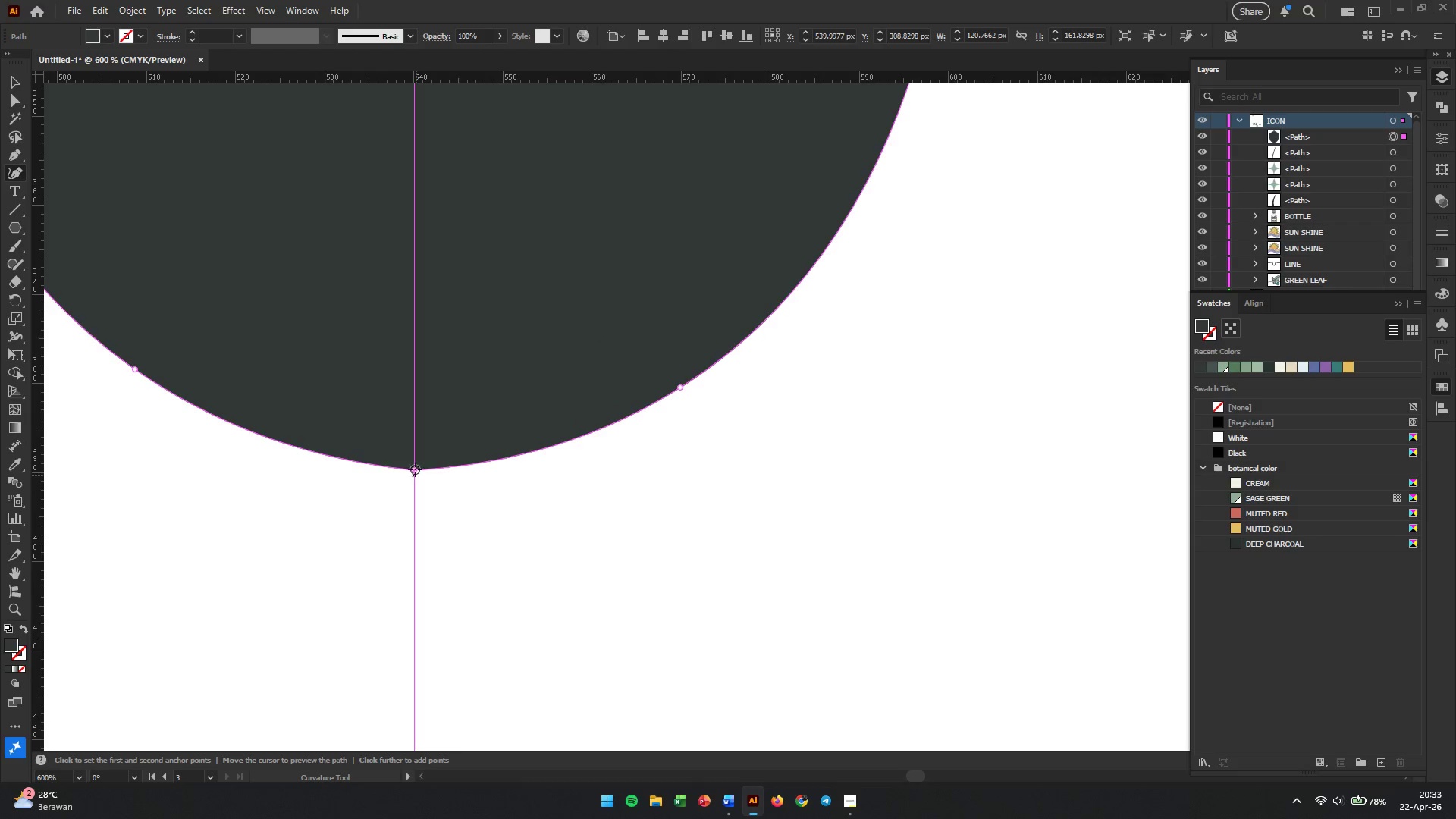 
hold_key(key=AltLeft, duration=1.36)
 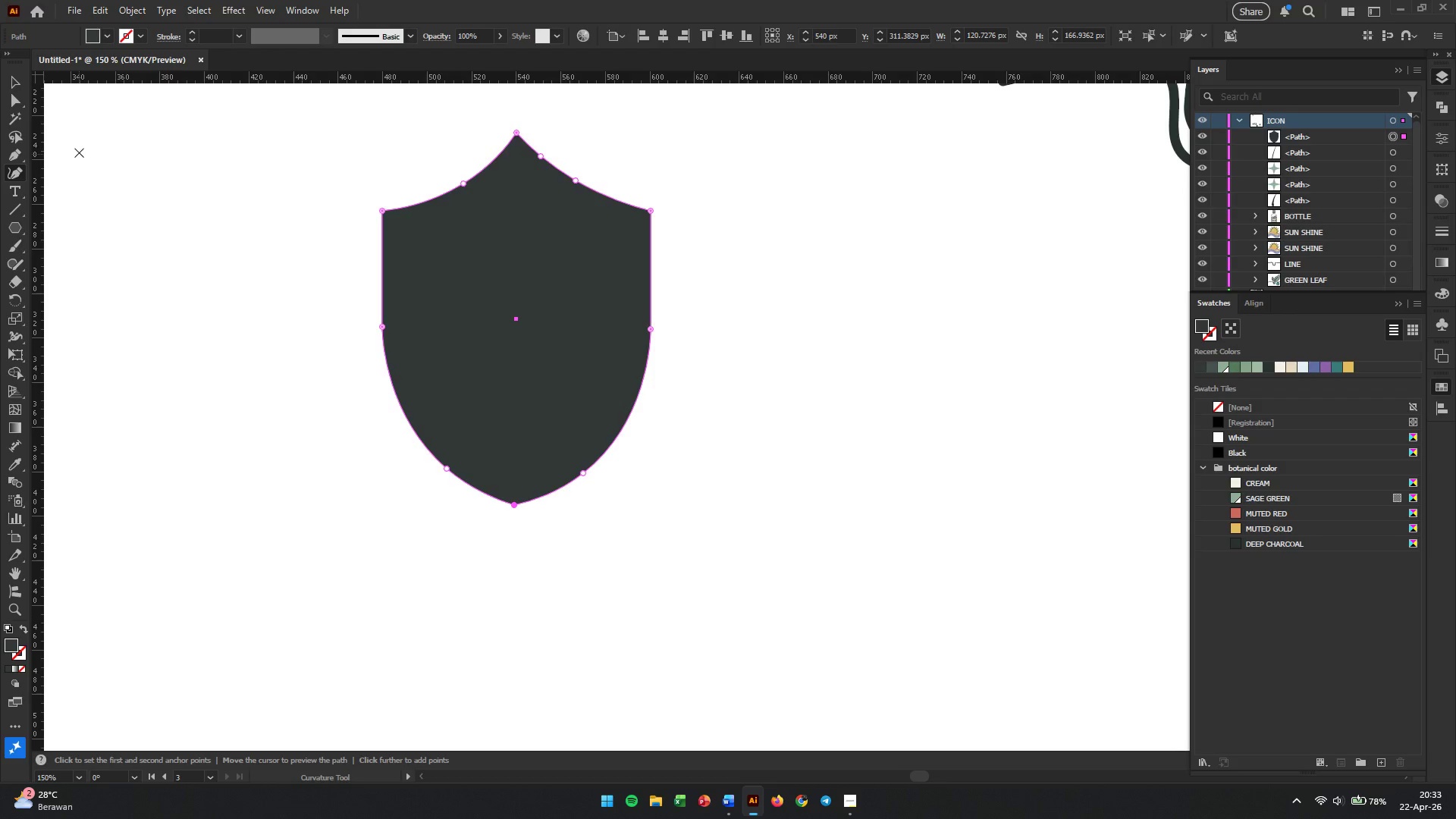 
hold_key(key=AltLeft, duration=0.55)
 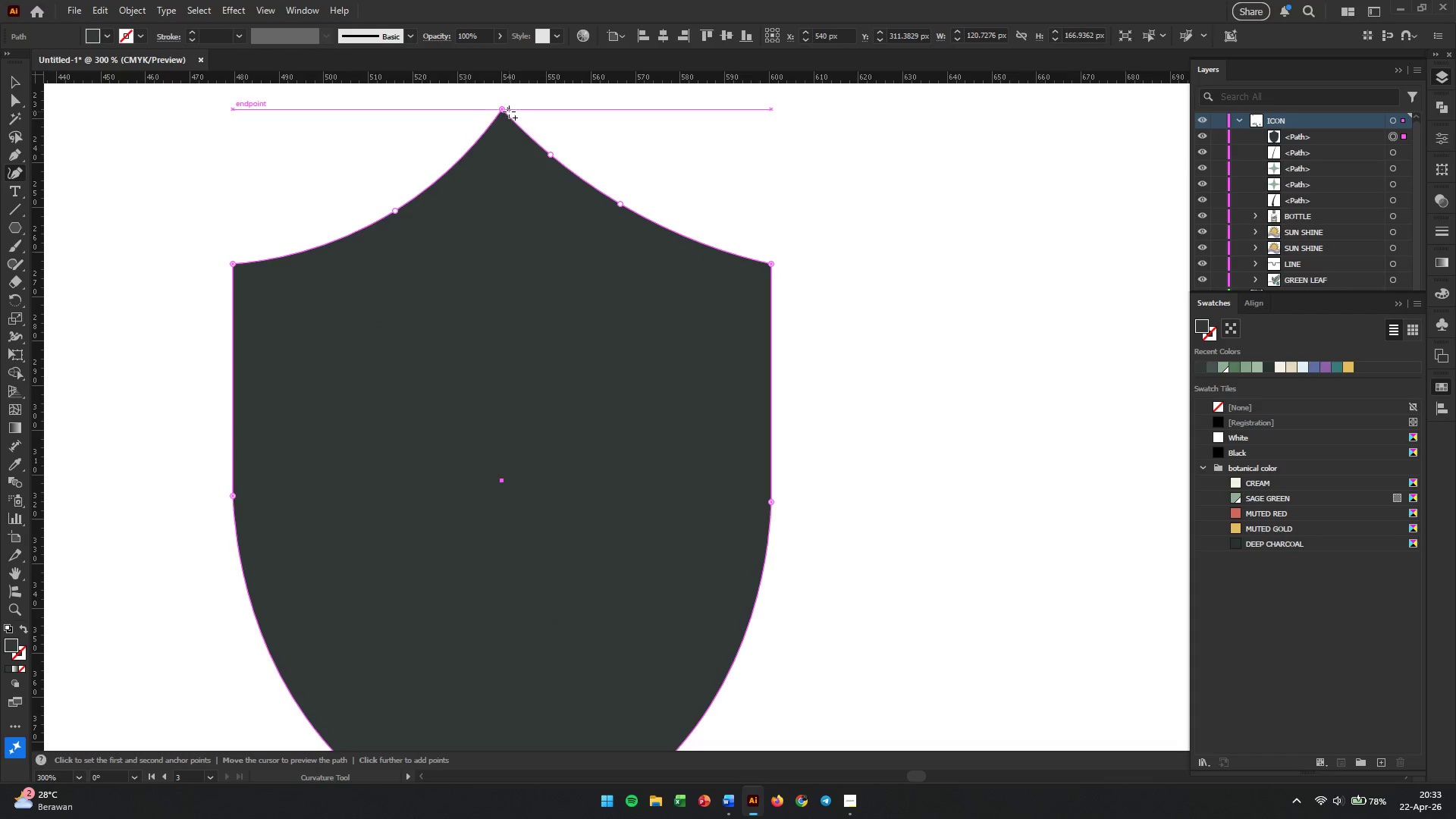 
scroll: coordinate [551, 501], scroll_direction: down, amount: 3.0
 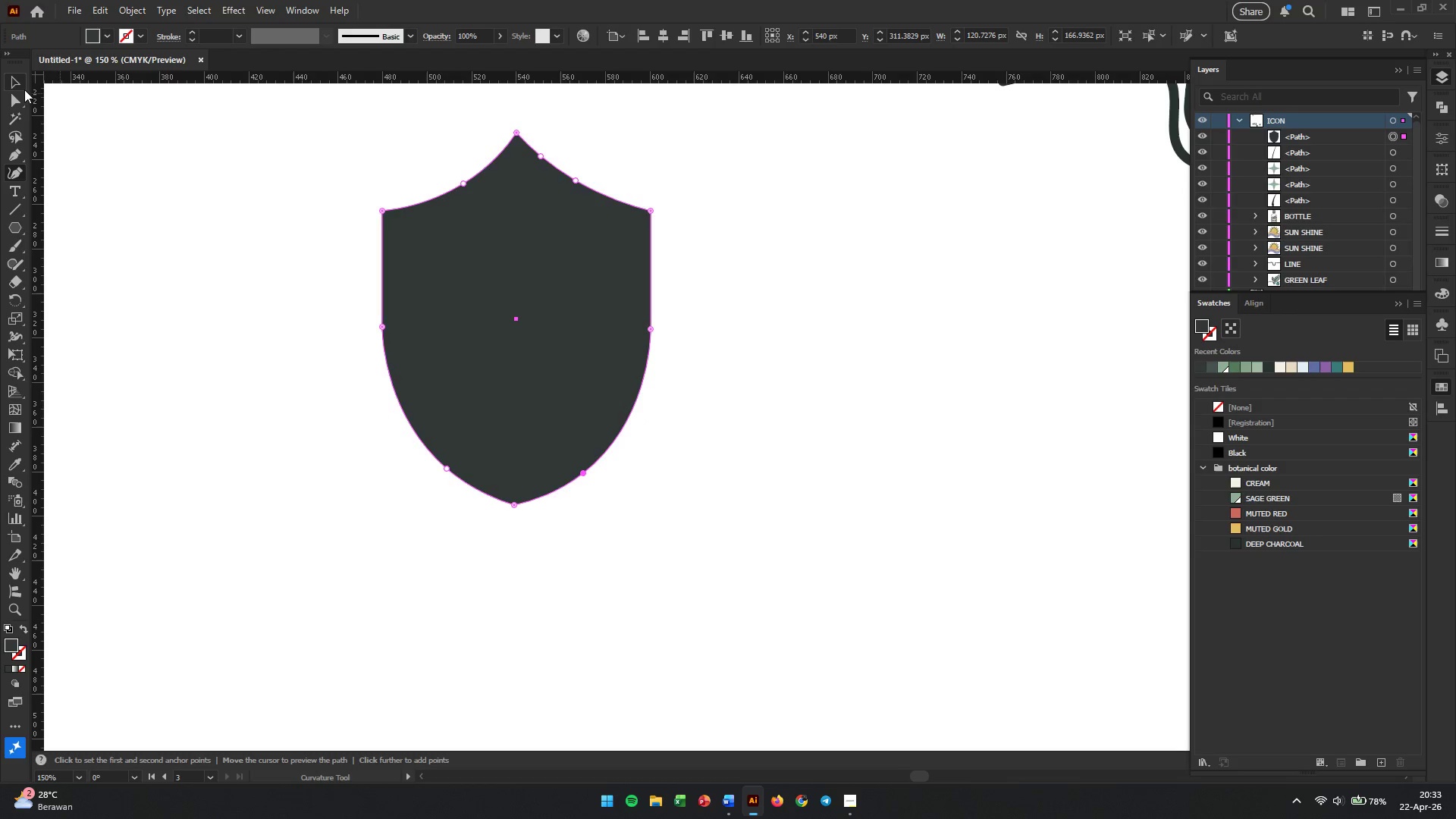 
left_click_drag(start_coordinate=[502, 110], to_coordinate=[503, 134])
 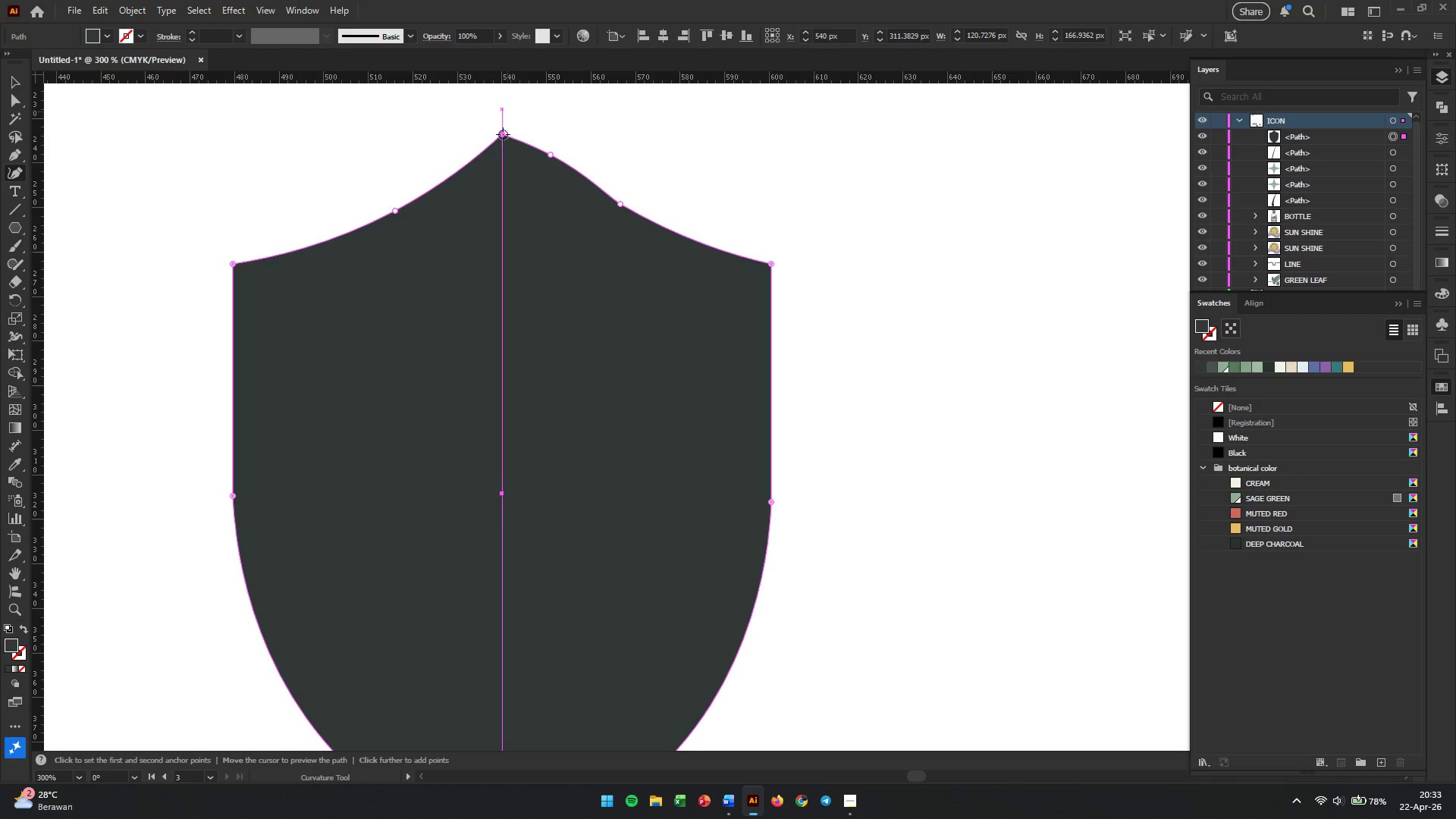 
scroll: coordinate [531, 157], scroll_direction: up, amount: 2.0
 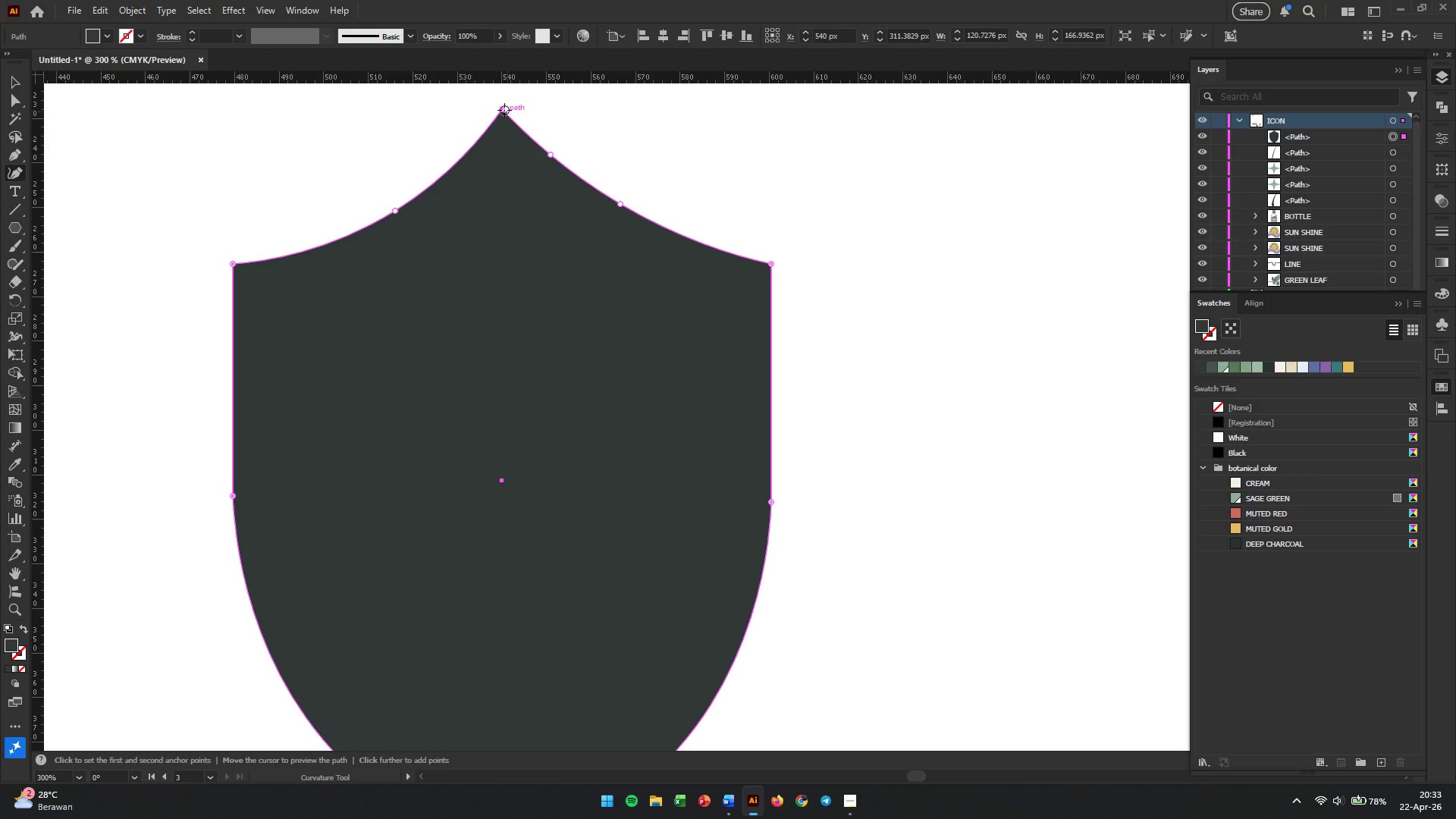 
key(Control+ControlLeft)
 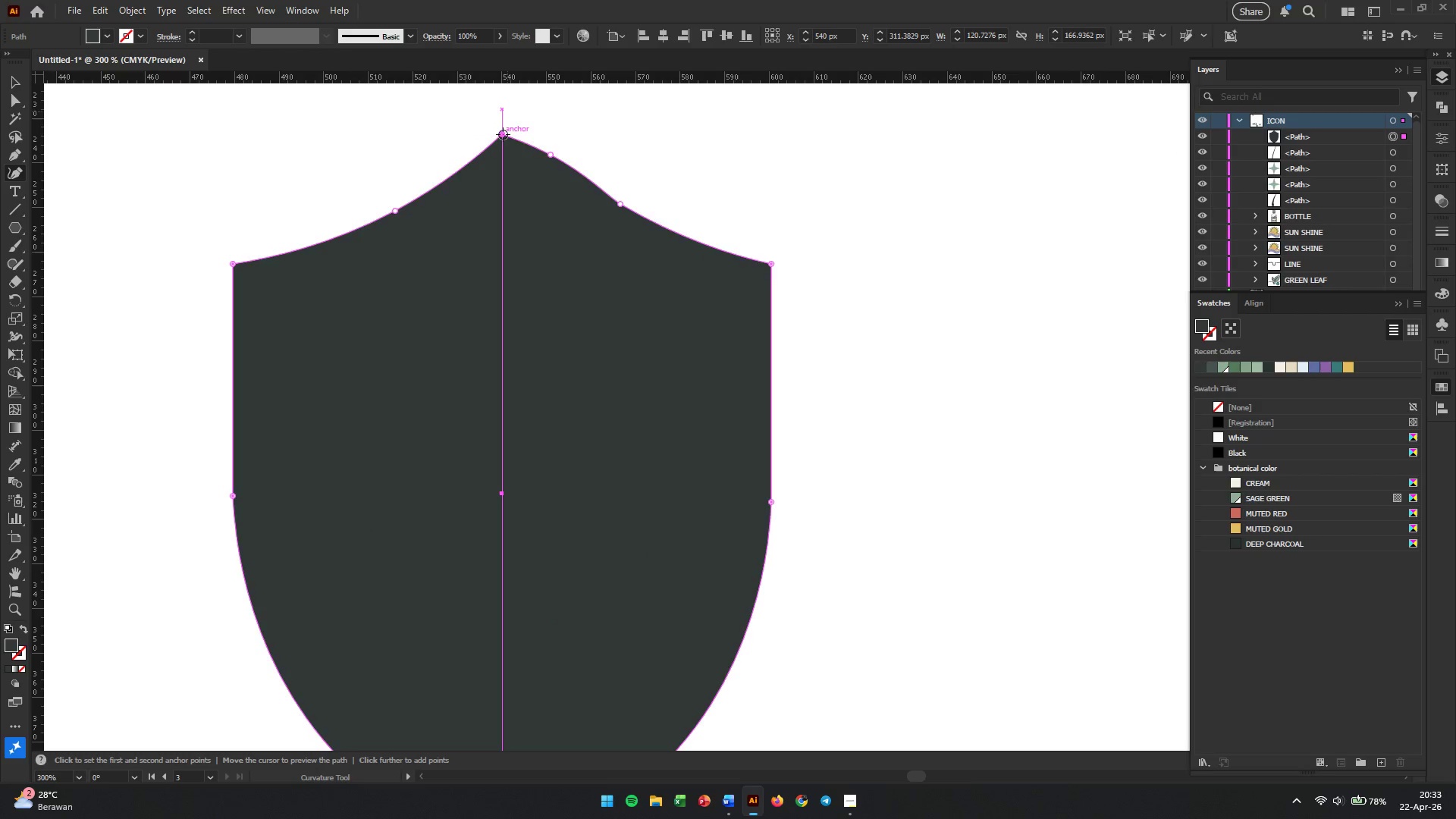 
key(Control+Z)
 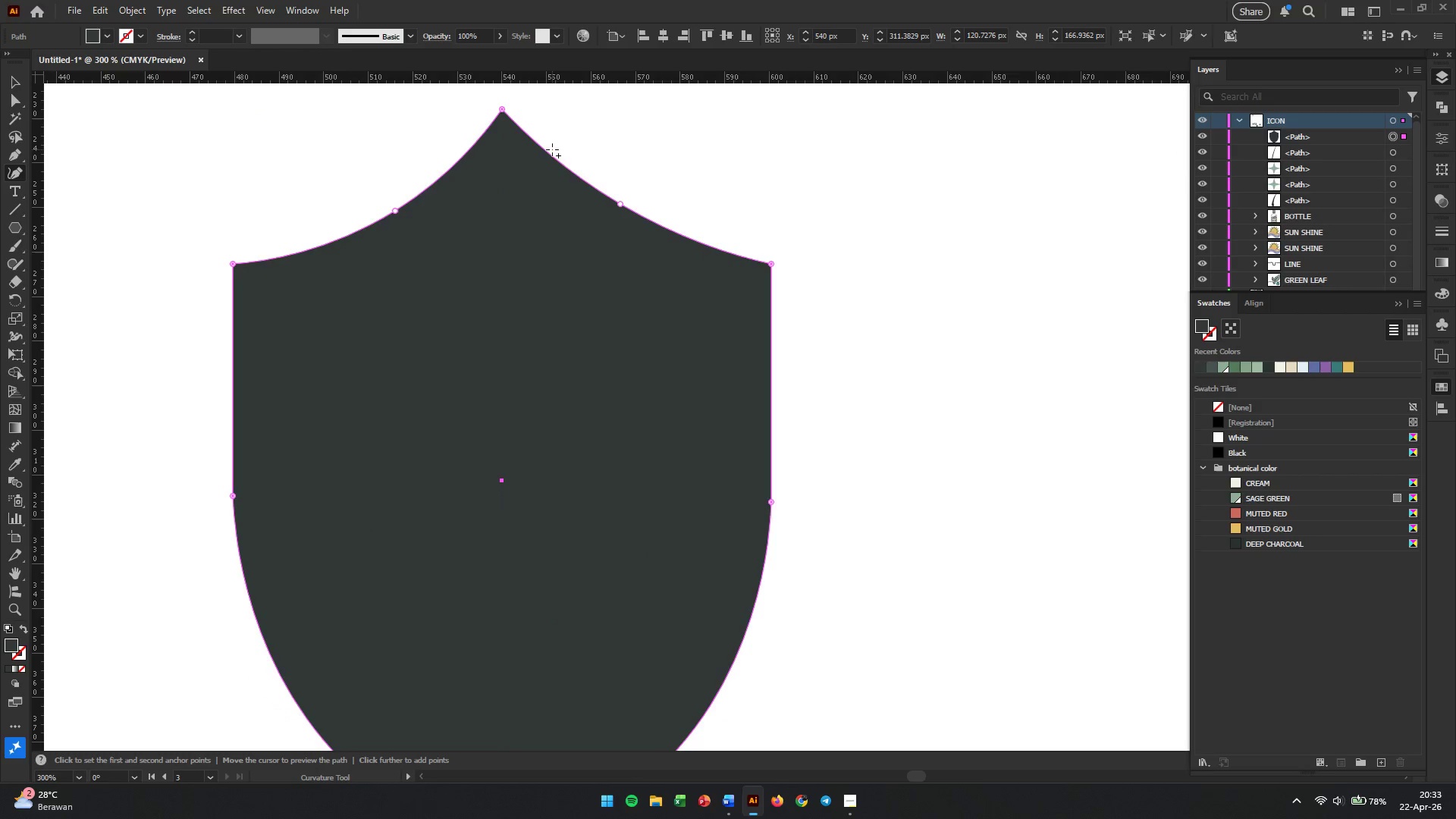 
hold_key(key=AltLeft, duration=0.34)
 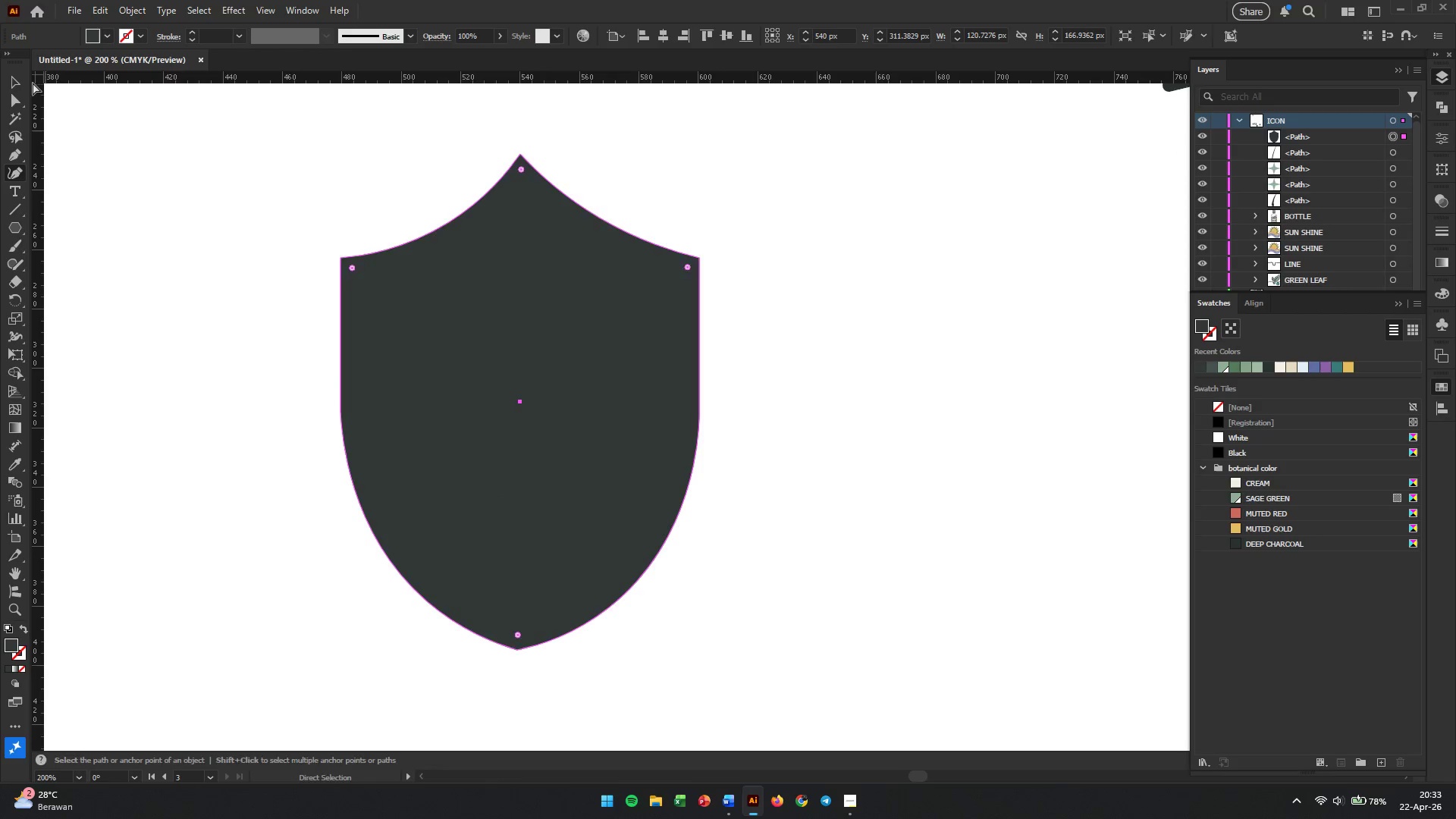 
double_click([187, 322])
 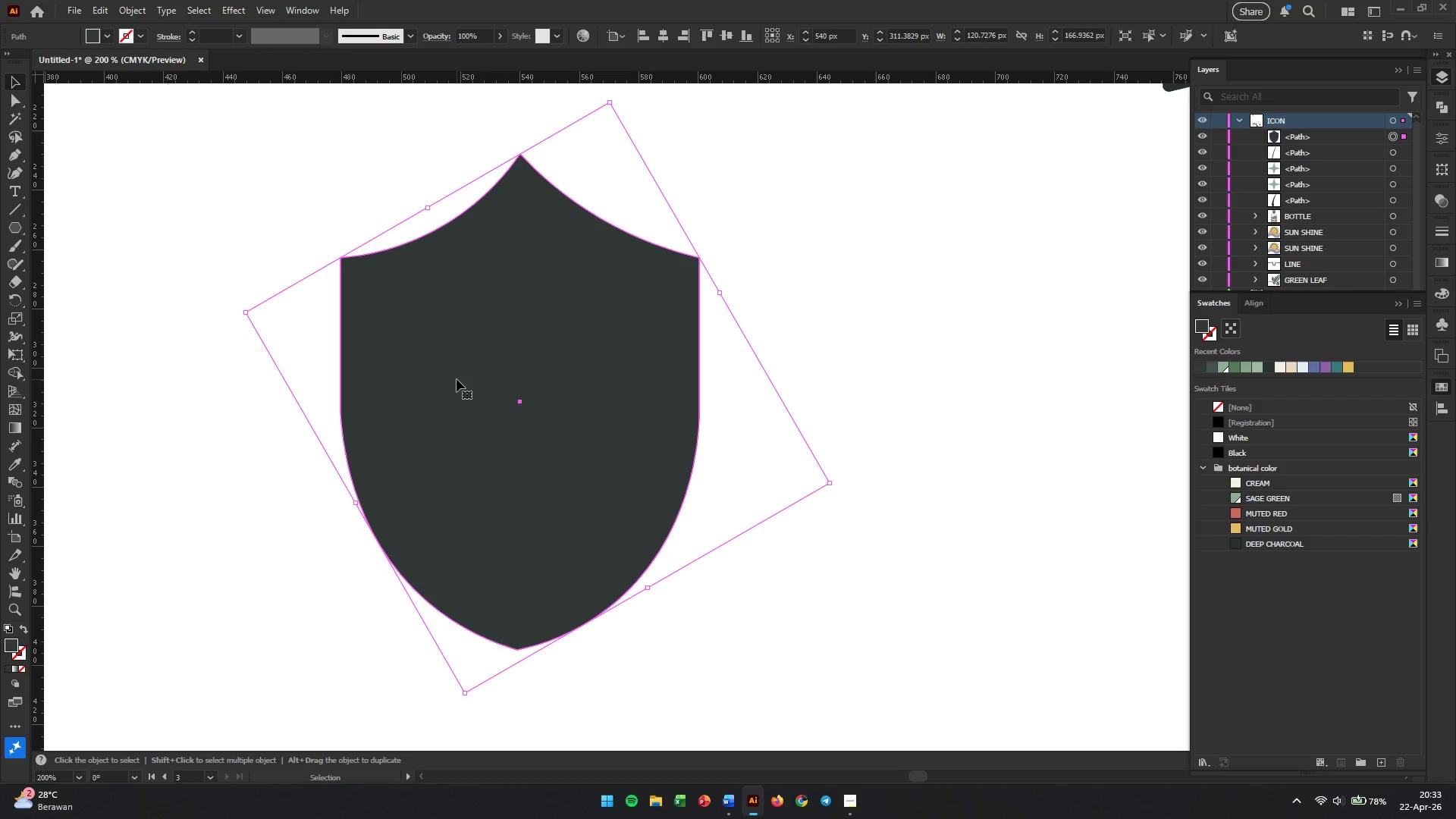 
scroll: coordinate [557, 245], scroll_direction: down, amount: 1.0
 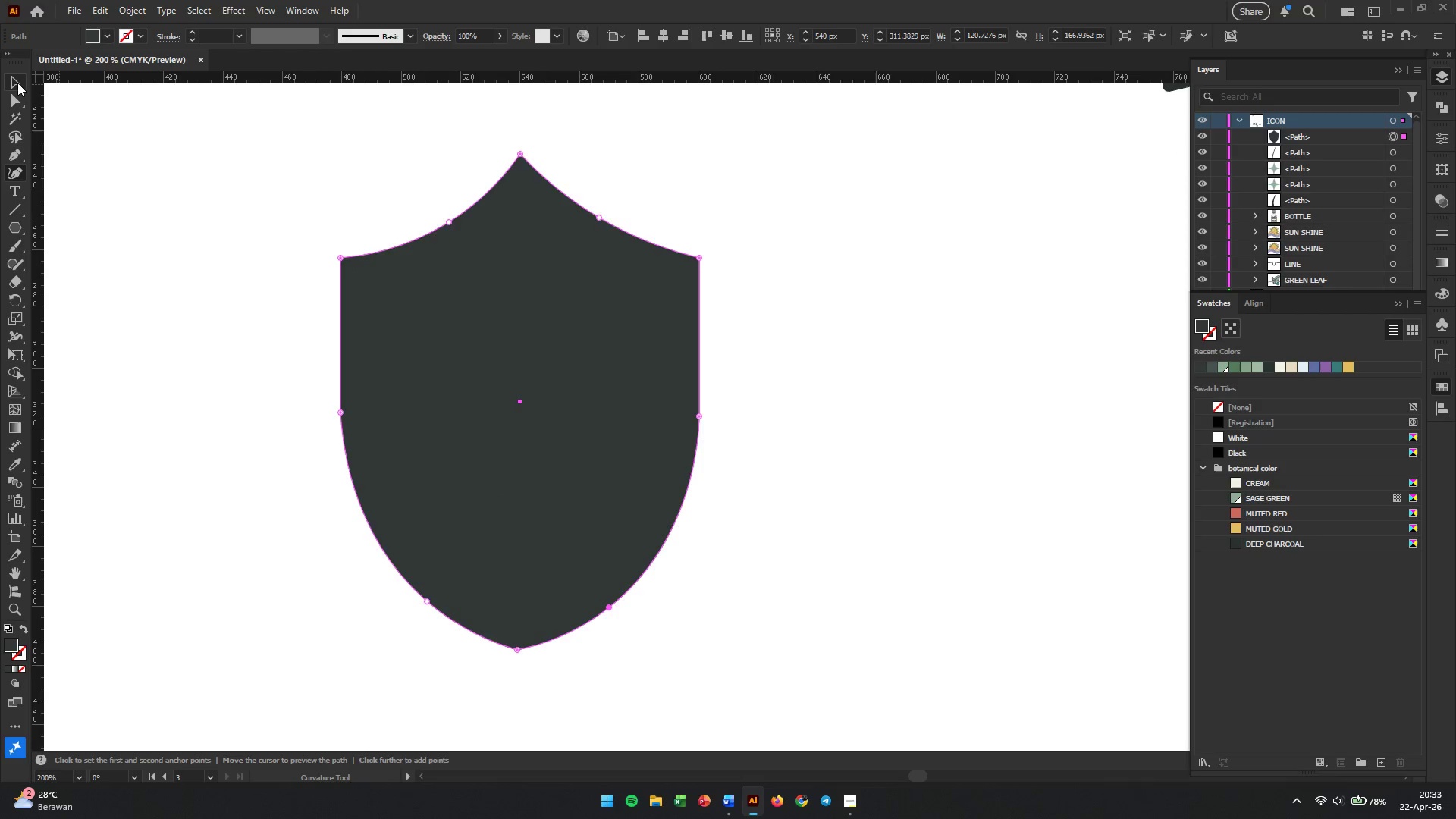 
wait(8.87)
 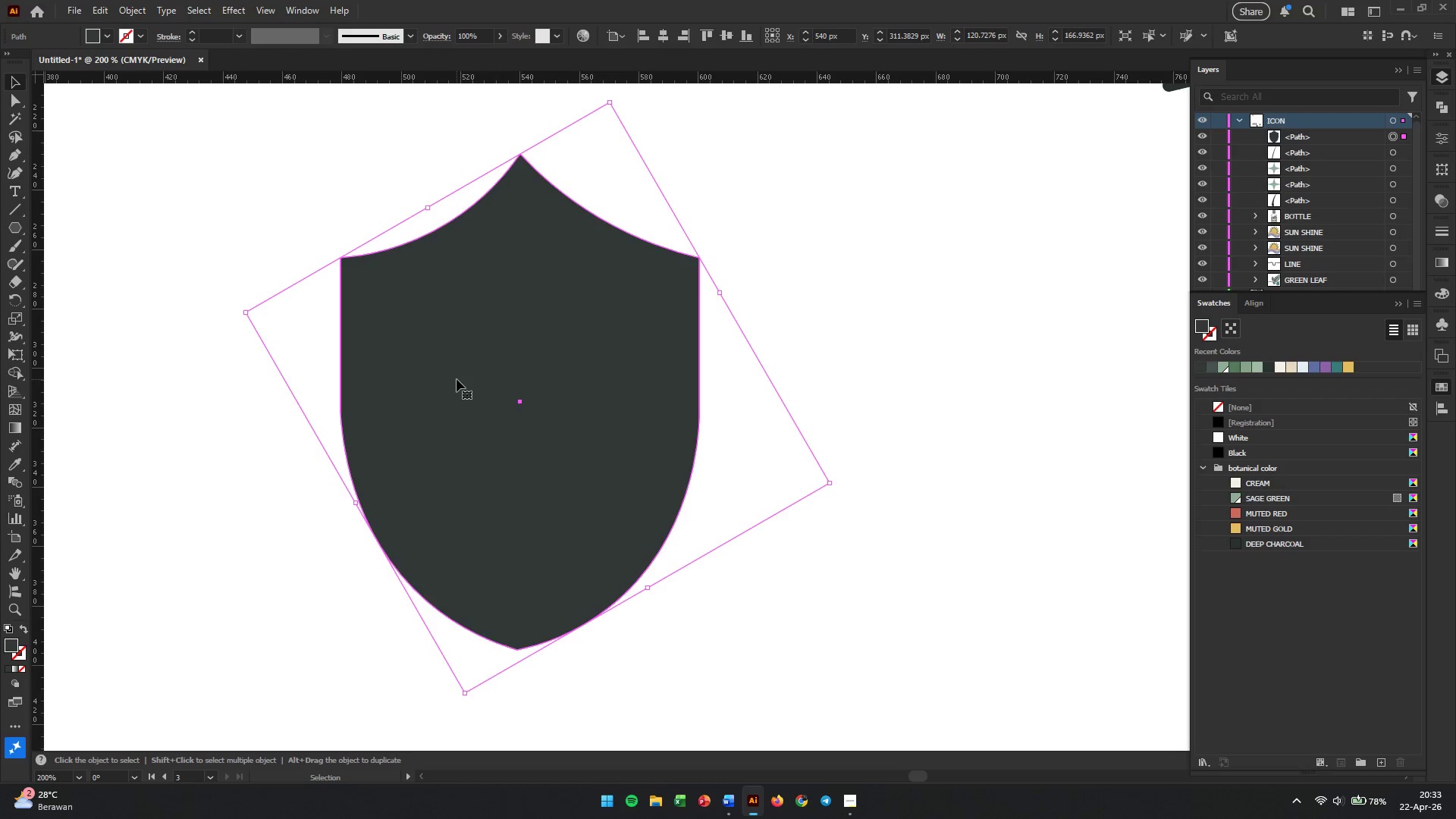 
key(Control+C)
 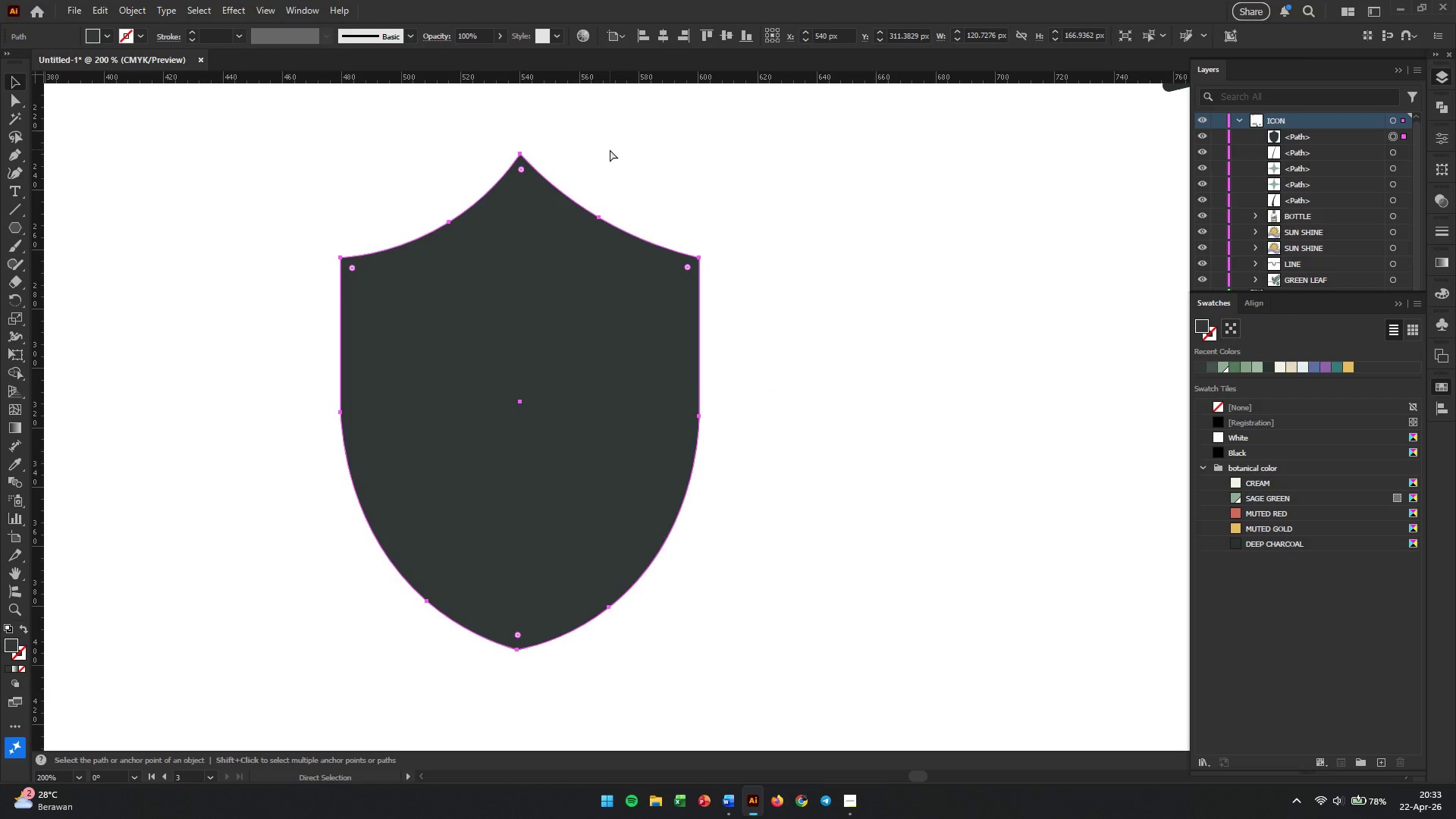 
key(Control+V)
 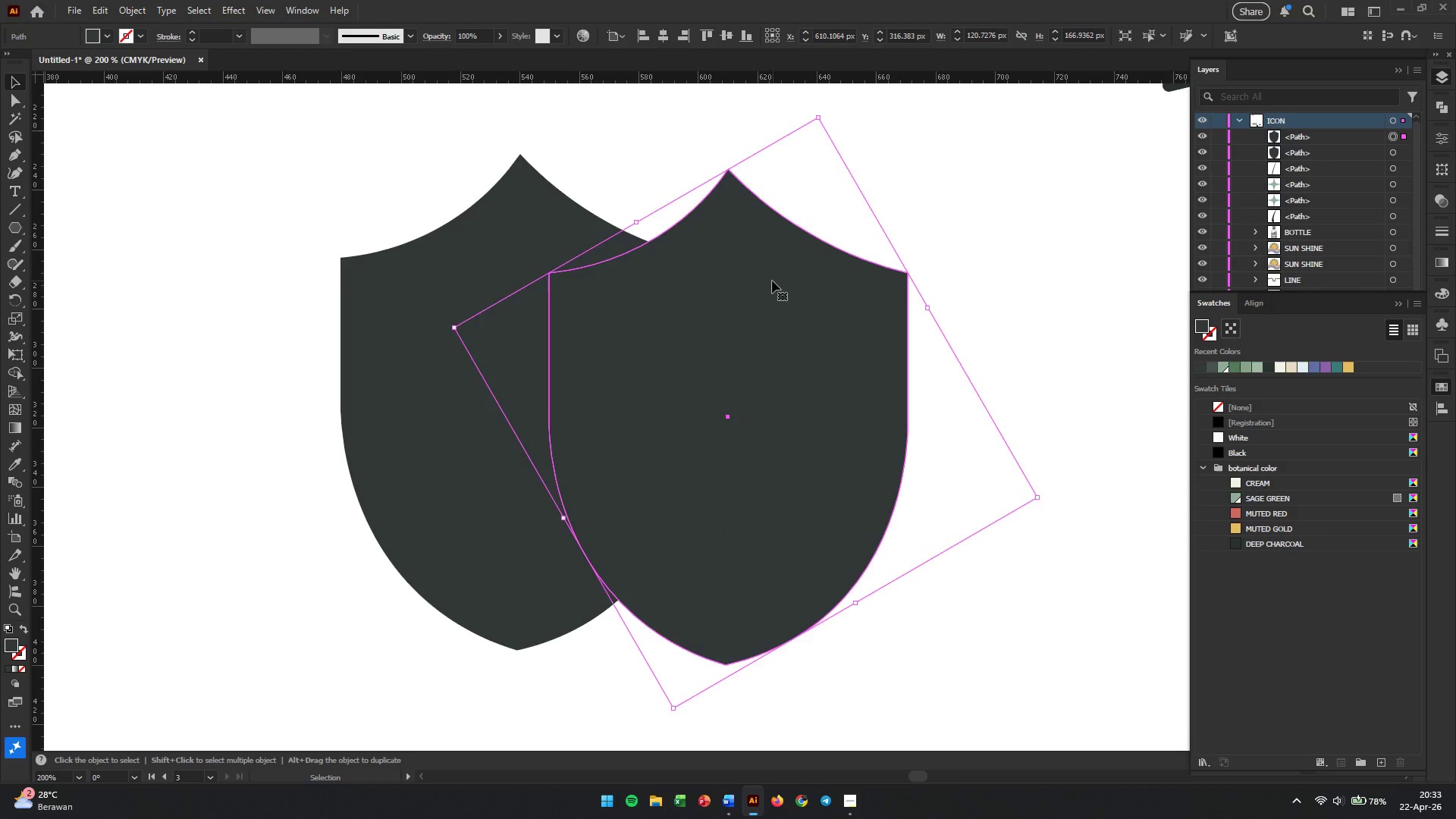 
left_click_drag(start_coordinate=[768, 282], to_coordinate=[562, 265])
 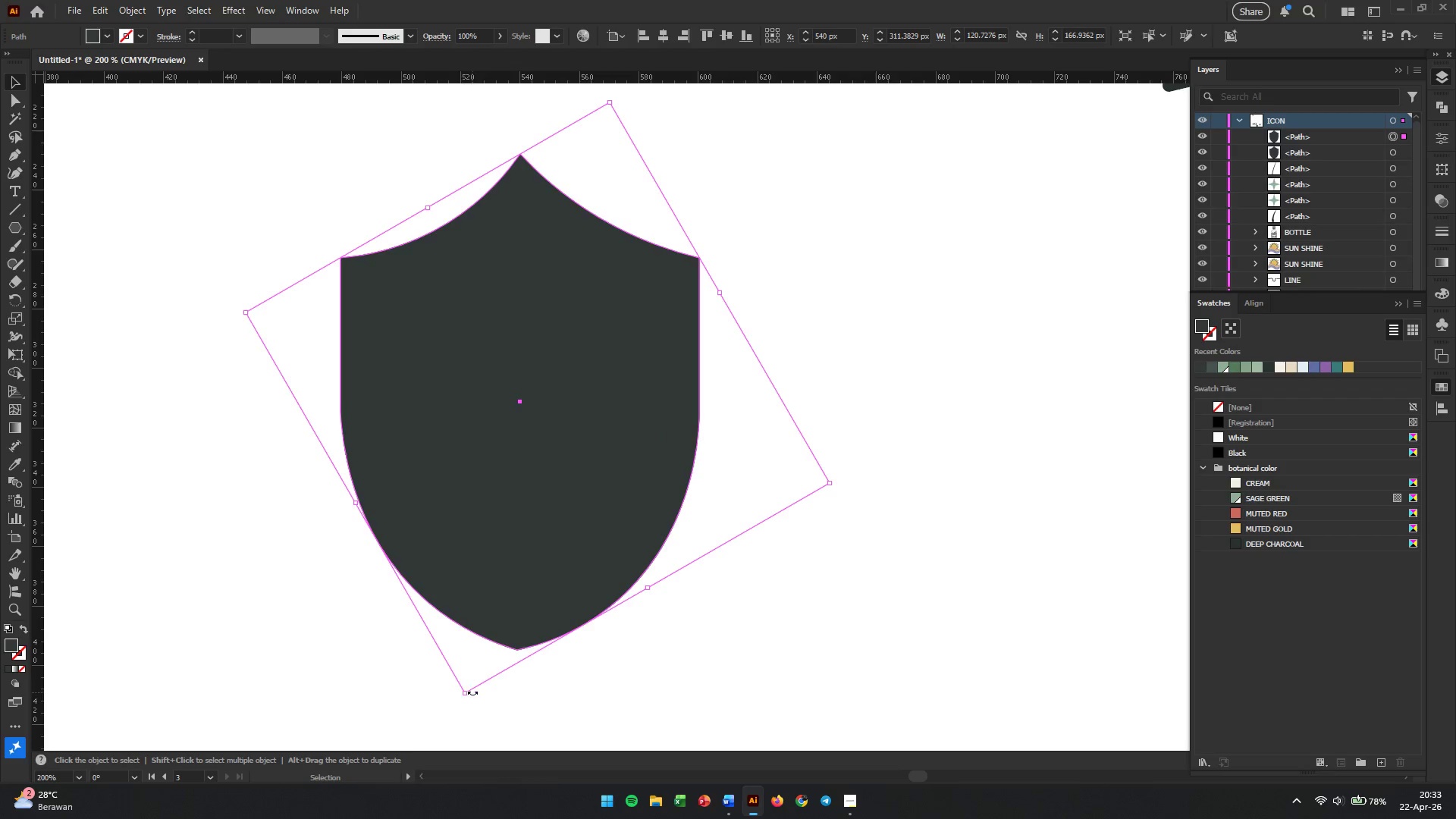 
left_click_drag(start_coordinate=[467, 692], to_coordinate=[480, 613])
 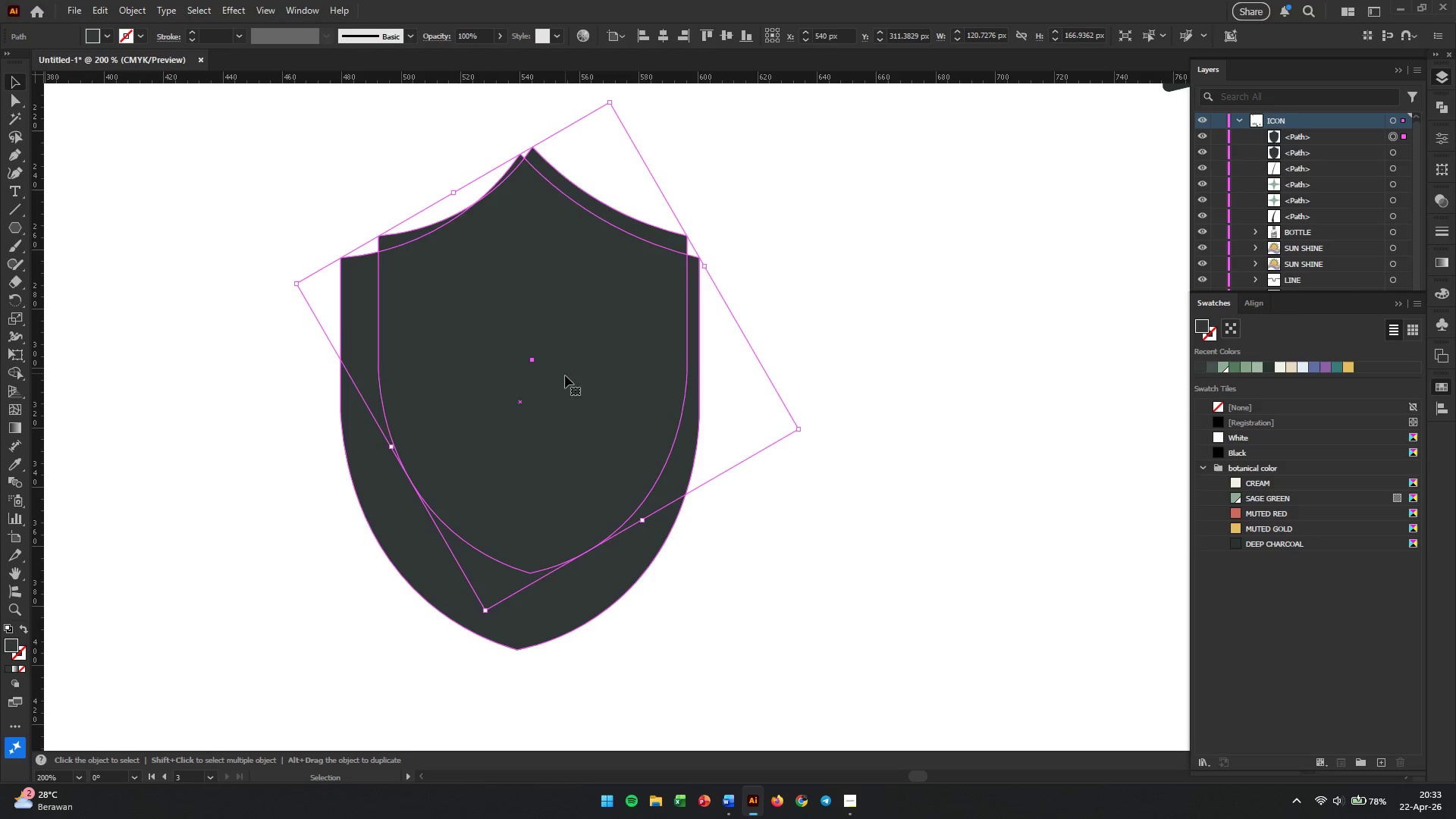 
hold_key(key=ShiftLeft, duration=0.86)
 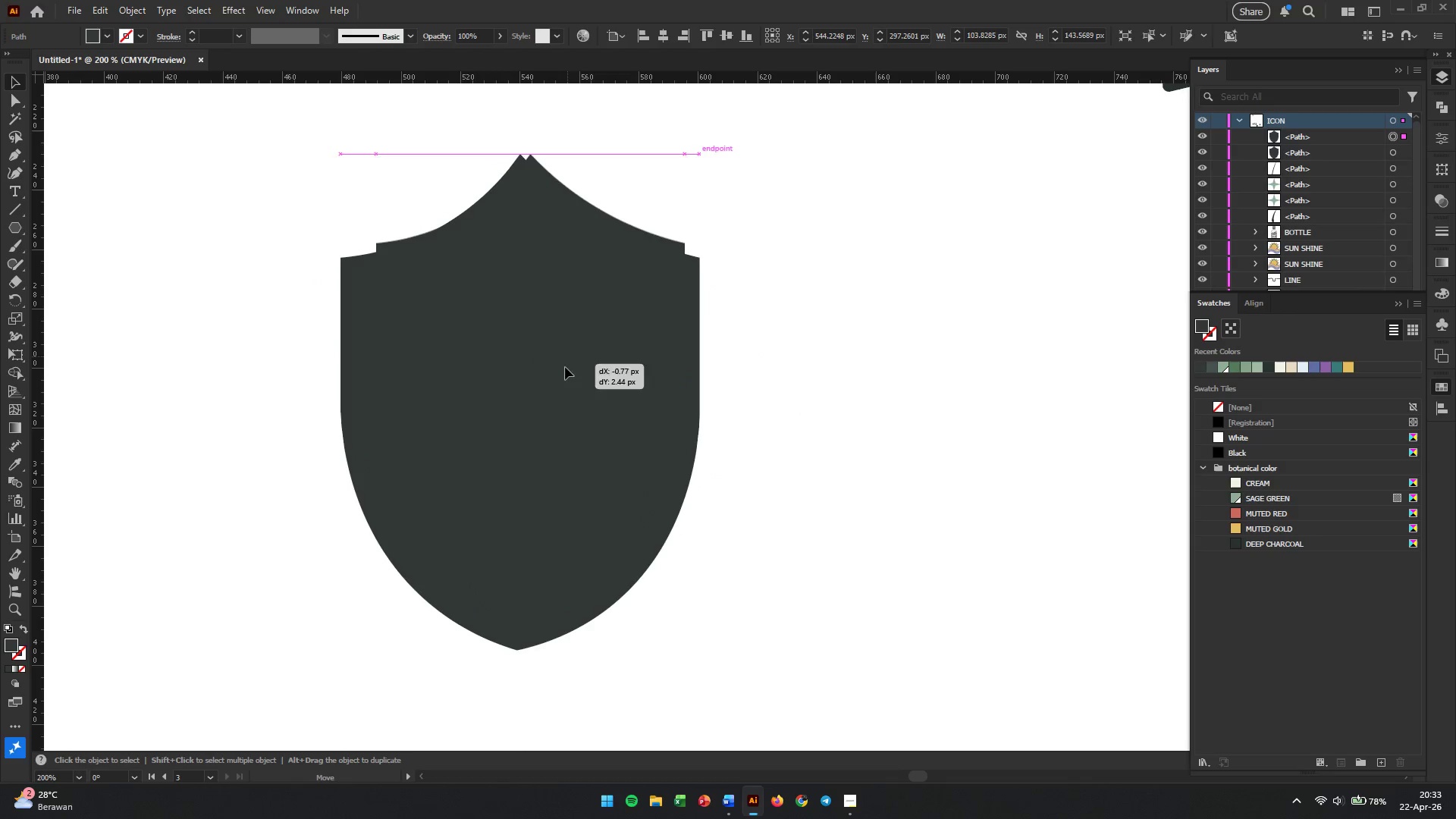 
left_click_drag(start_coordinate=[567, 356], to_coordinate=[555, 403])
 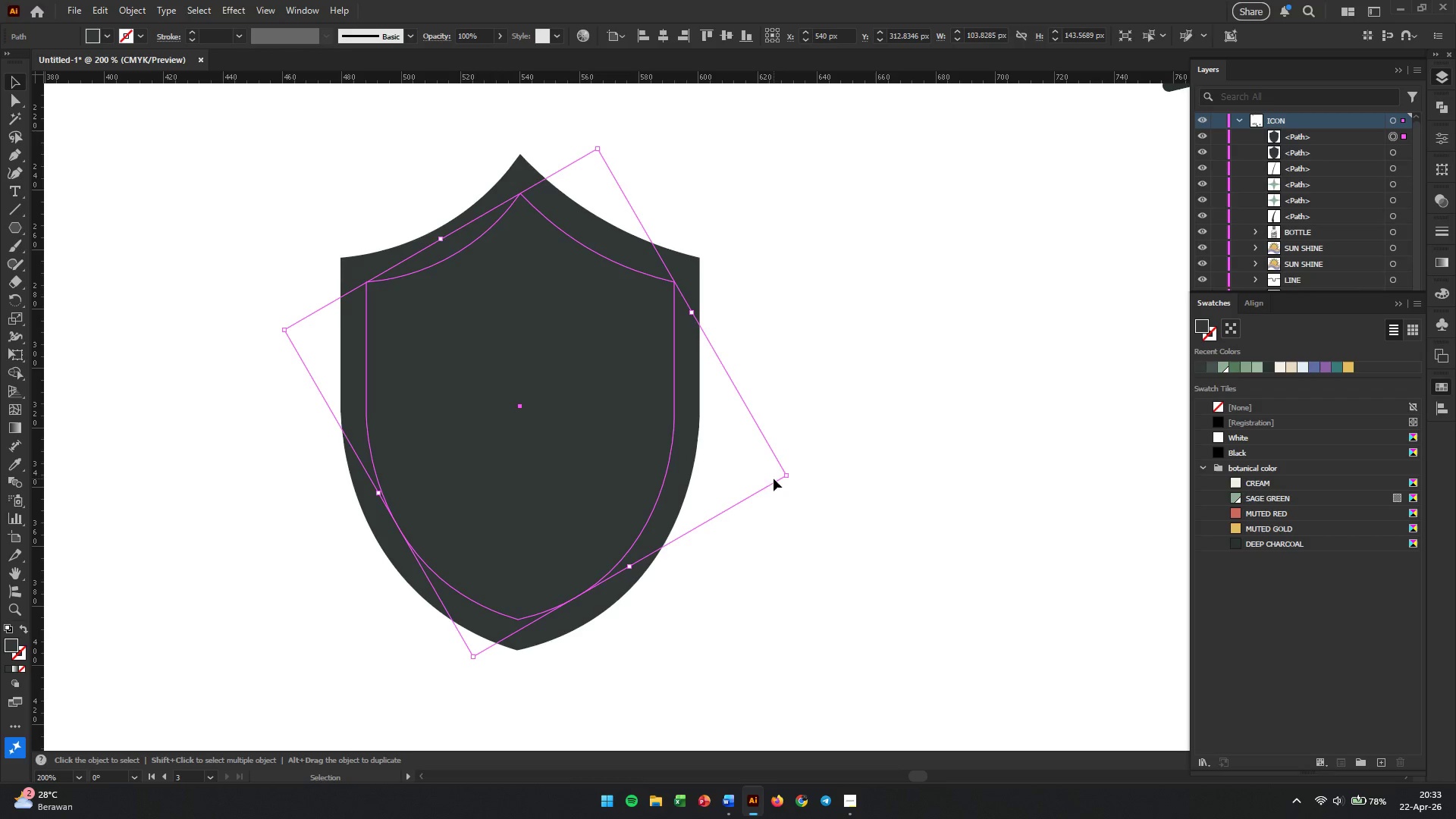 
wait(7.41)
 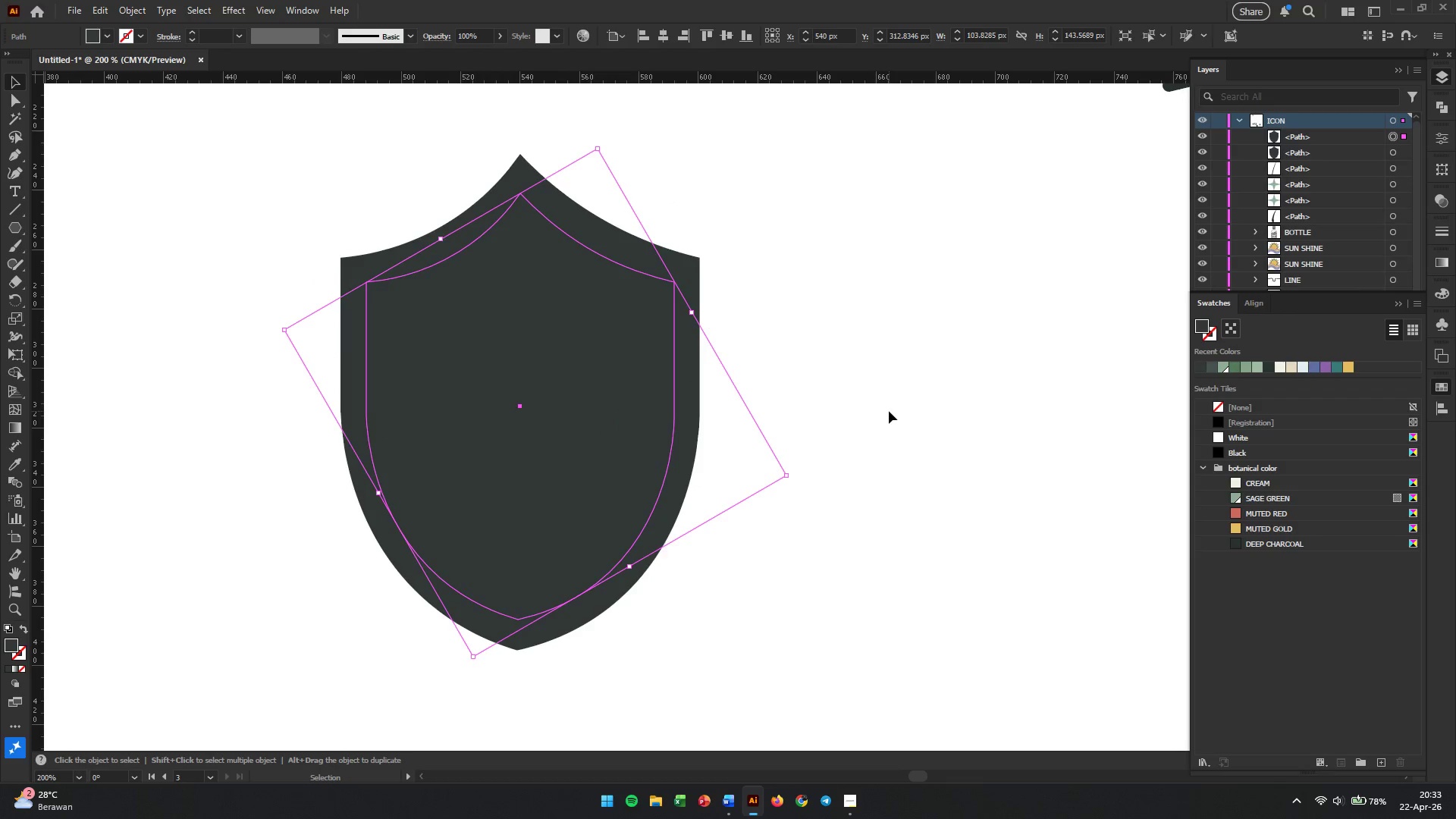 
hold_key(key=ShiftLeft, duration=5.36)
left_click_drag(start_coordinate=[788, 472], to_coordinate=[812, 486])
 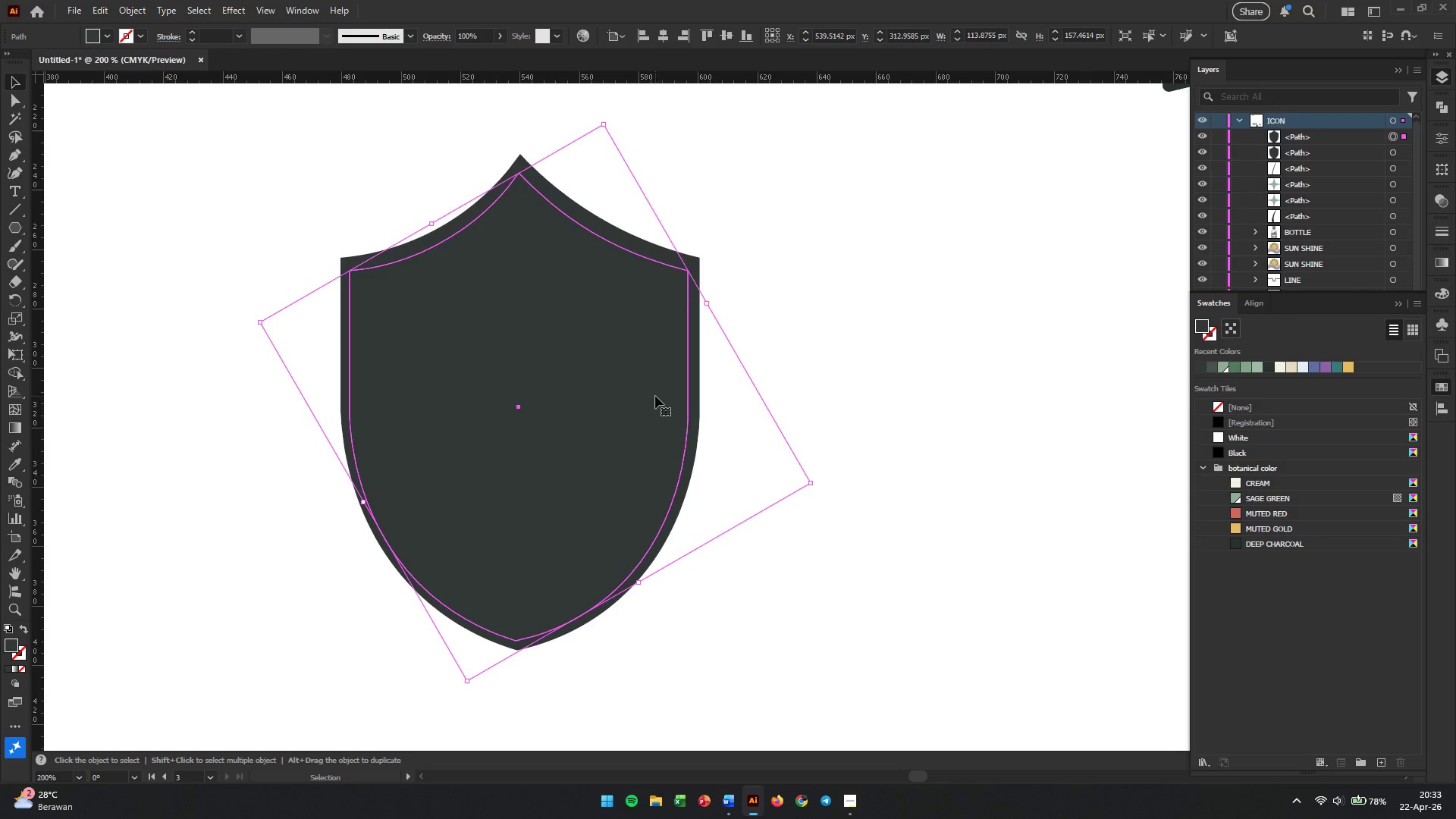 
hold_key(key=AltLeft, duration=5.11)
 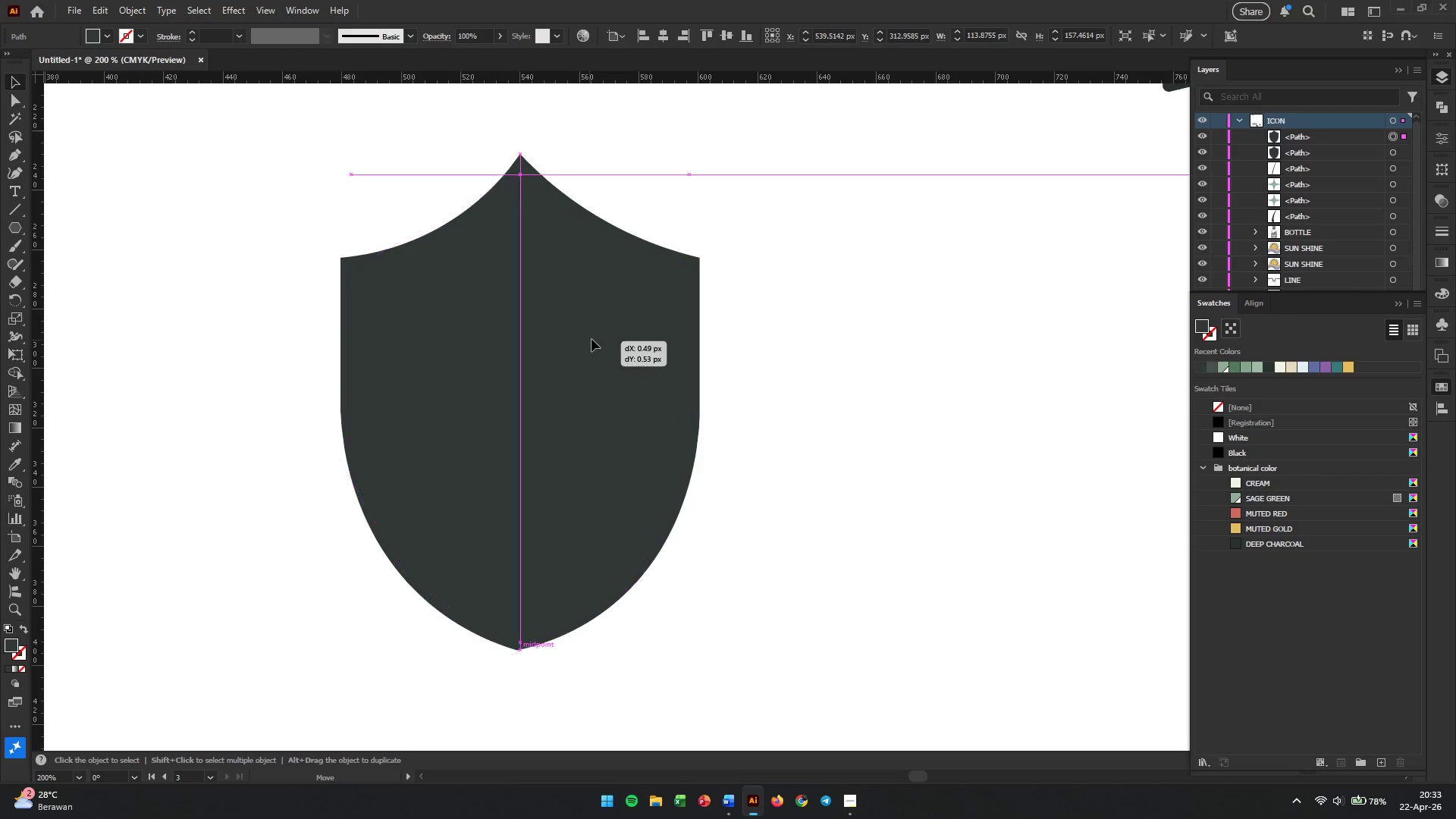 
left_click_drag(start_coordinate=[808, 267], to_coordinate=[542, 394])
 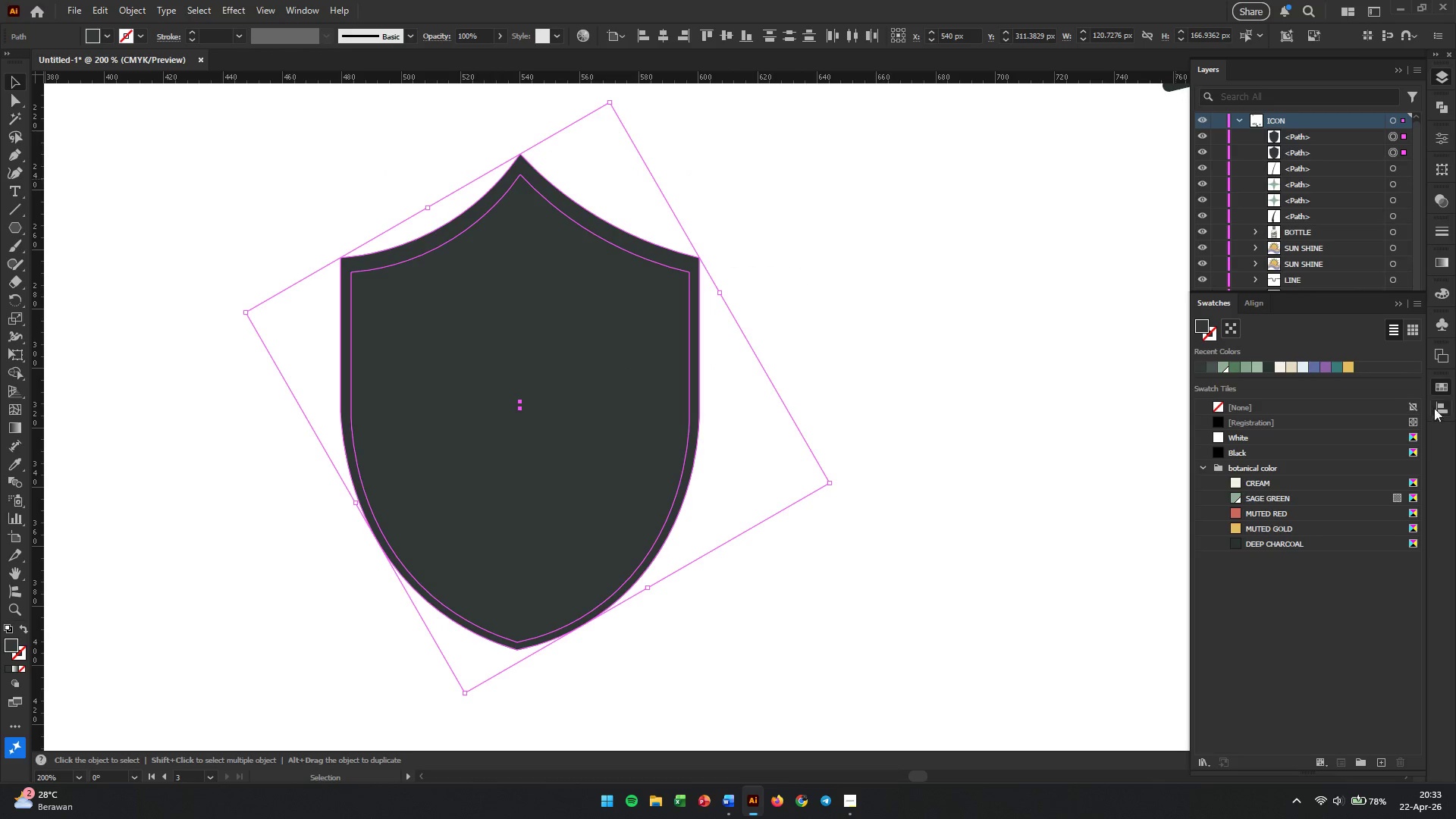 
left_click([1436, 411])
 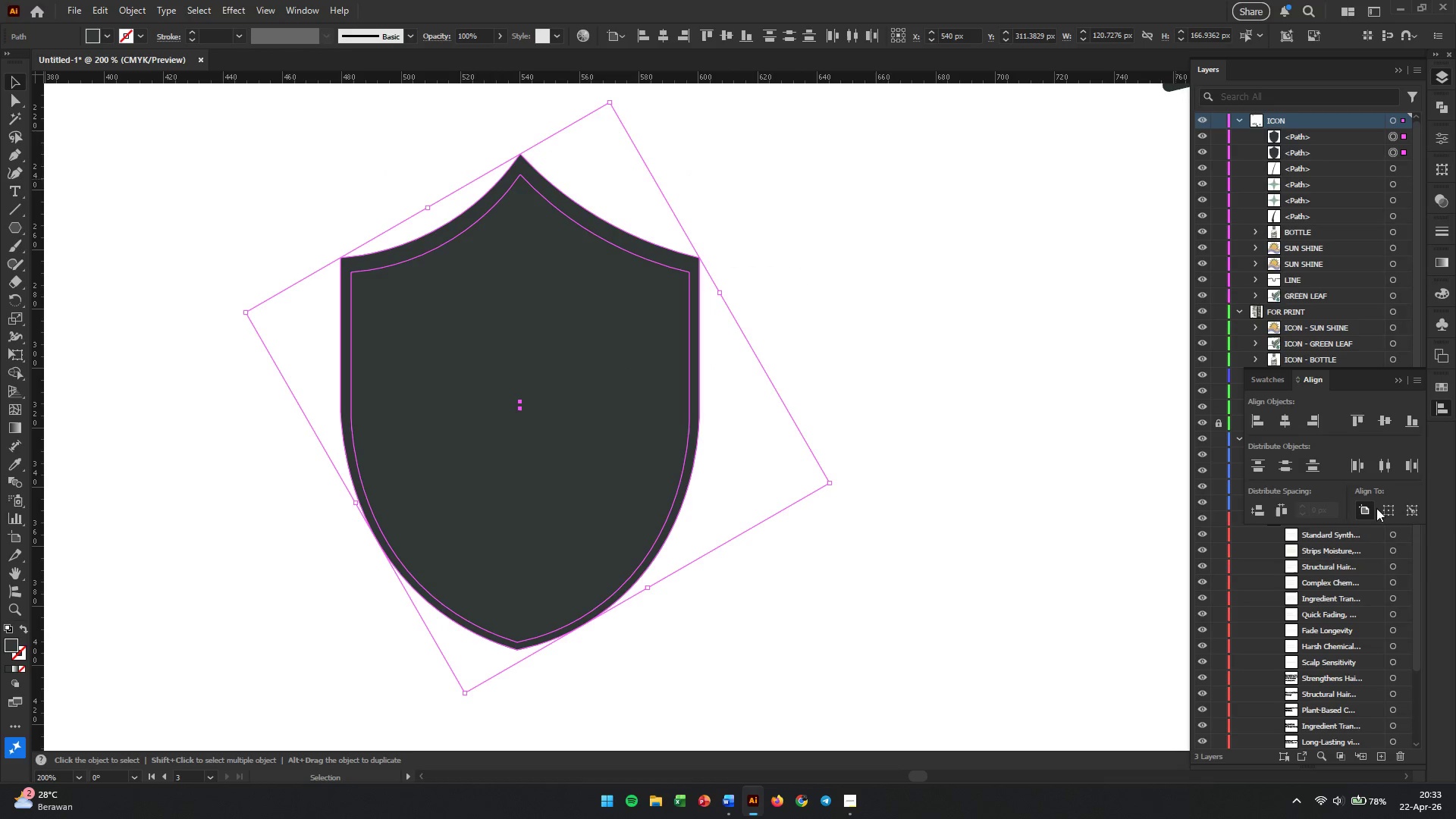 
left_click([1392, 510])
 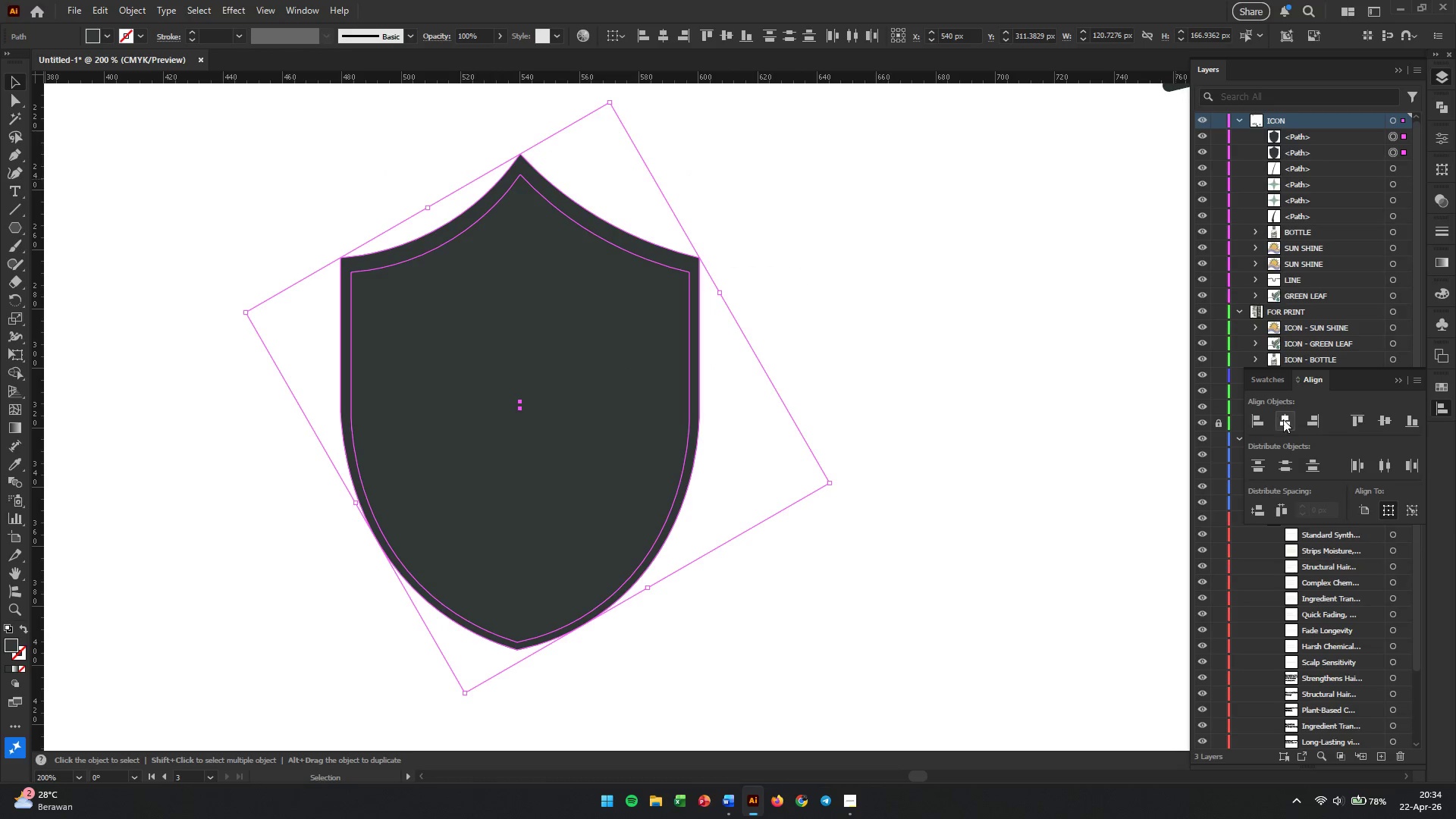 
left_click([1284, 419])
 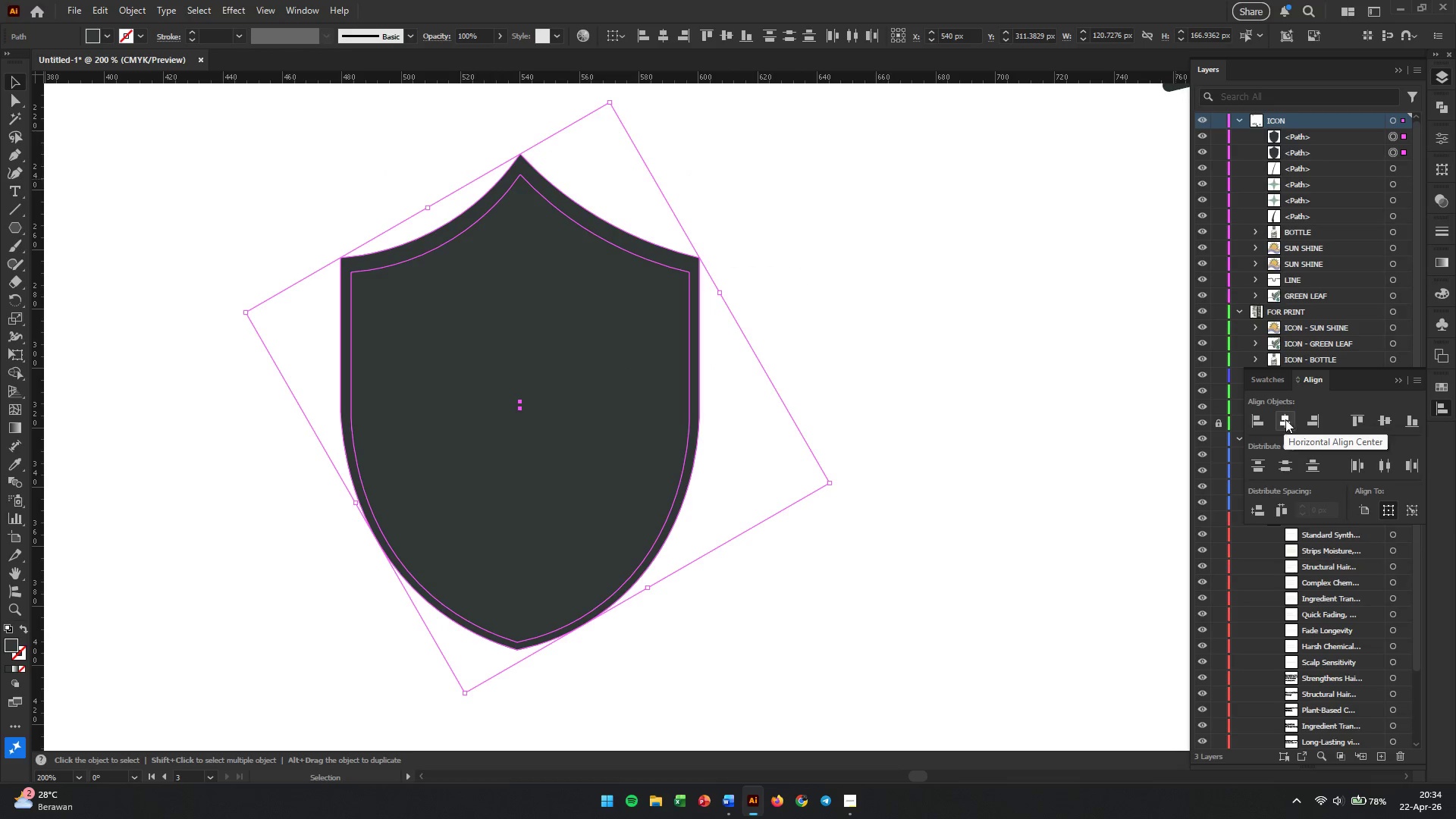 
double_click([1285, 419])
 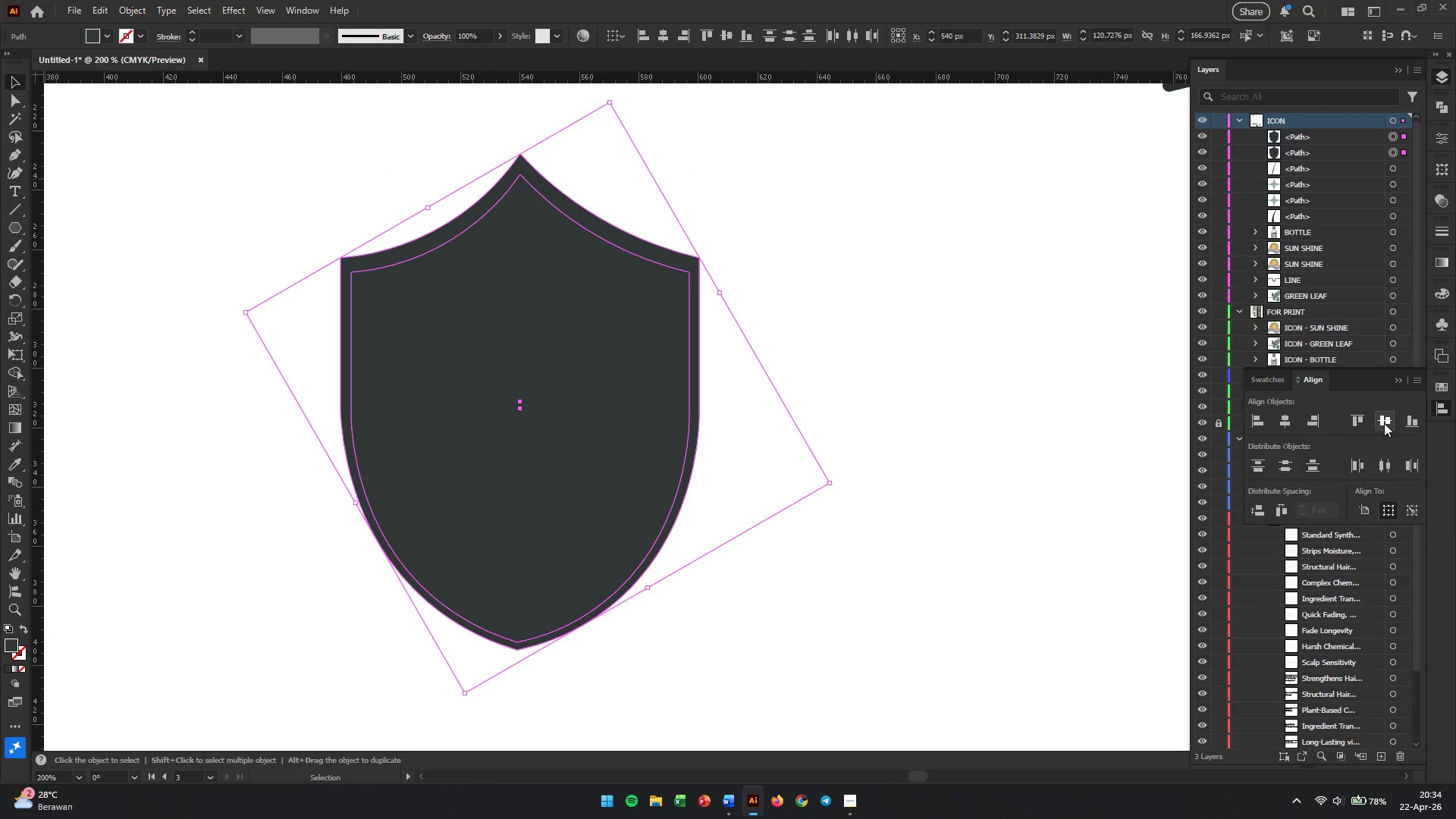 
left_click([1384, 423])
 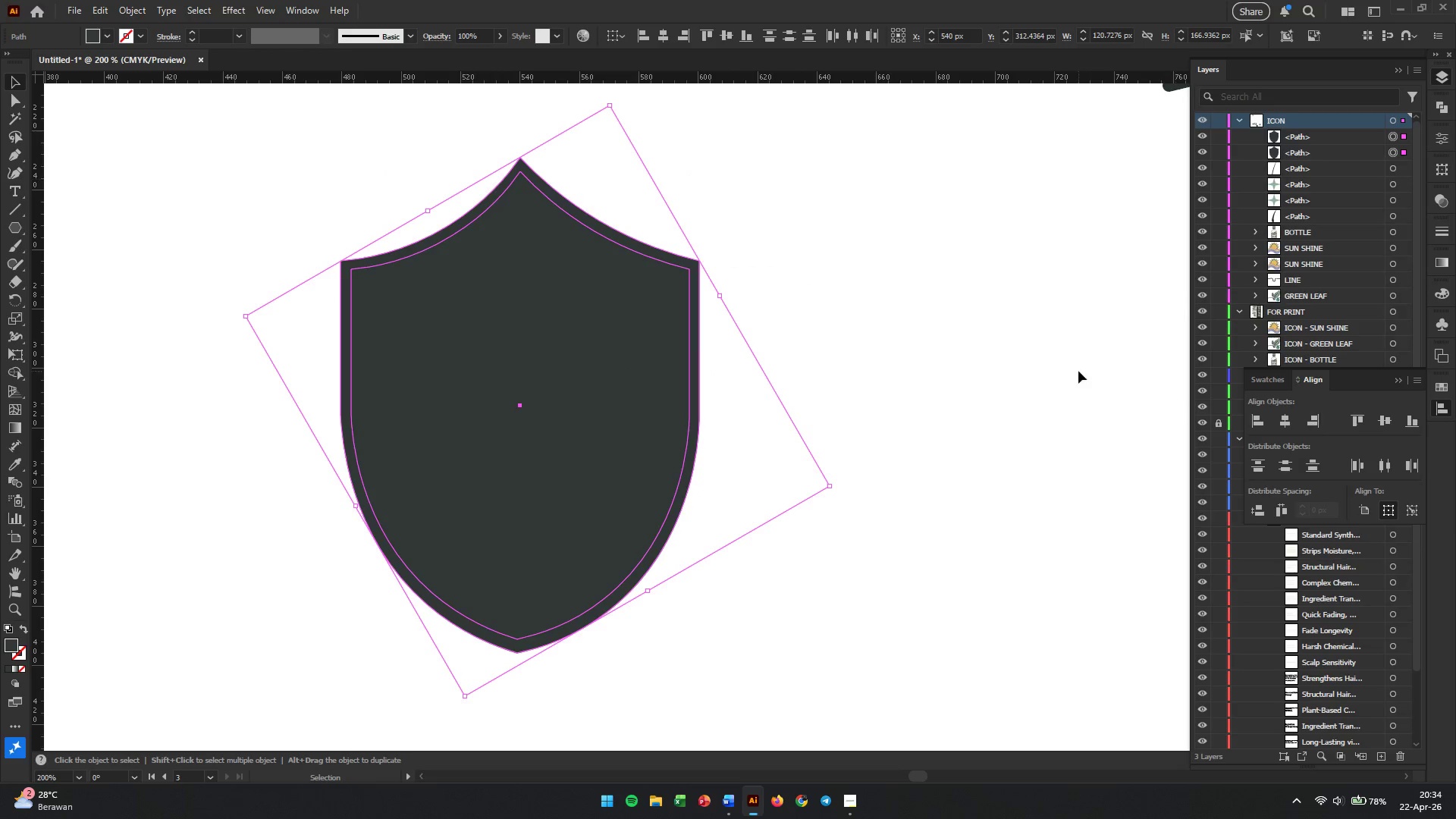 
left_click([937, 354])
 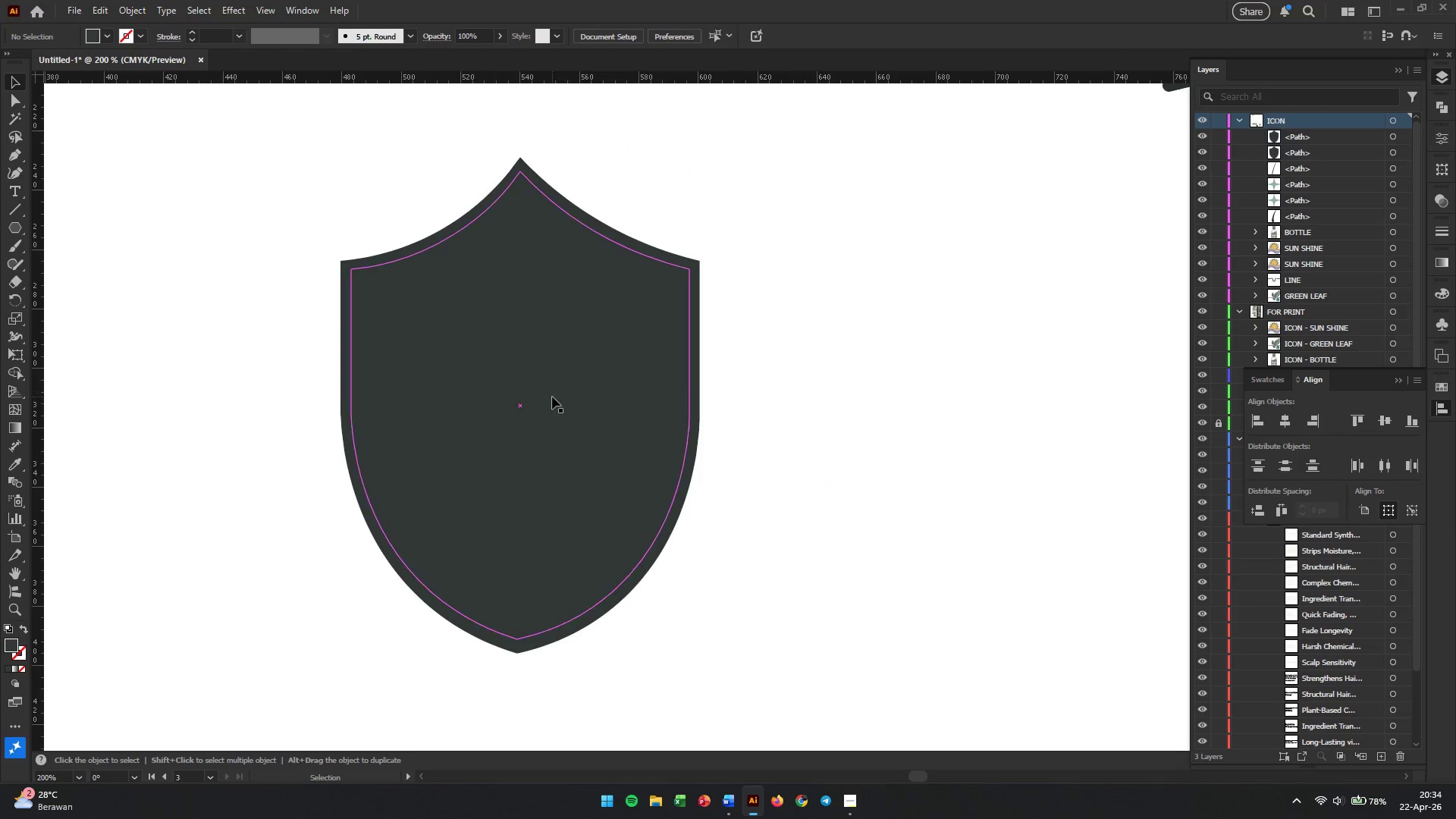 
left_click([552, 397])
 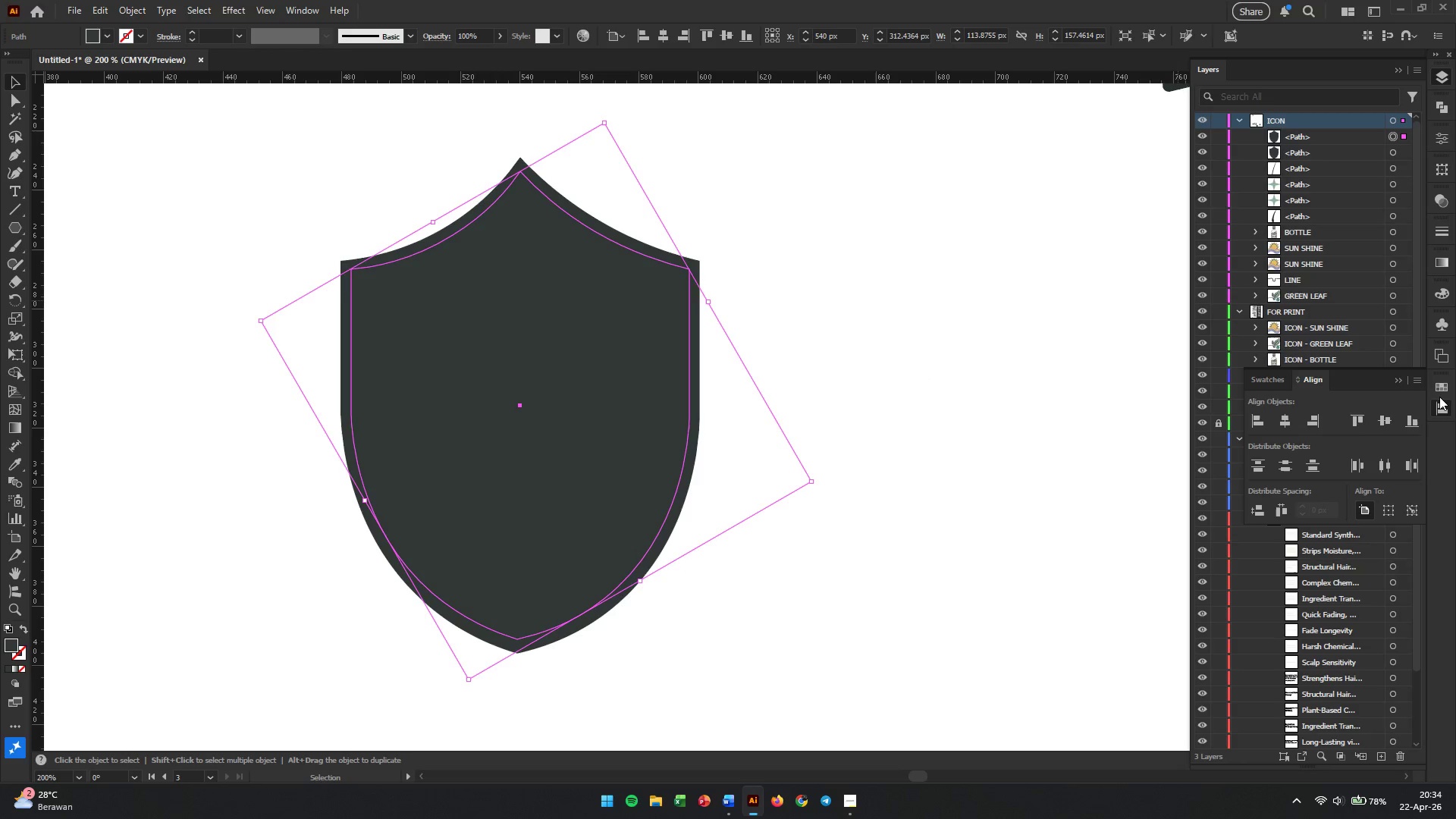 
left_click([1444, 387])
 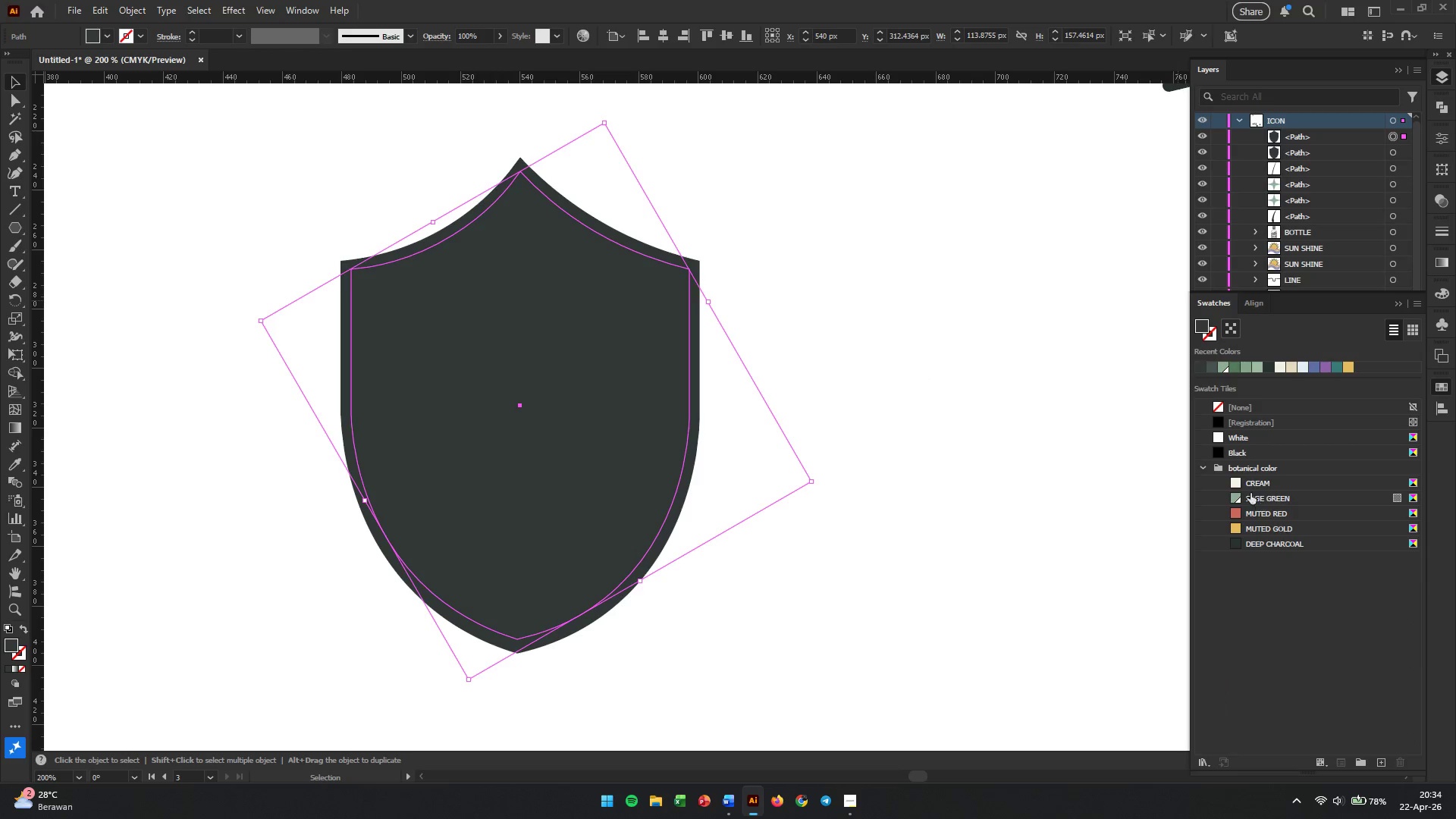 
left_click([1232, 483])
 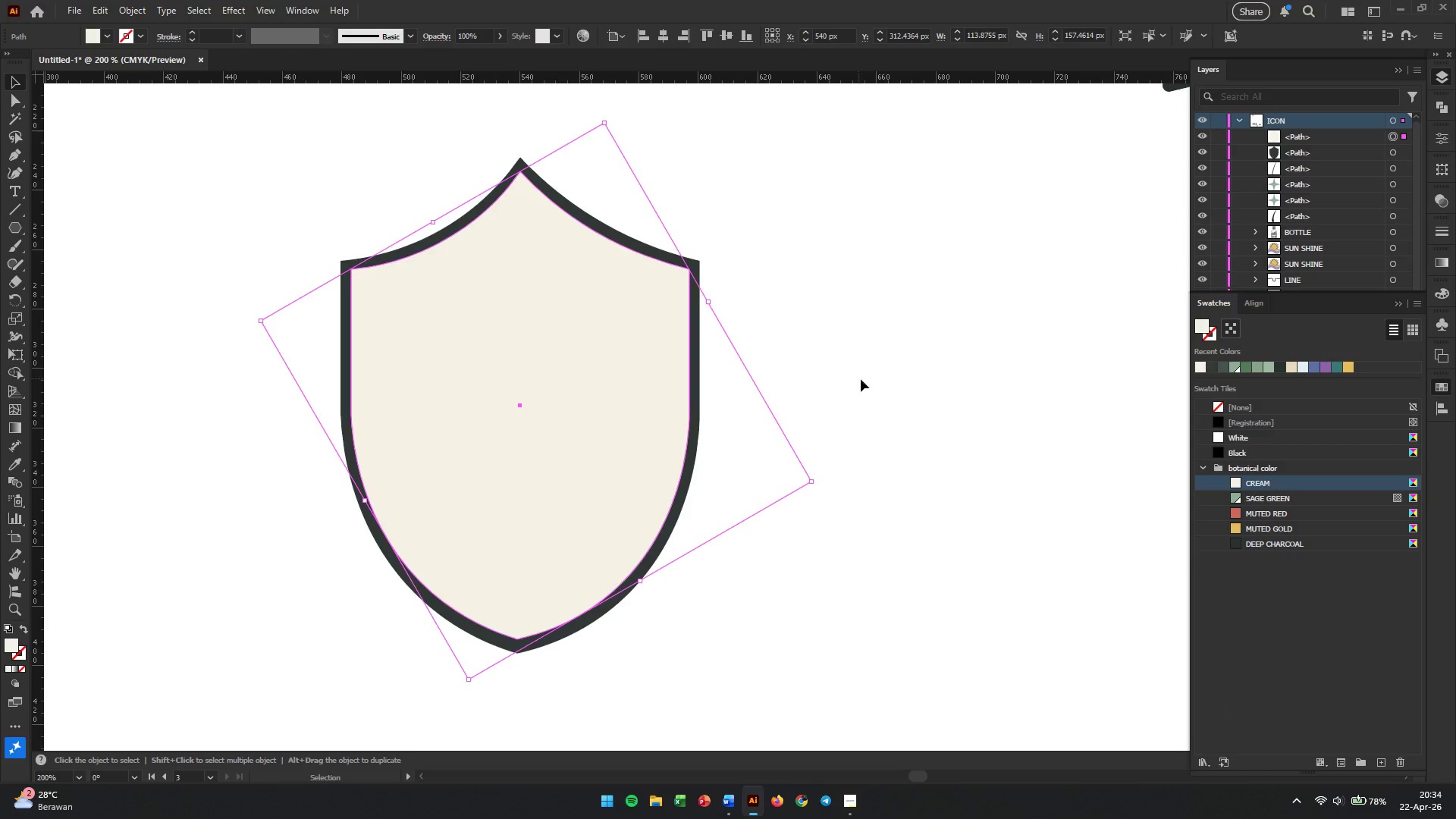 
left_click([793, 355])
 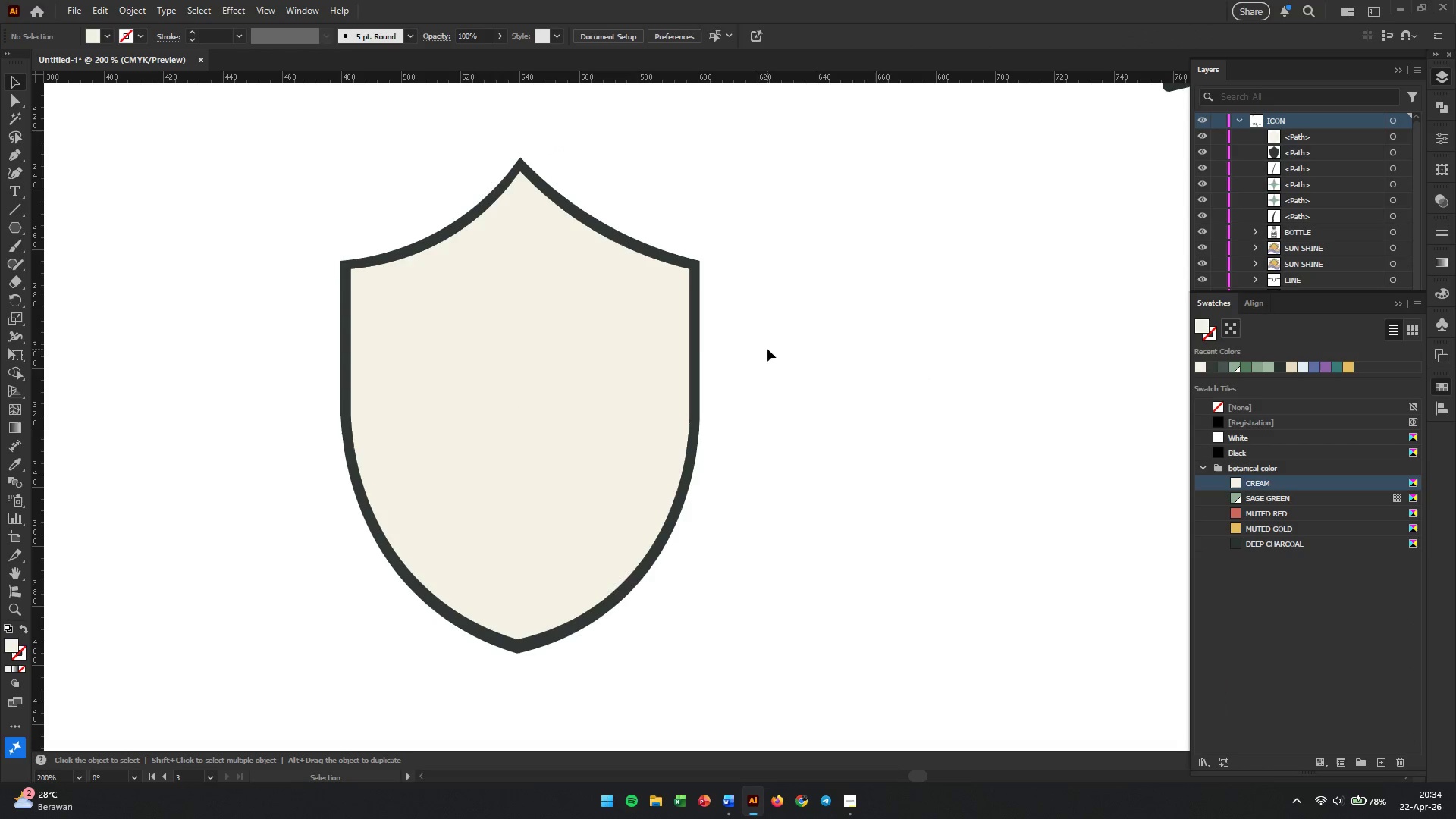 
left_click([593, 340])
 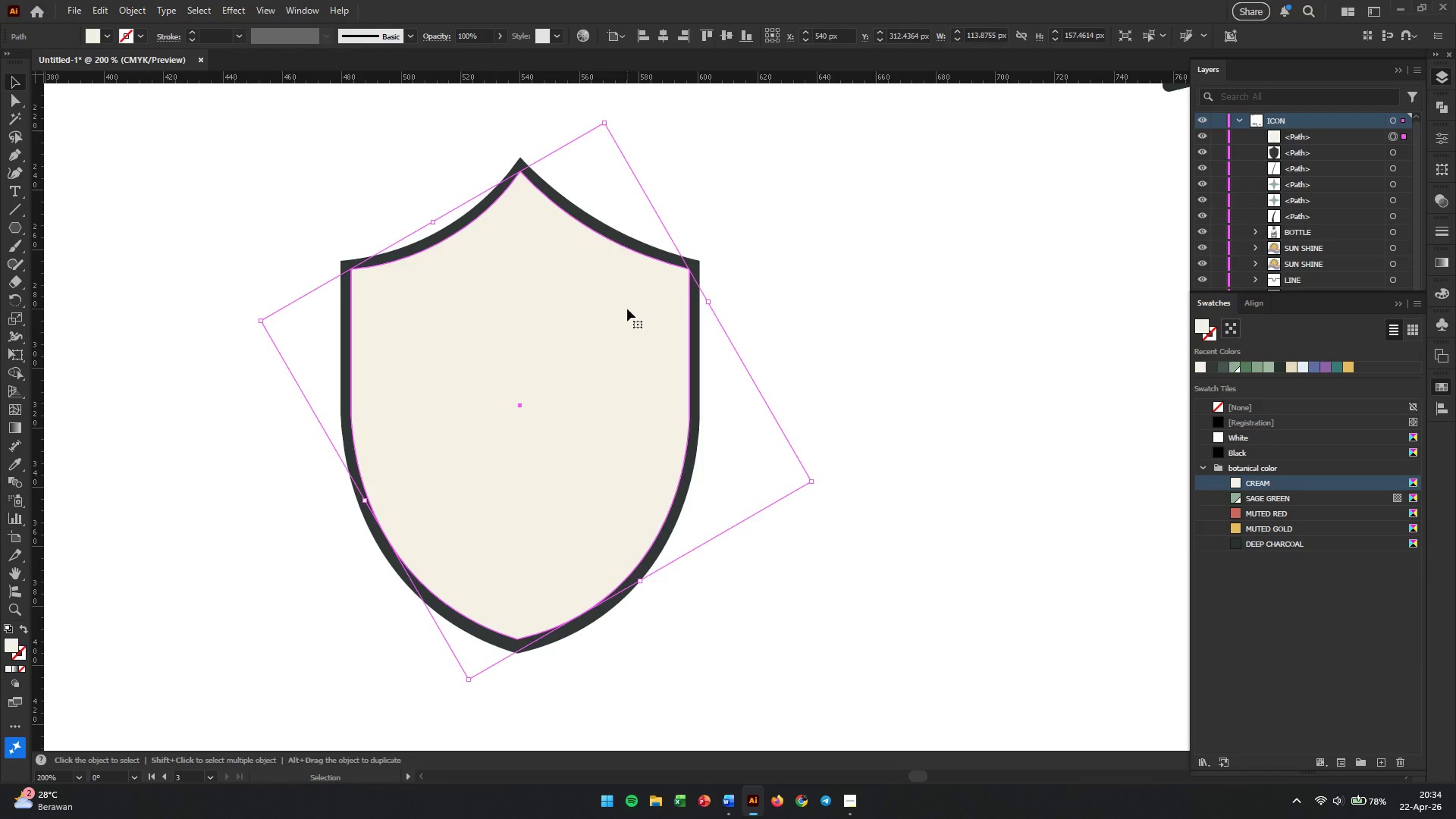 
key(Control+C)
 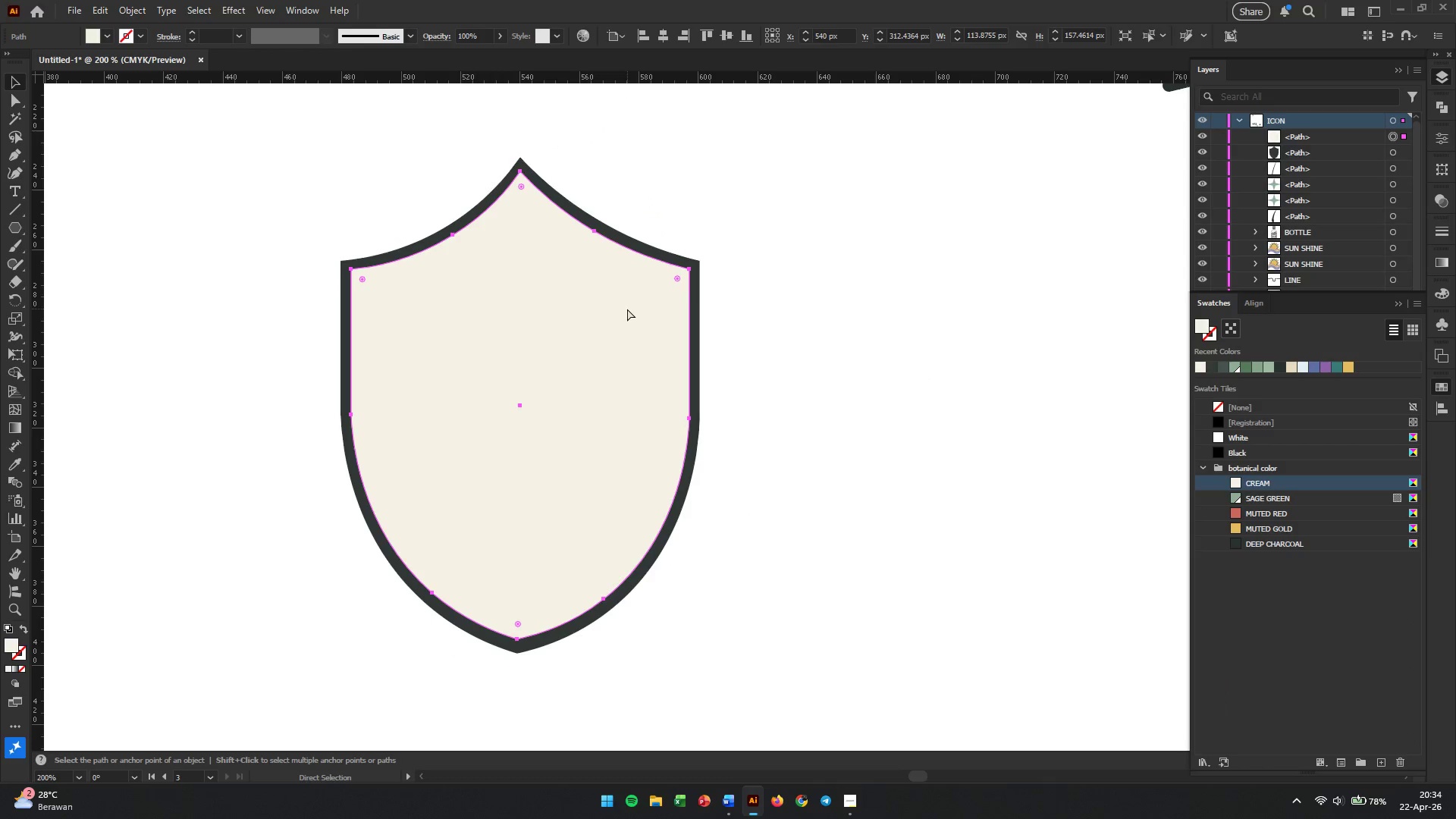 
key(Control+V)
 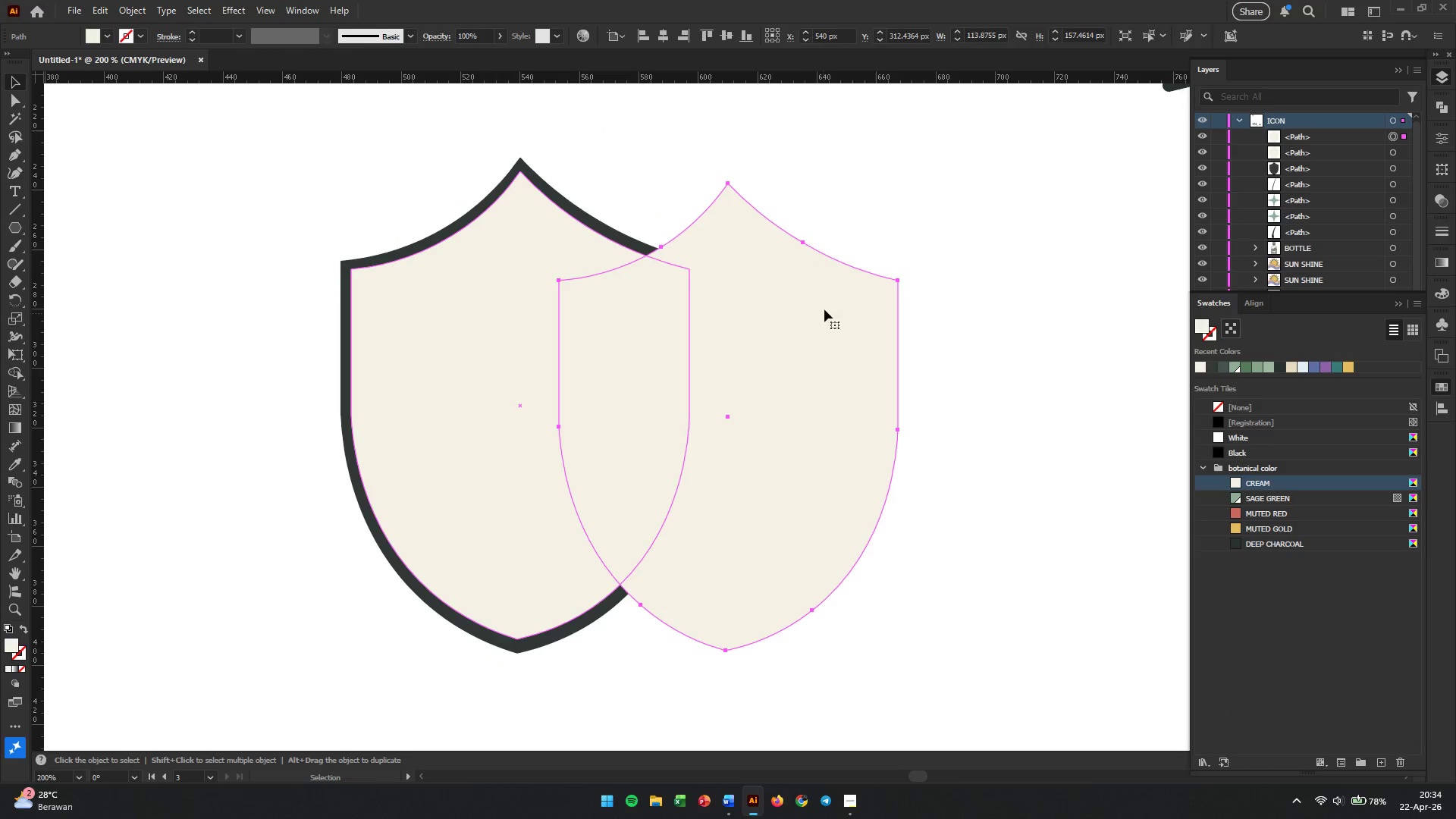 
left_click_drag(start_coordinate=[817, 332], to_coordinate=[607, 356])
 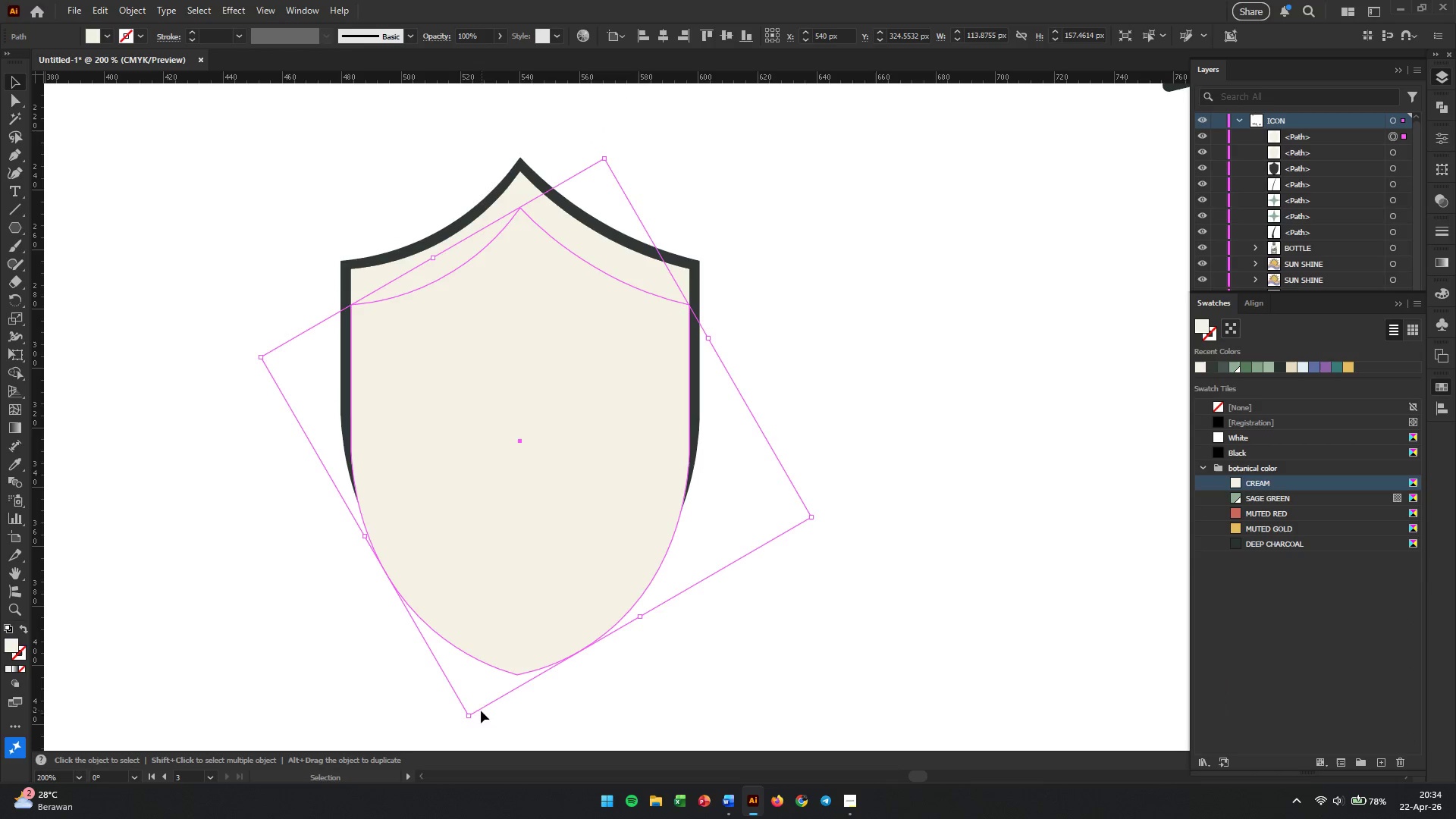 
left_click_drag(start_coordinate=[467, 714], to_coordinate=[471, 671])
 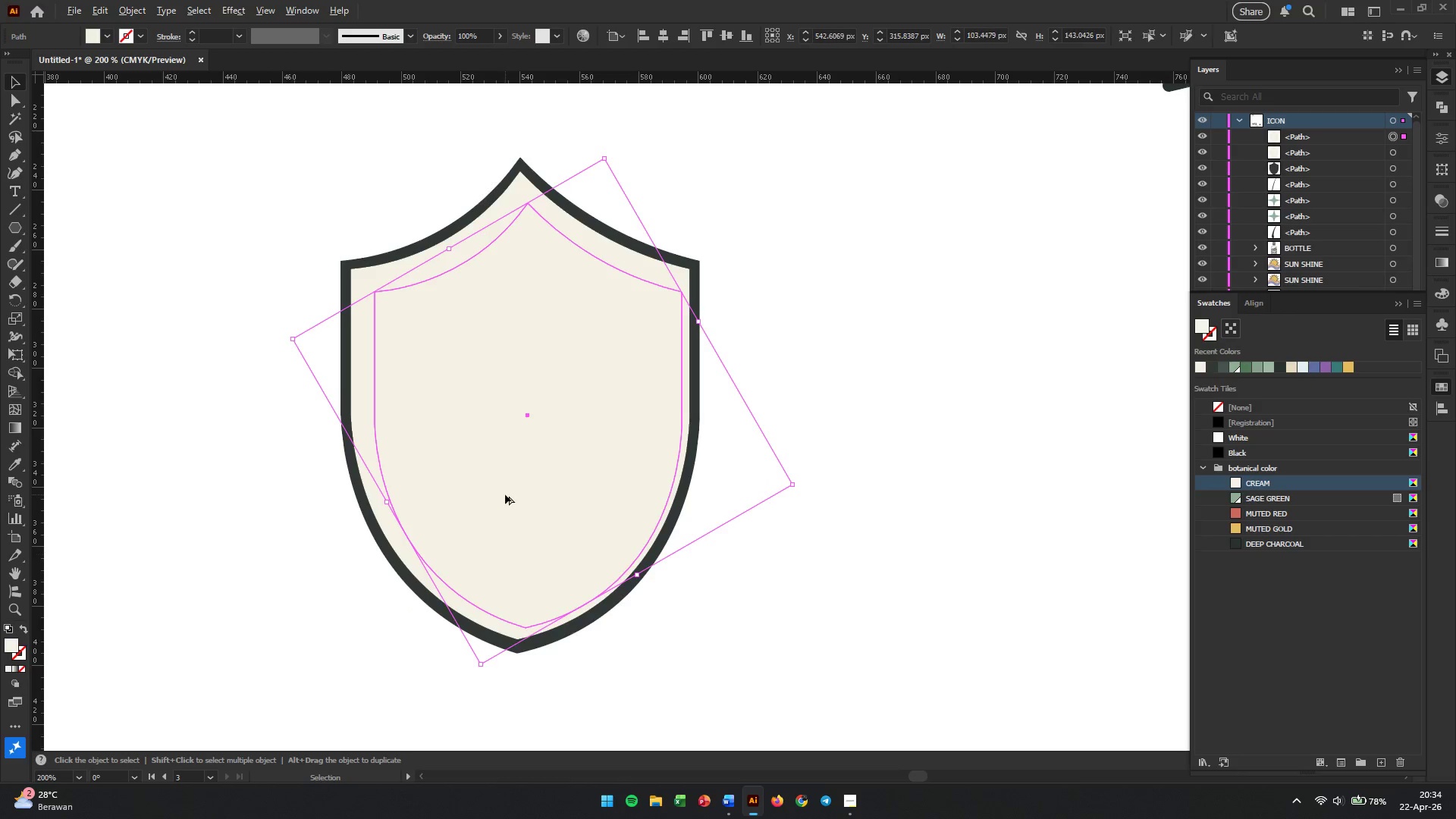 
hold_key(key=ShiftLeft, duration=2.0)
 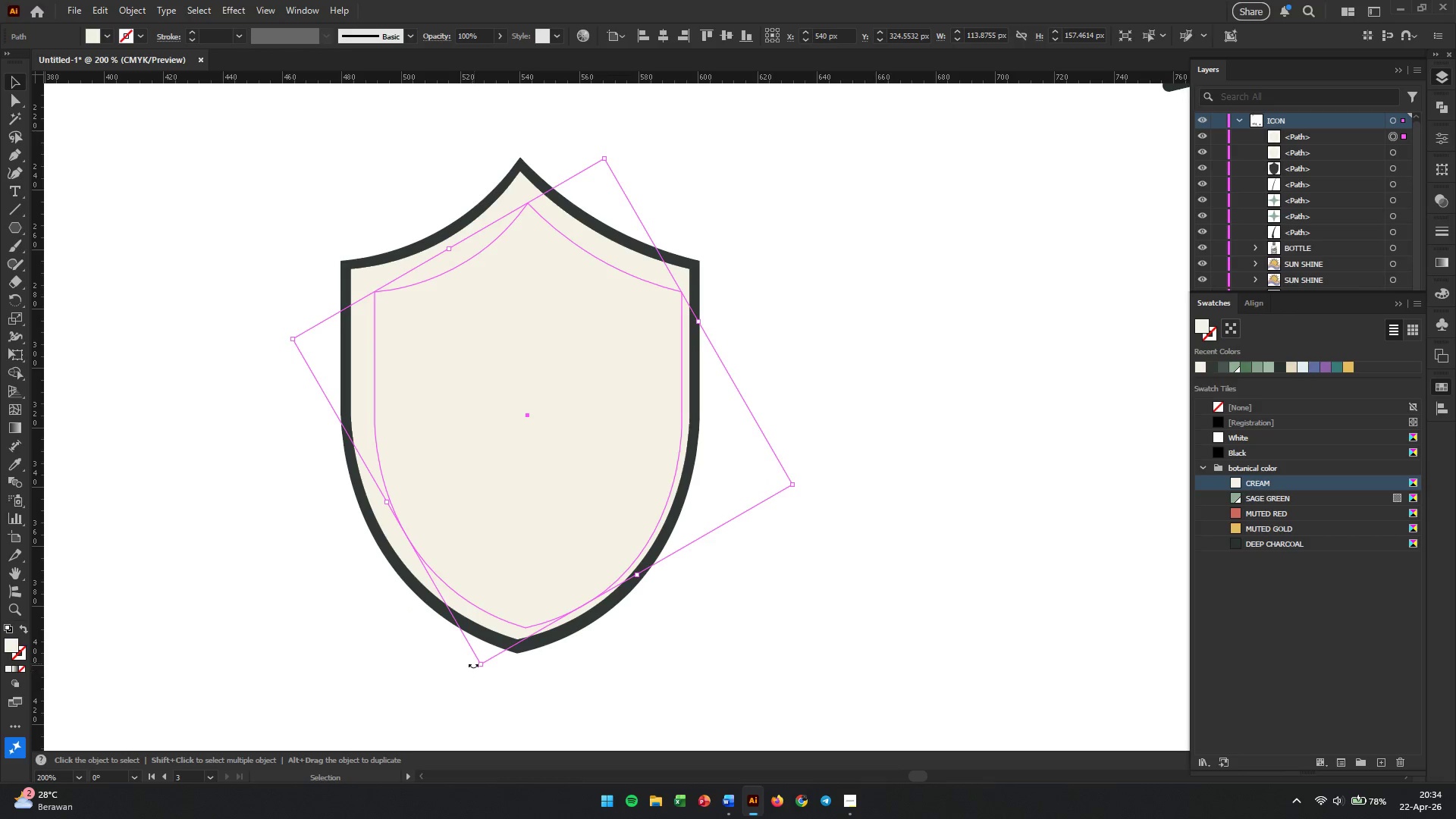 
hold_key(key=AltLeft, duration=0.31)
 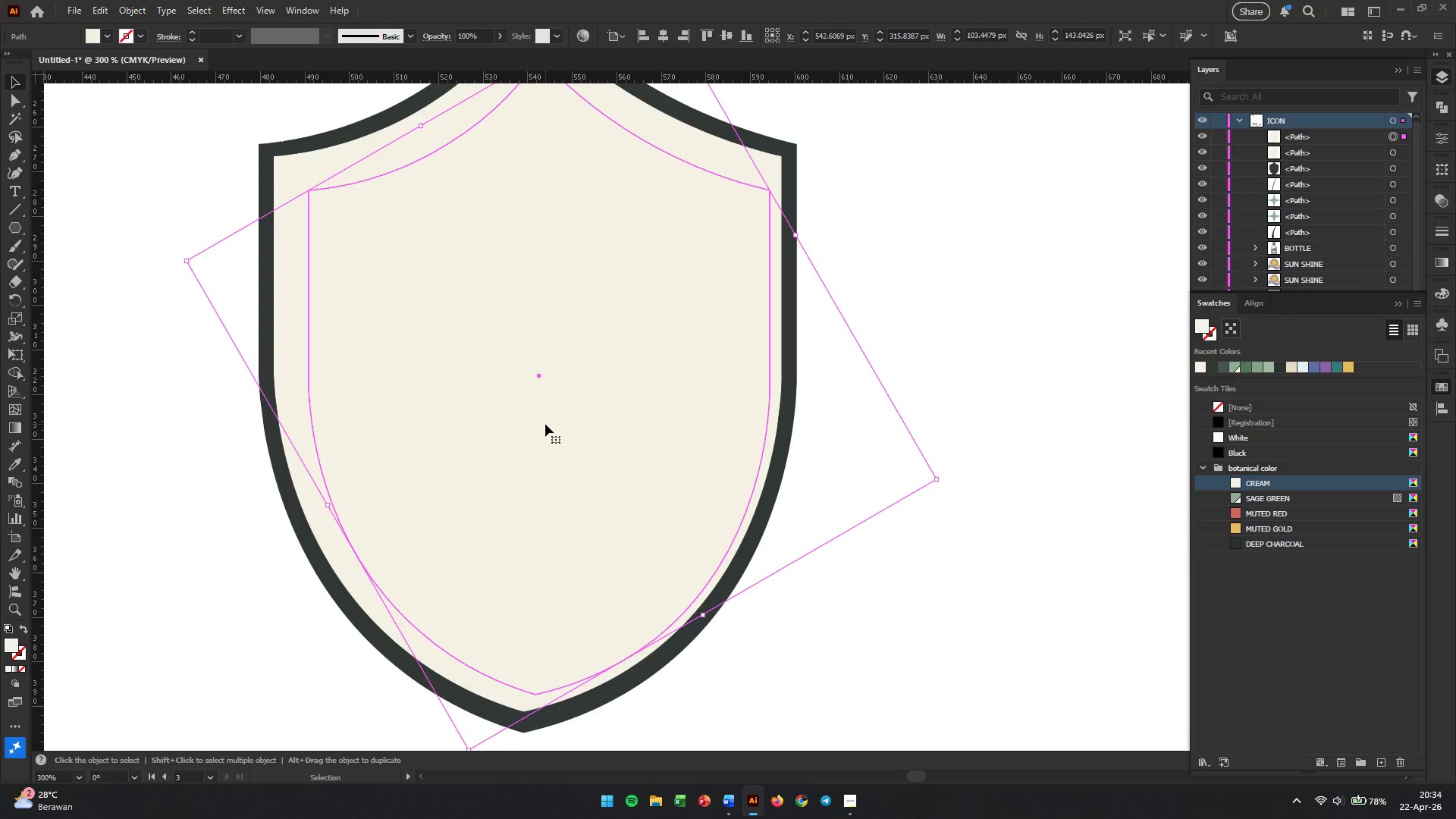 
left_click_drag(start_coordinate=[912, 152], to_coordinate=[666, 367])
 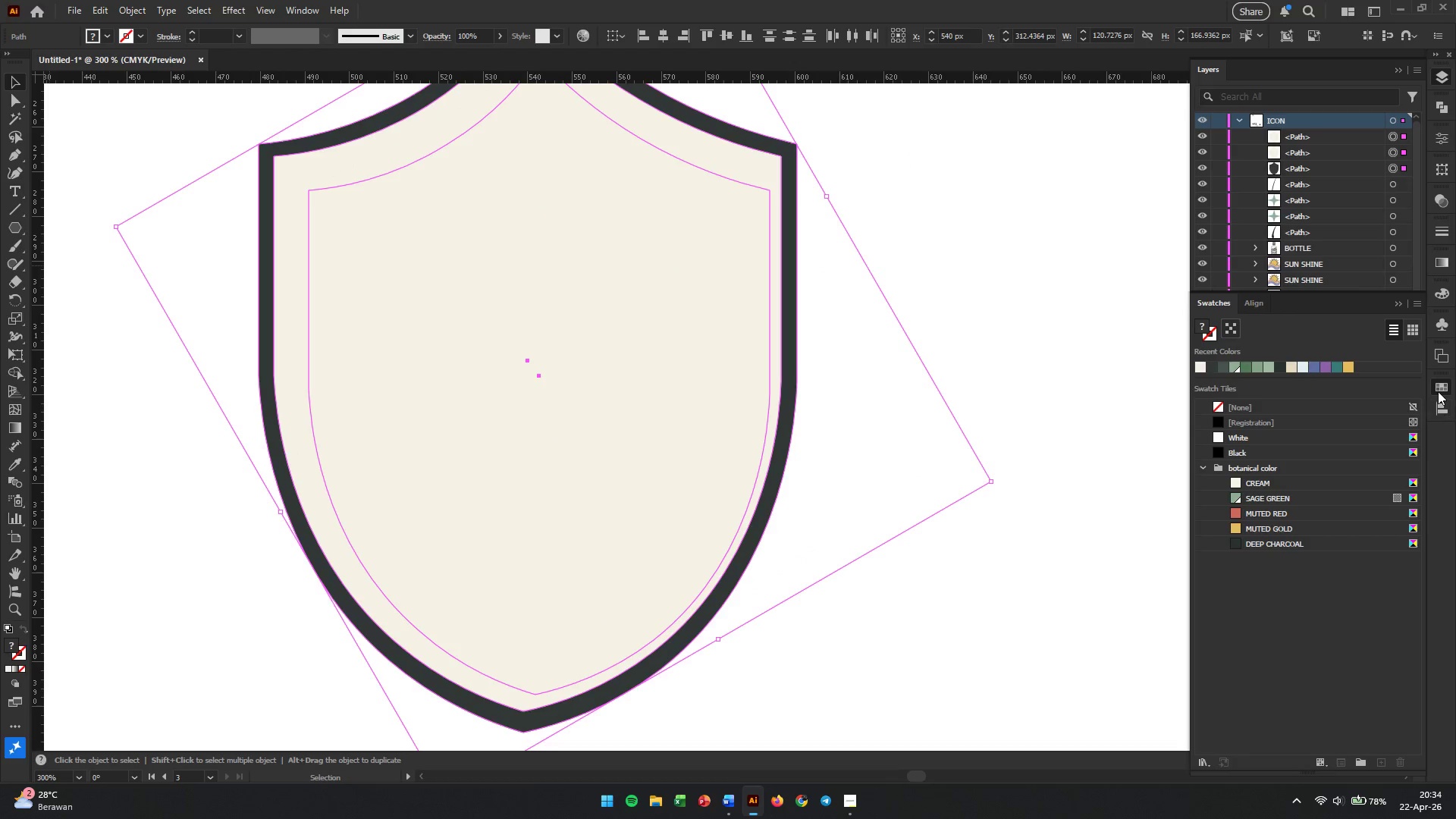 
left_click([1445, 406])
 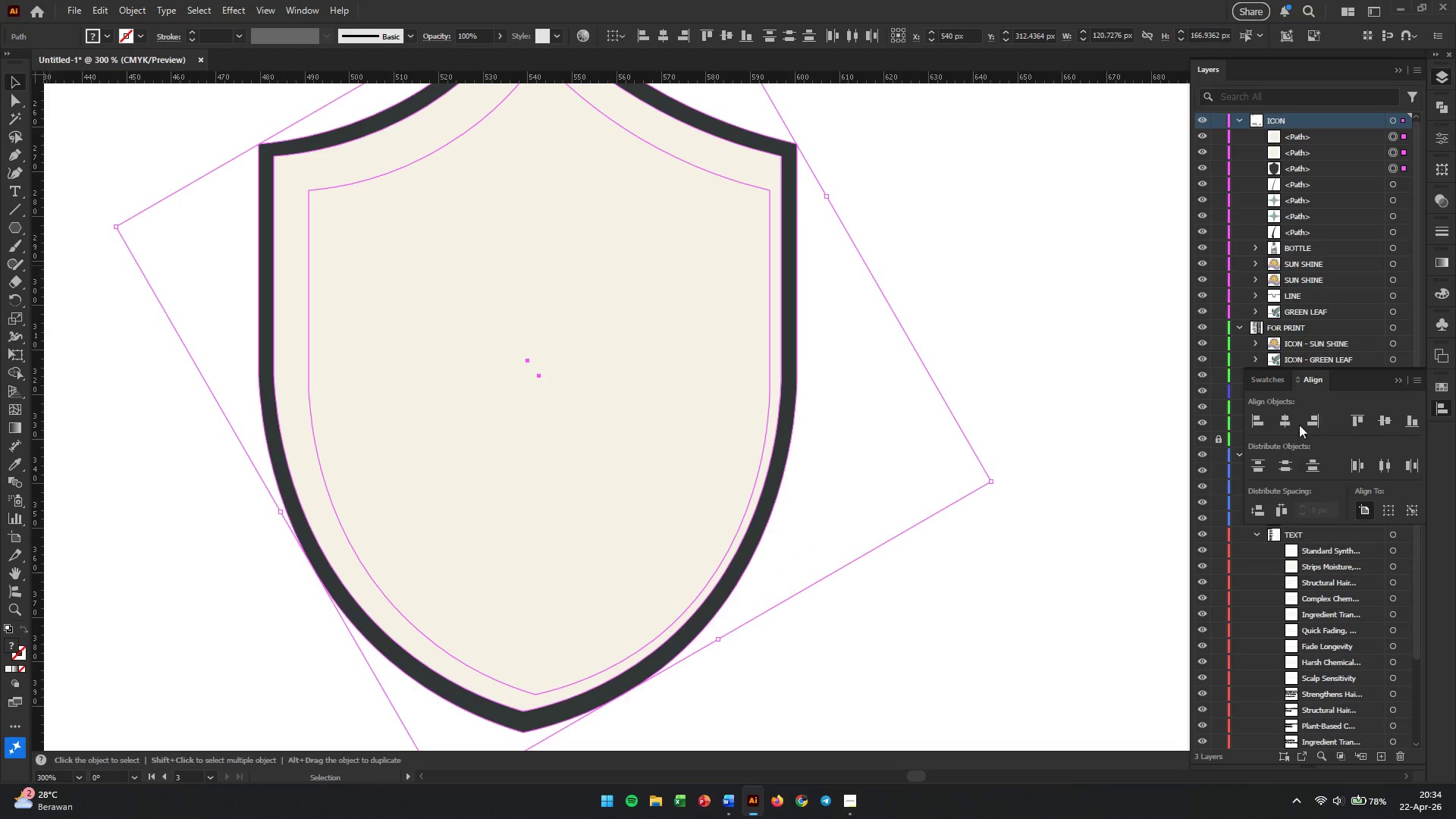 
scroll: coordinate [505, 494], scroll_direction: up, amount: 1.0
 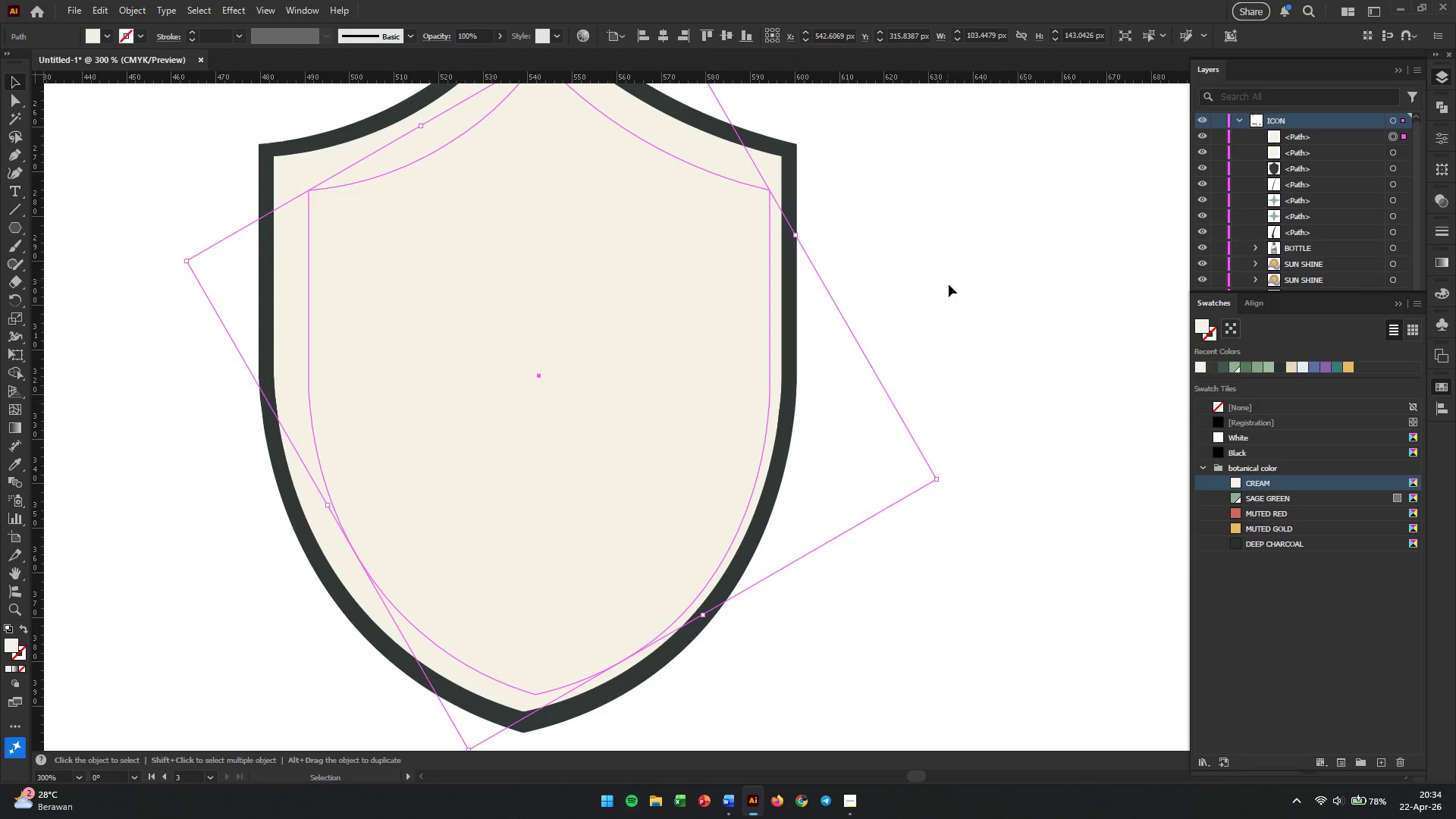 
left_click([1288, 425])
 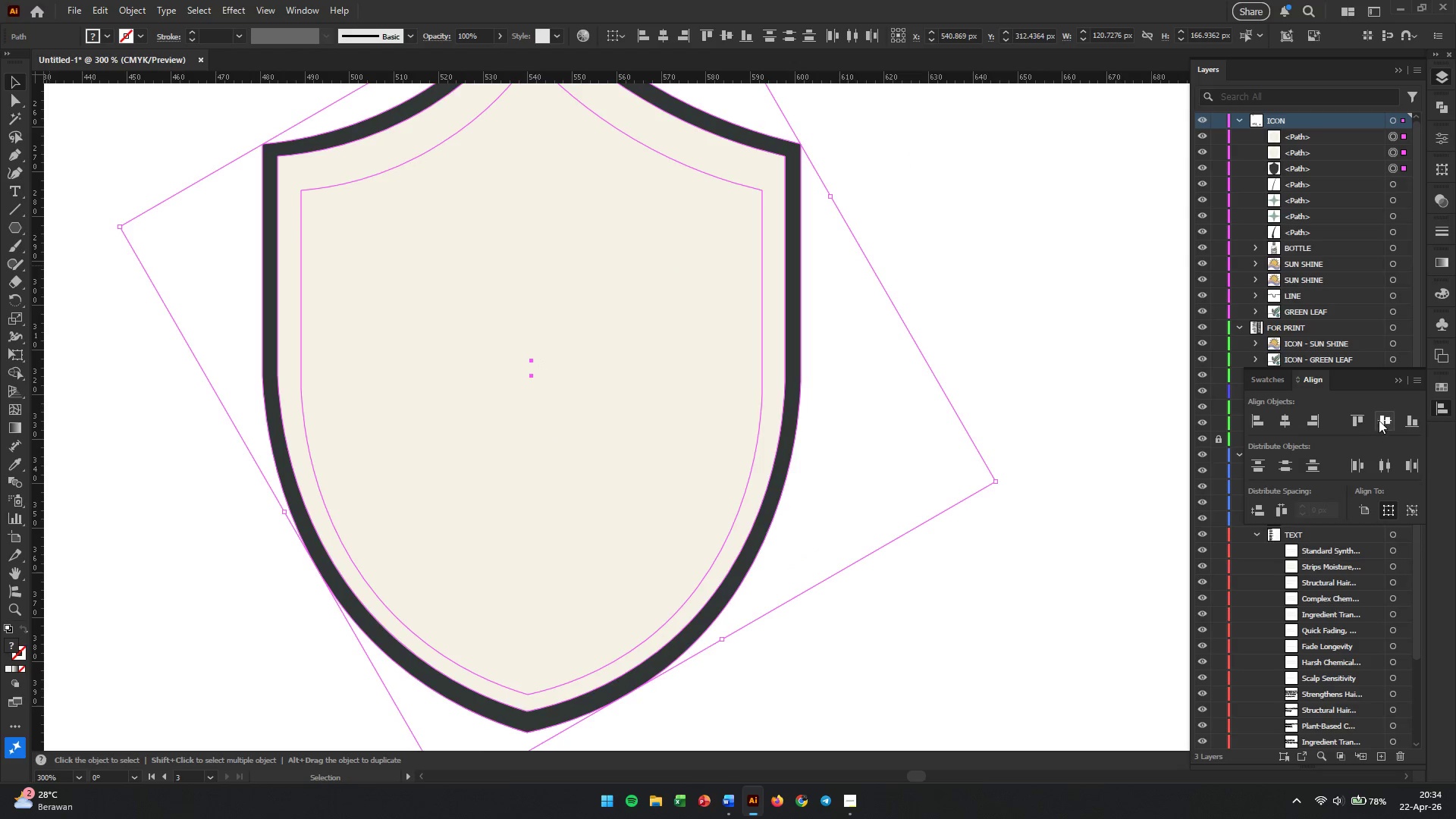 
left_click([1380, 420])
 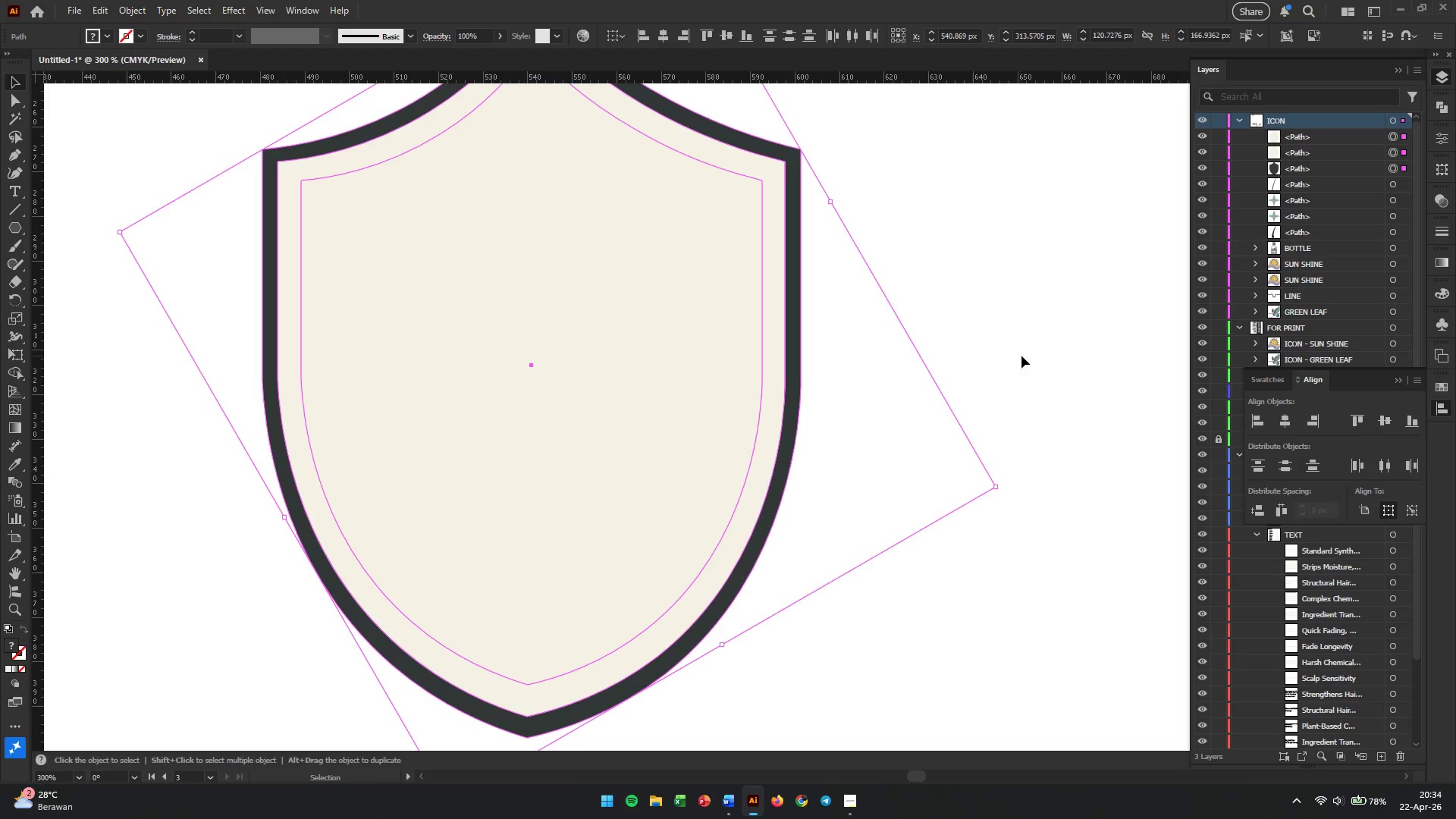 
left_click([1012, 353])
 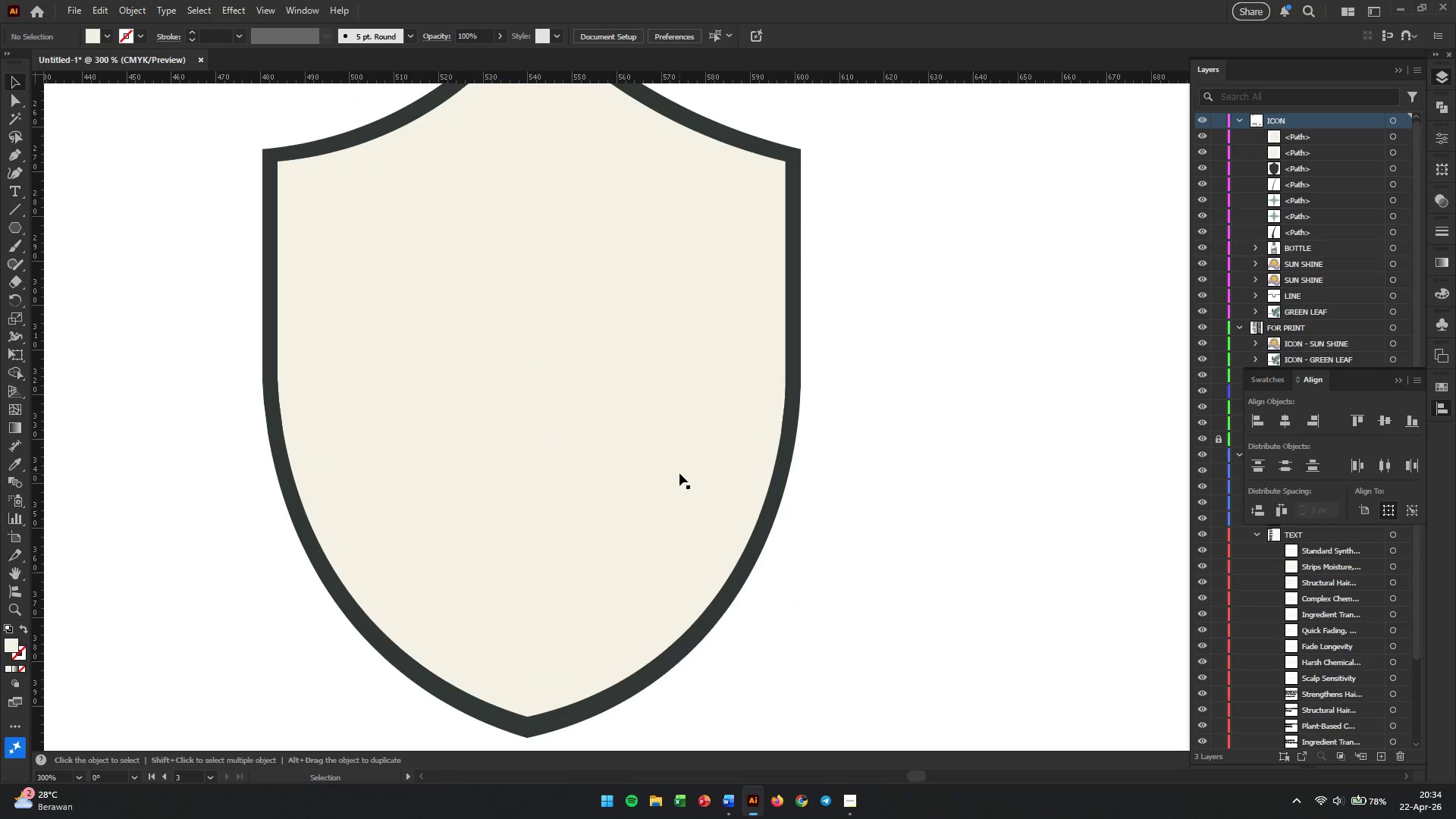 
left_click([667, 473])
 